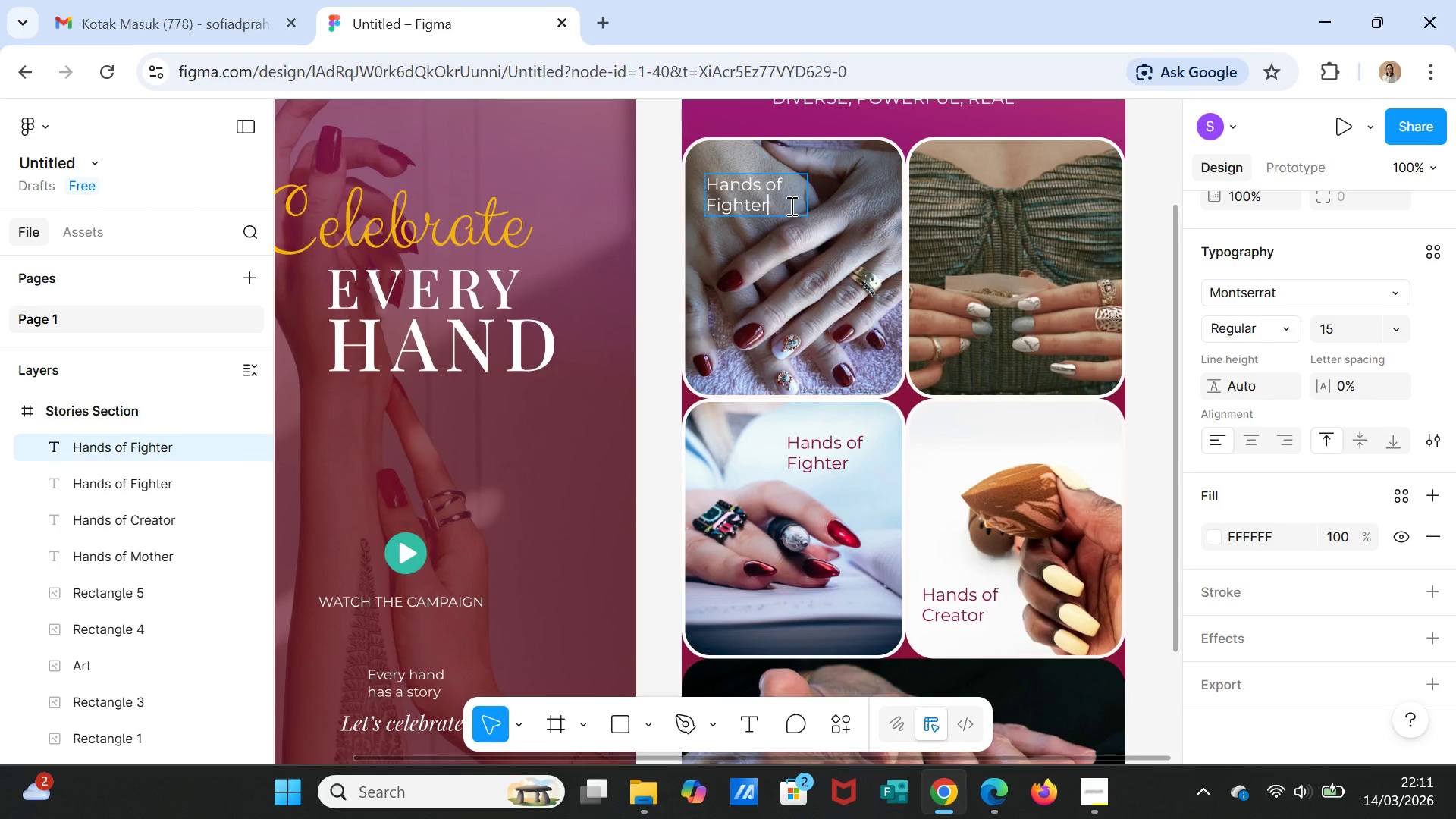 
key(Backspace)
 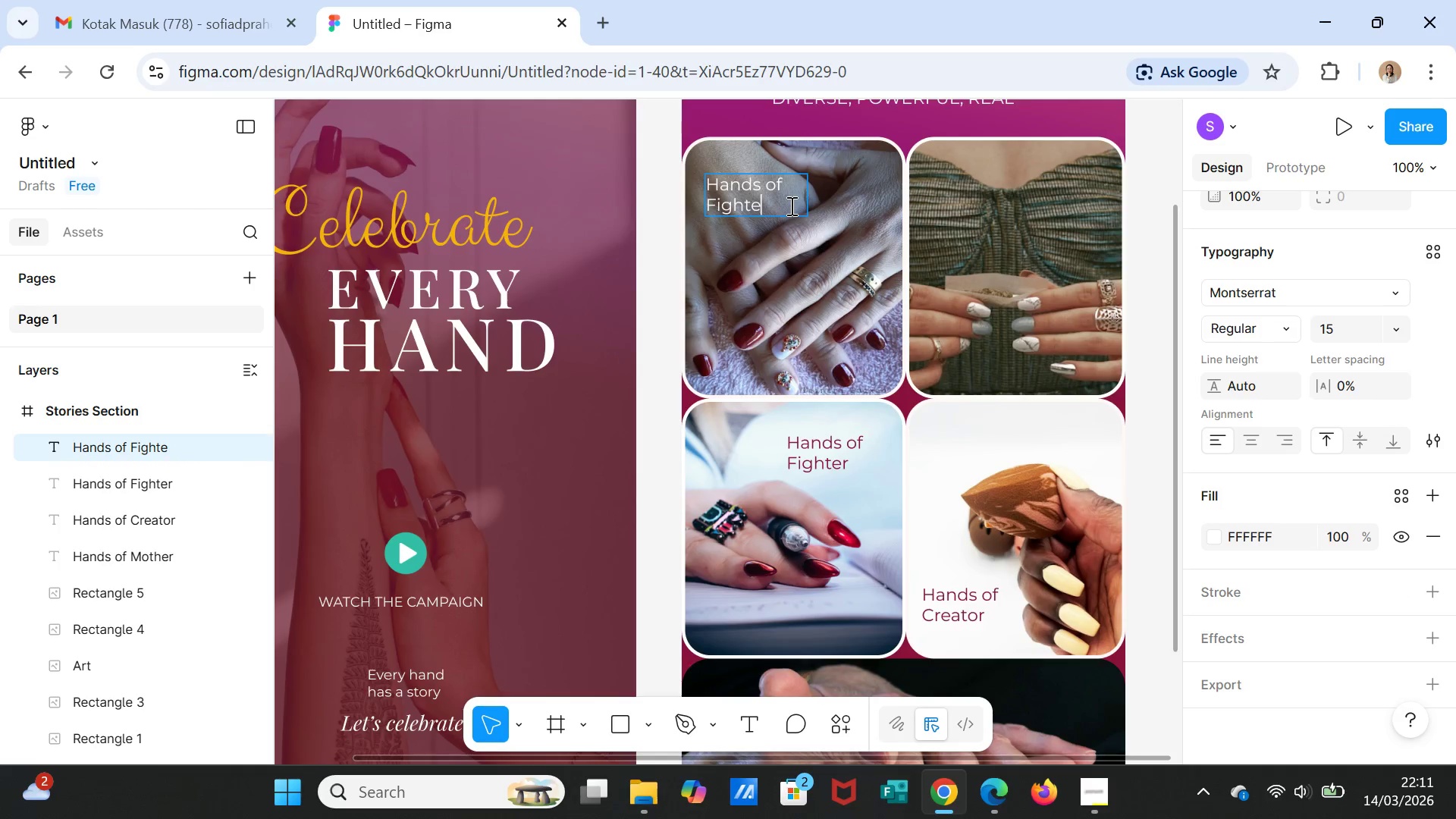 
key(Backspace)
 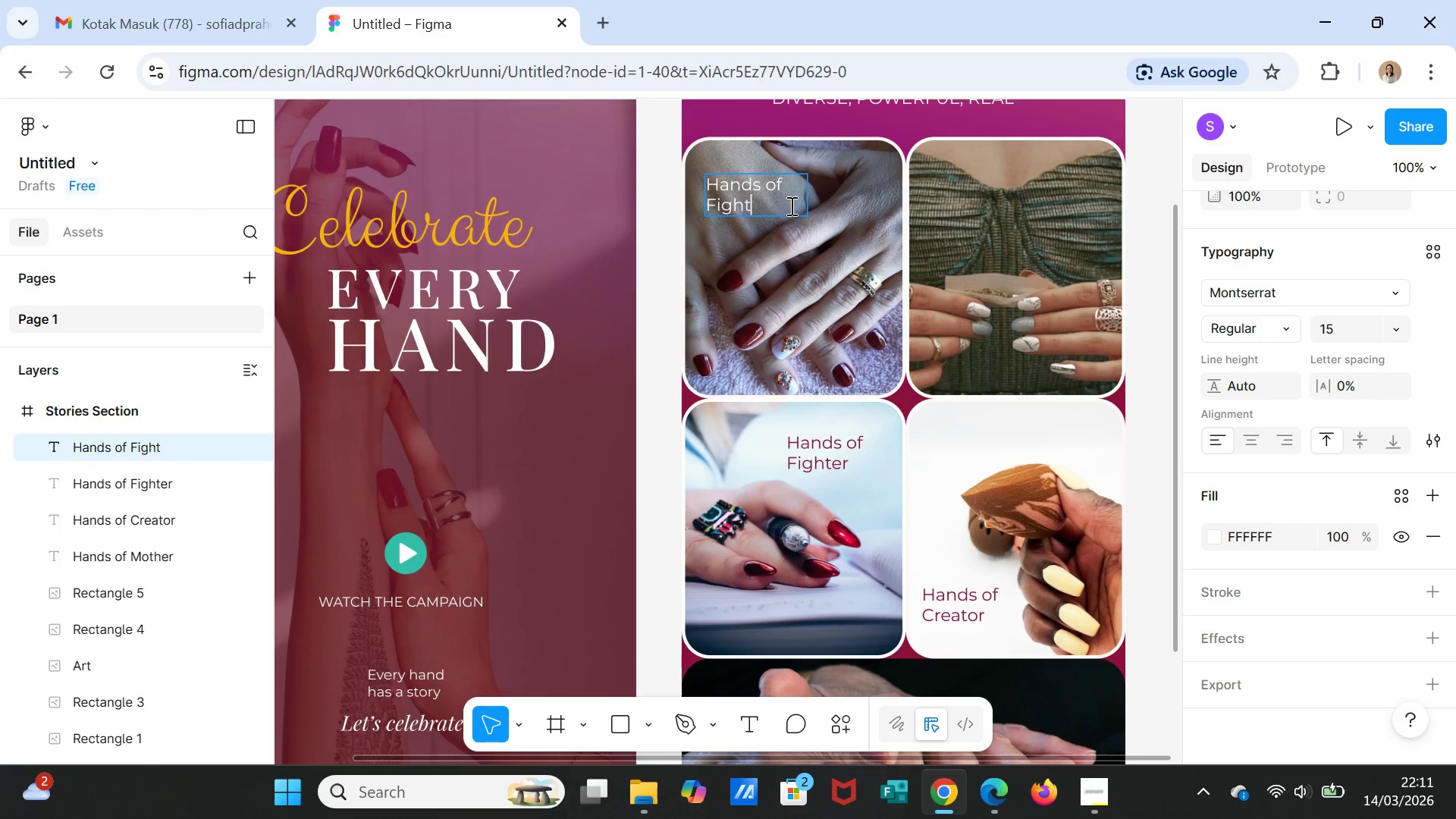 
key(Backspace)
 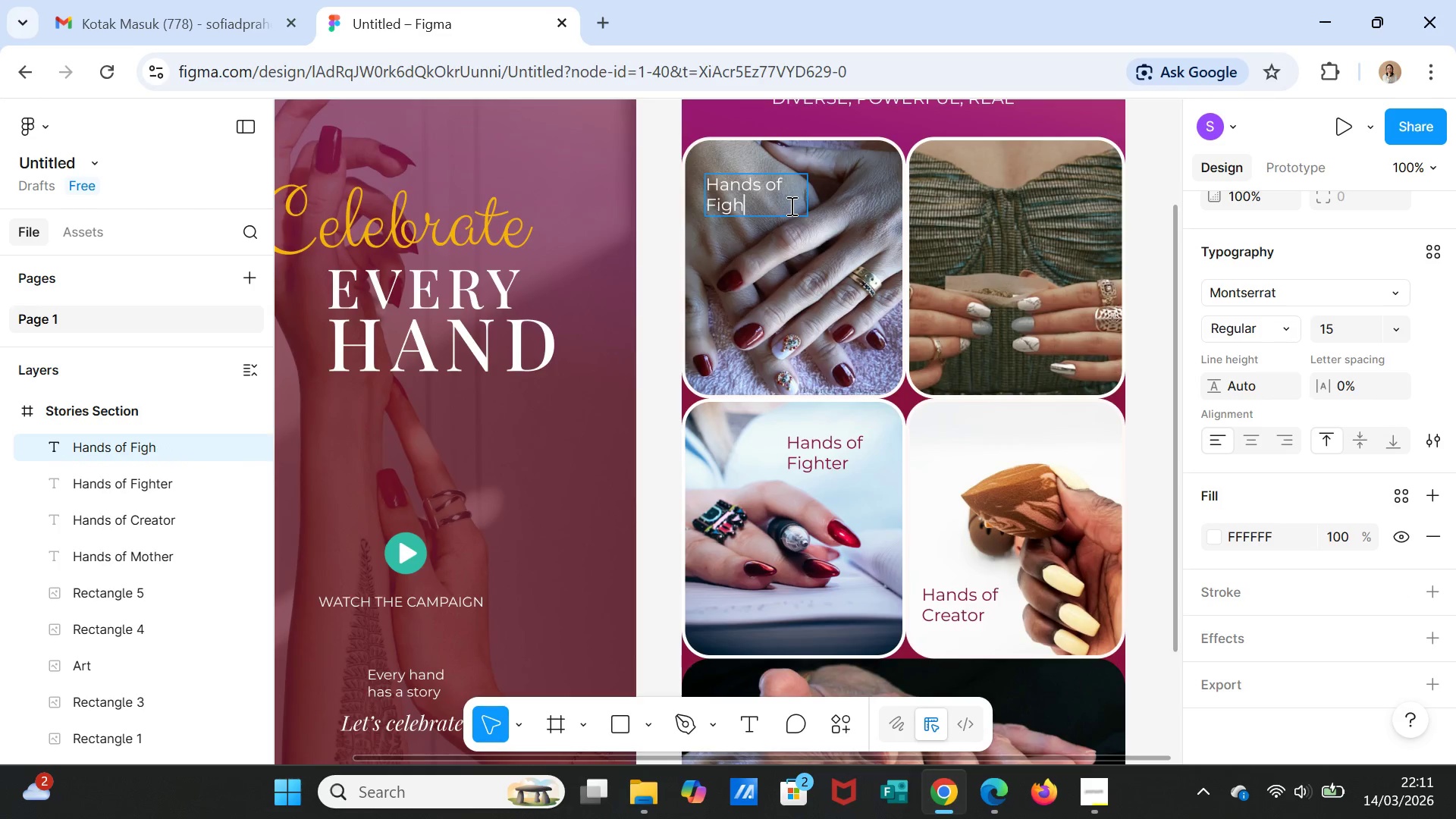 
key(Backspace)
 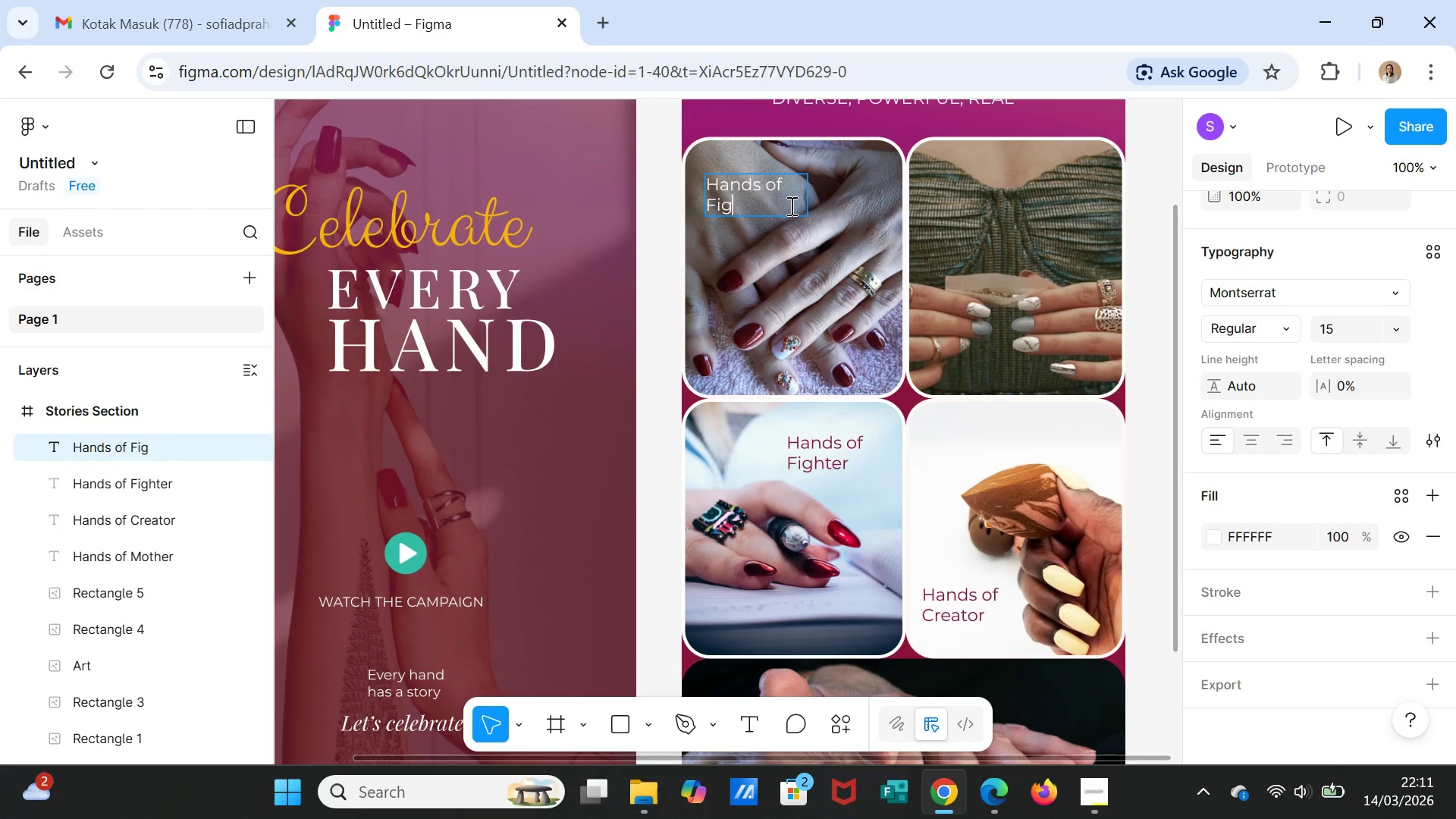 
key(Backspace)
 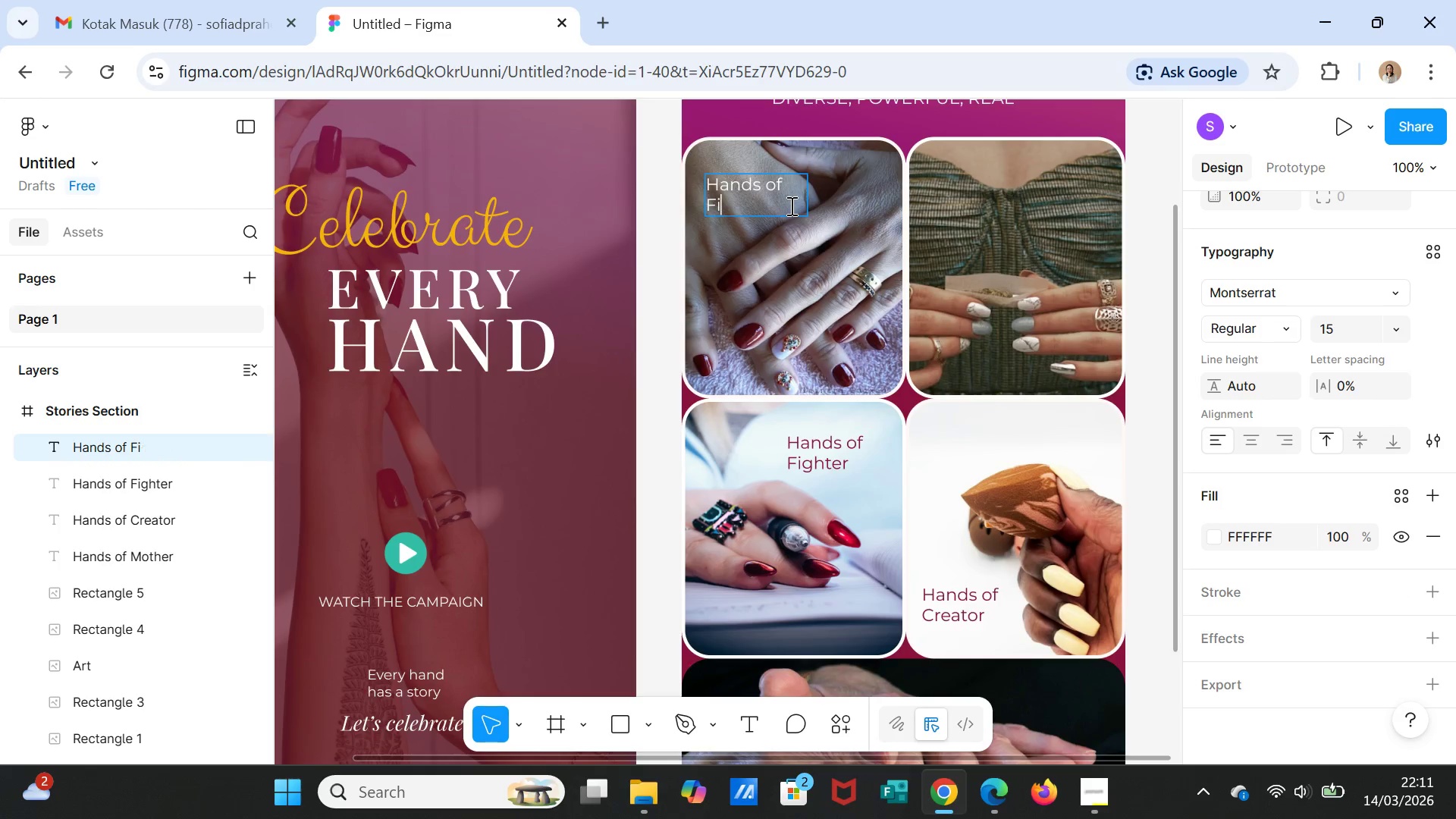 
key(Backspace)
 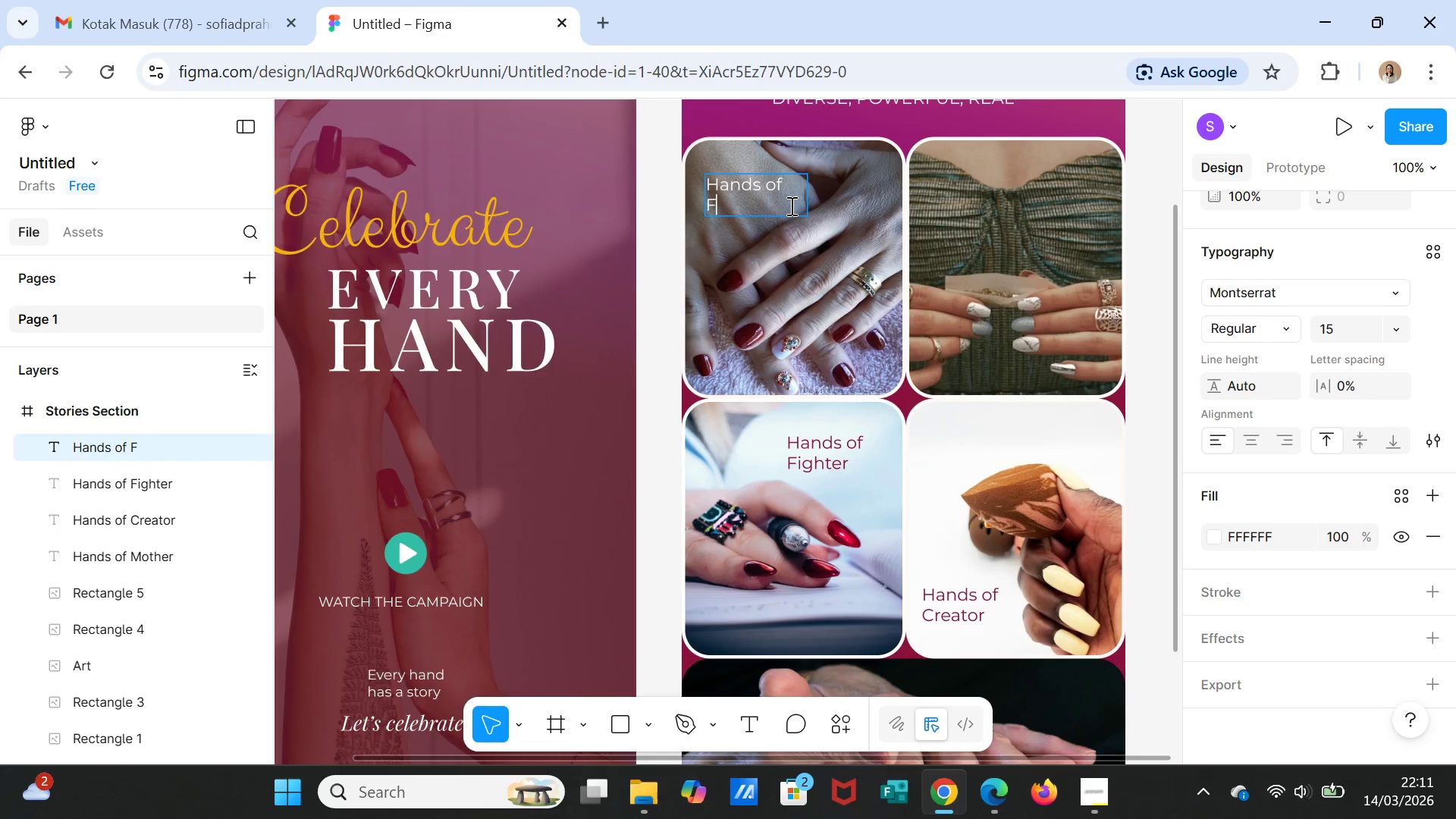 
key(Backspace)
 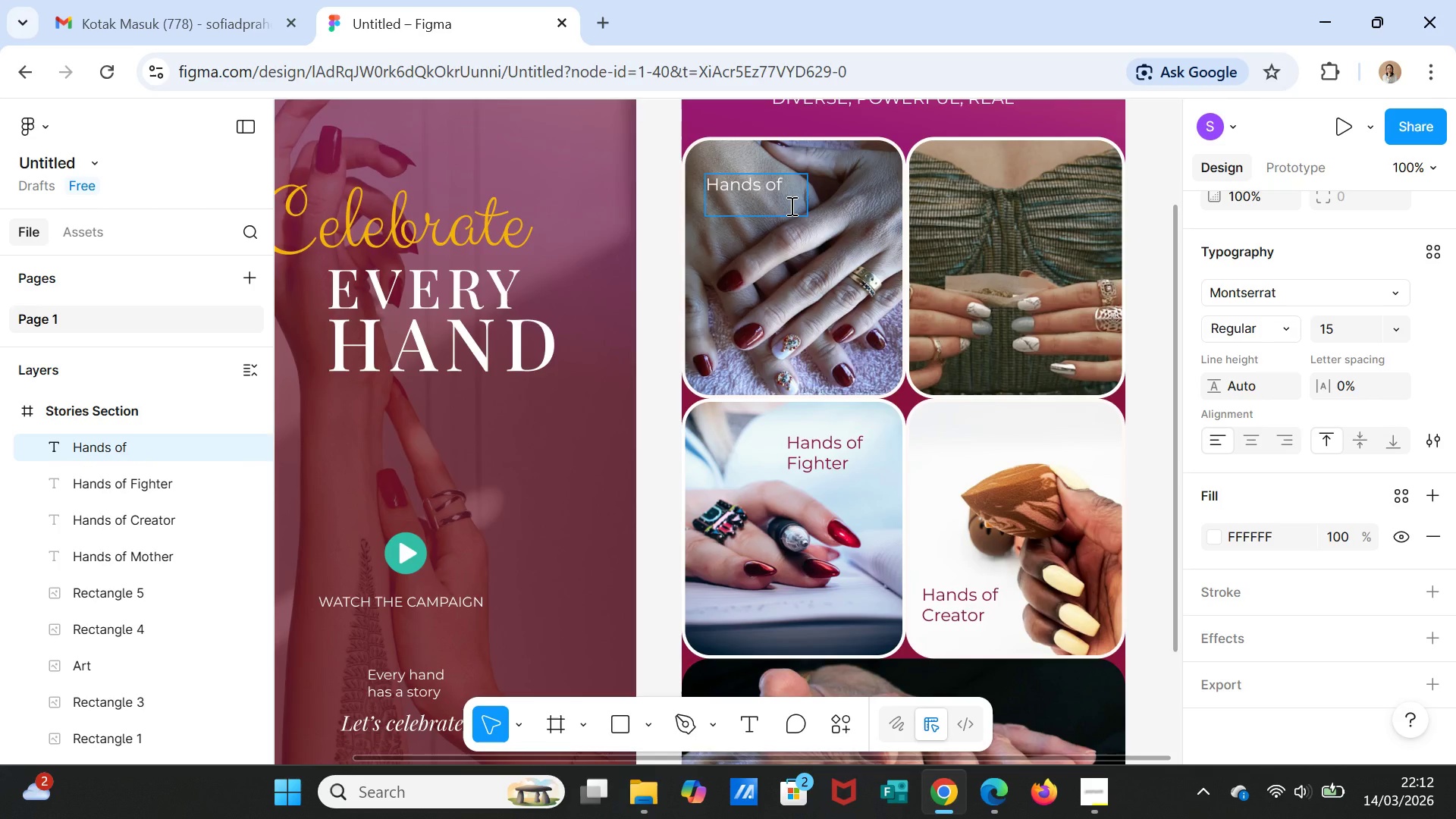 
wait(13.72)
 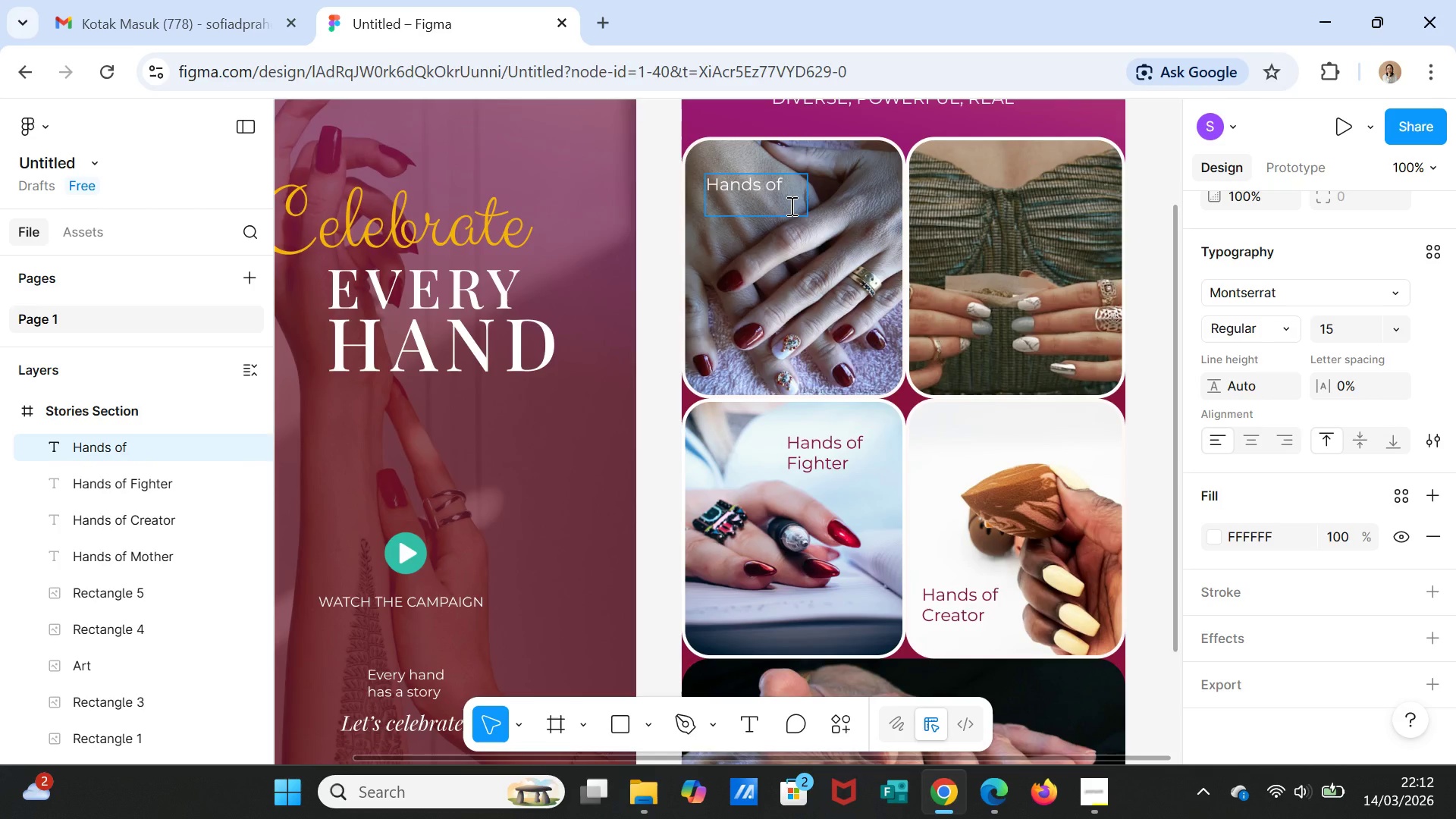 
type(Creat)
 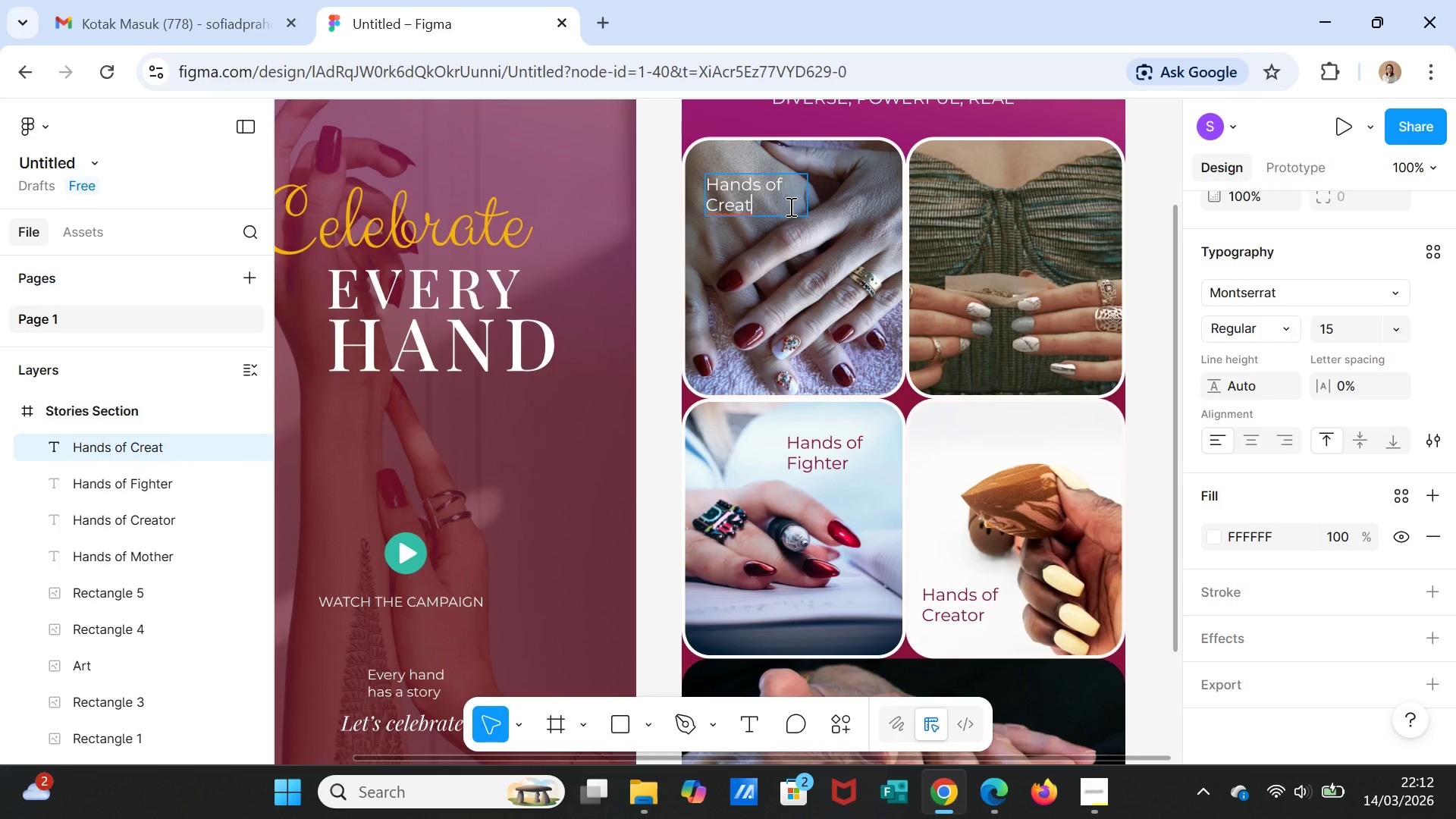 
wait(10.25)
 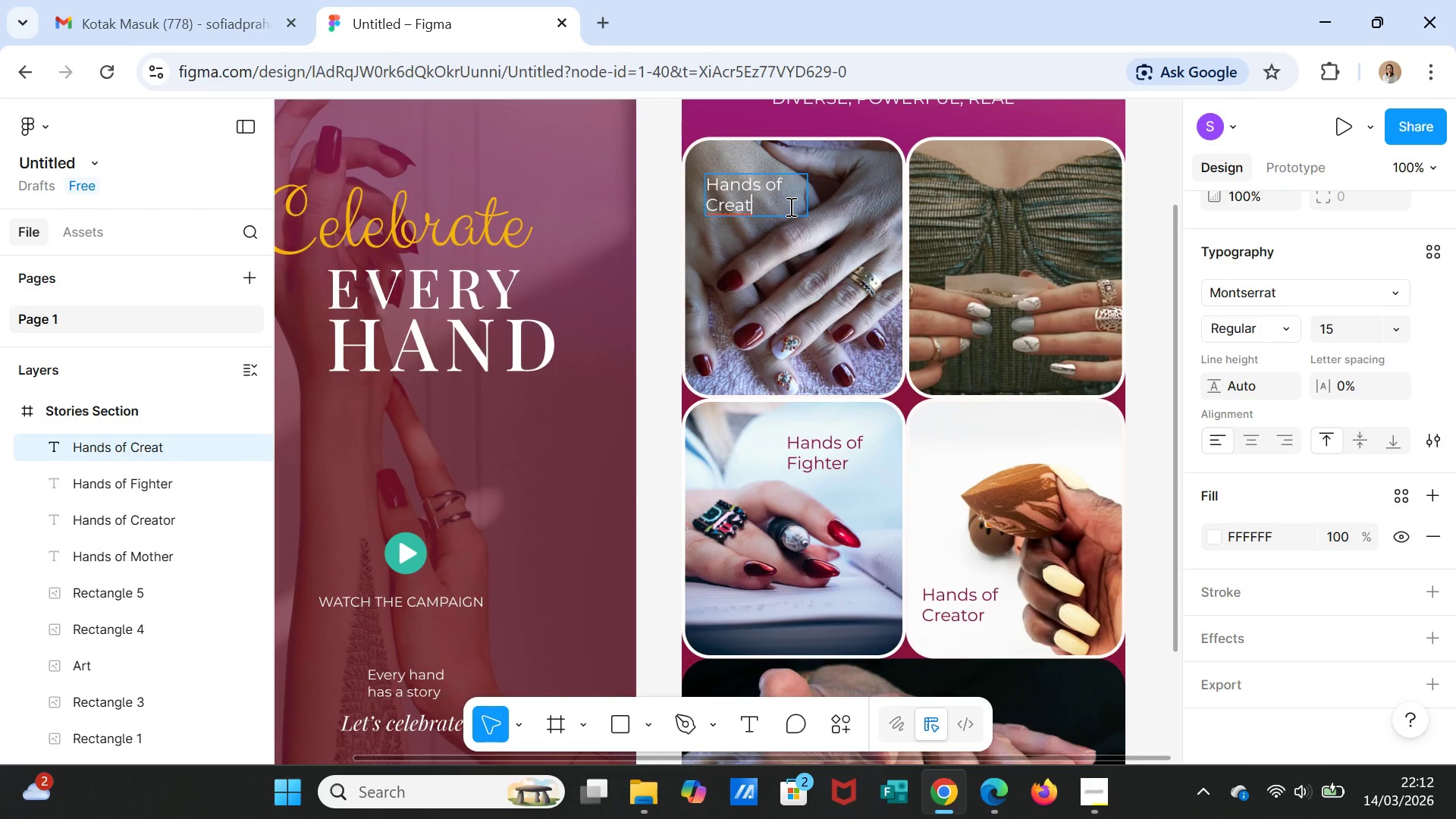 
scroll: coordinate [1067, 442], scroll_direction: down, amount: 1.0
 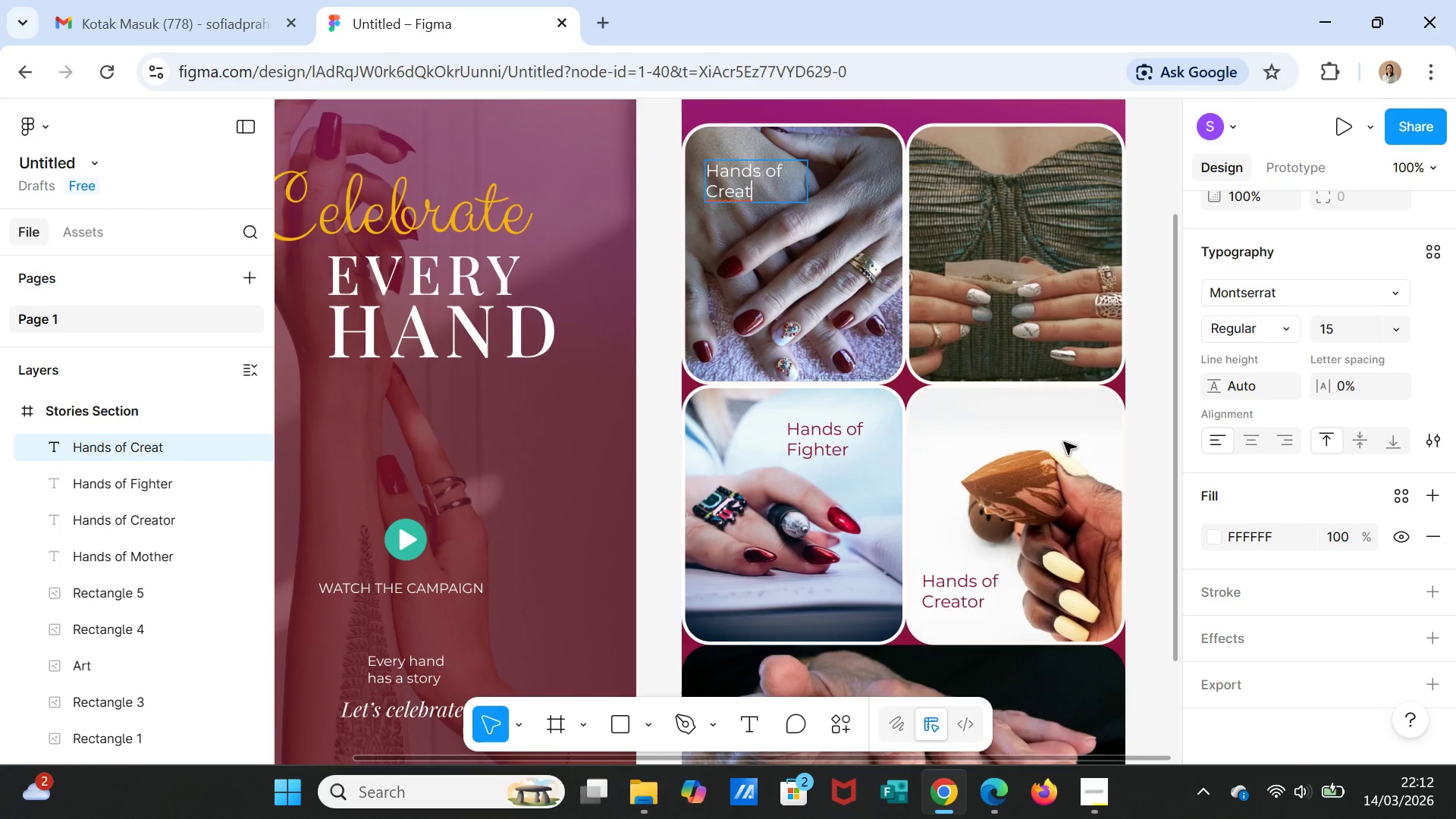 
type(or)
 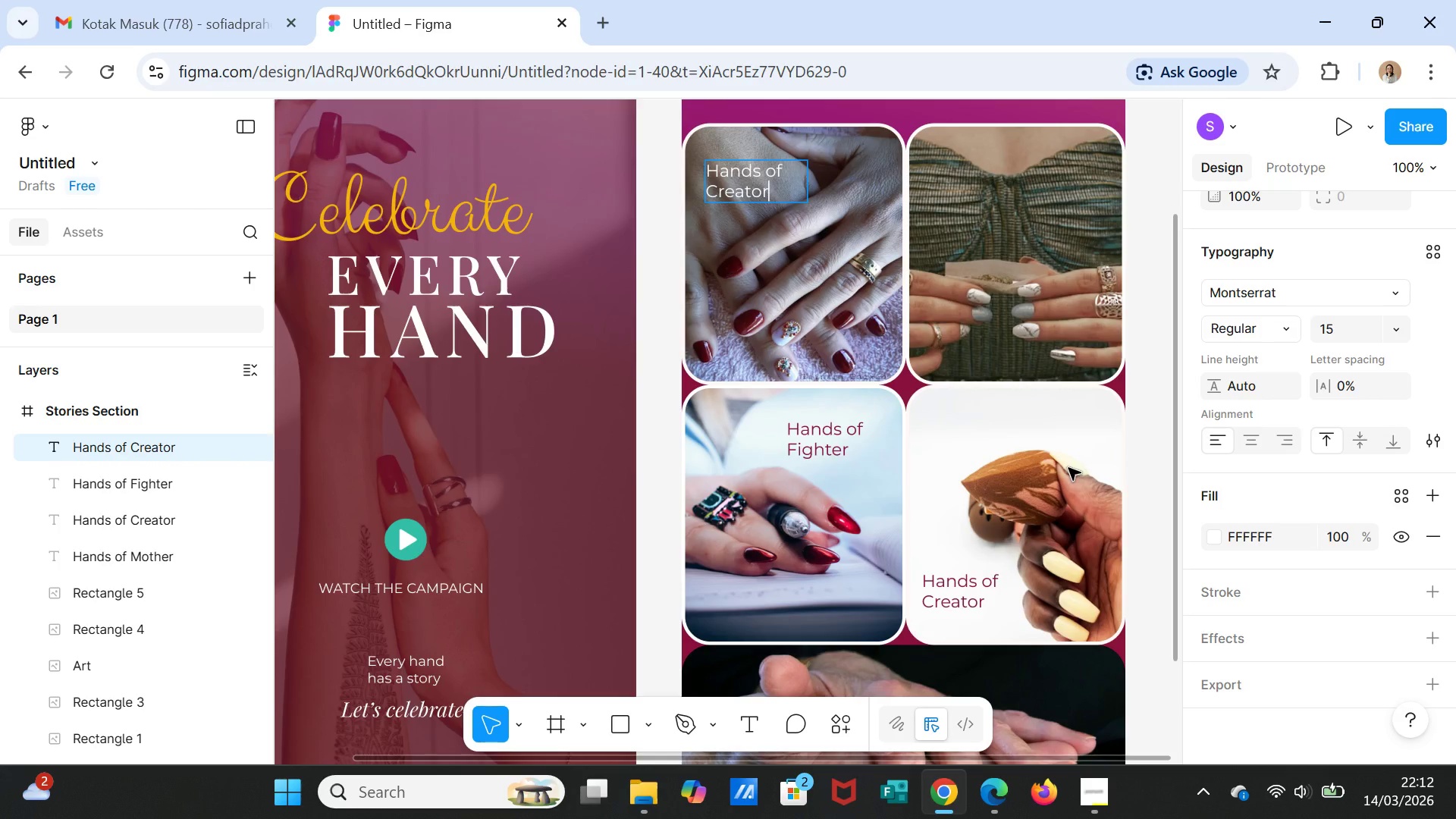 
wait(6.95)
 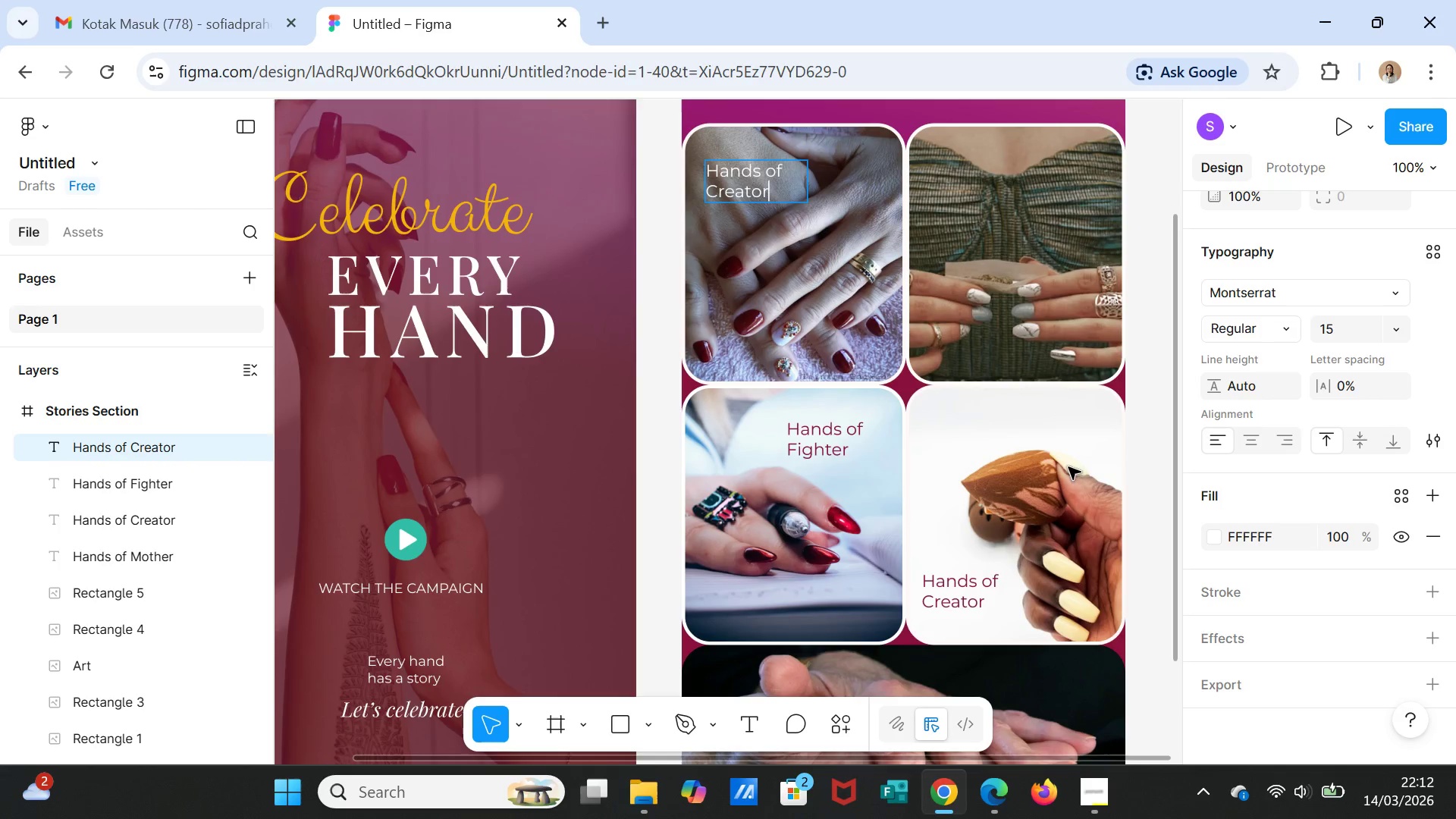 
key(S)
 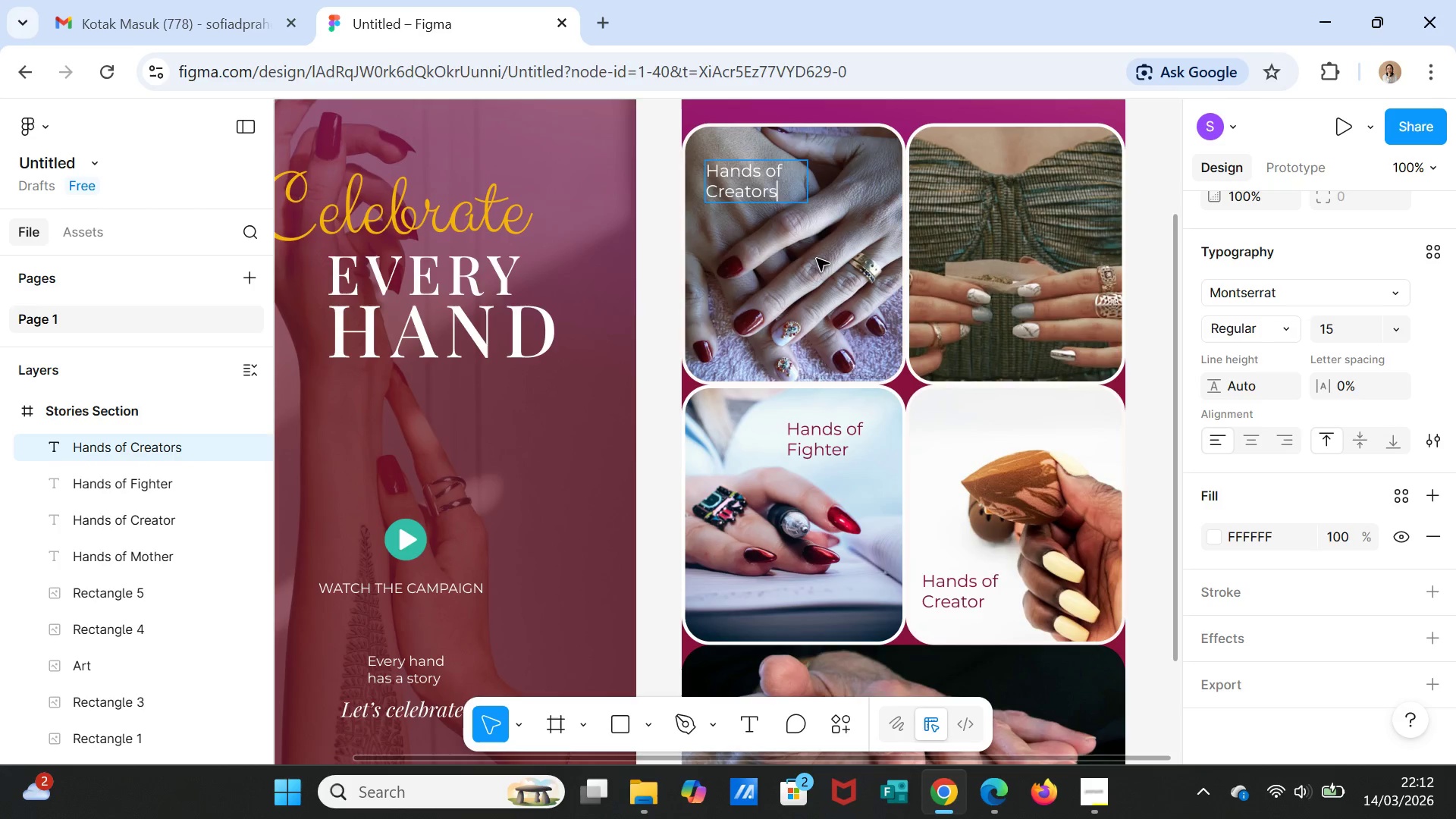 
wait(5.89)
 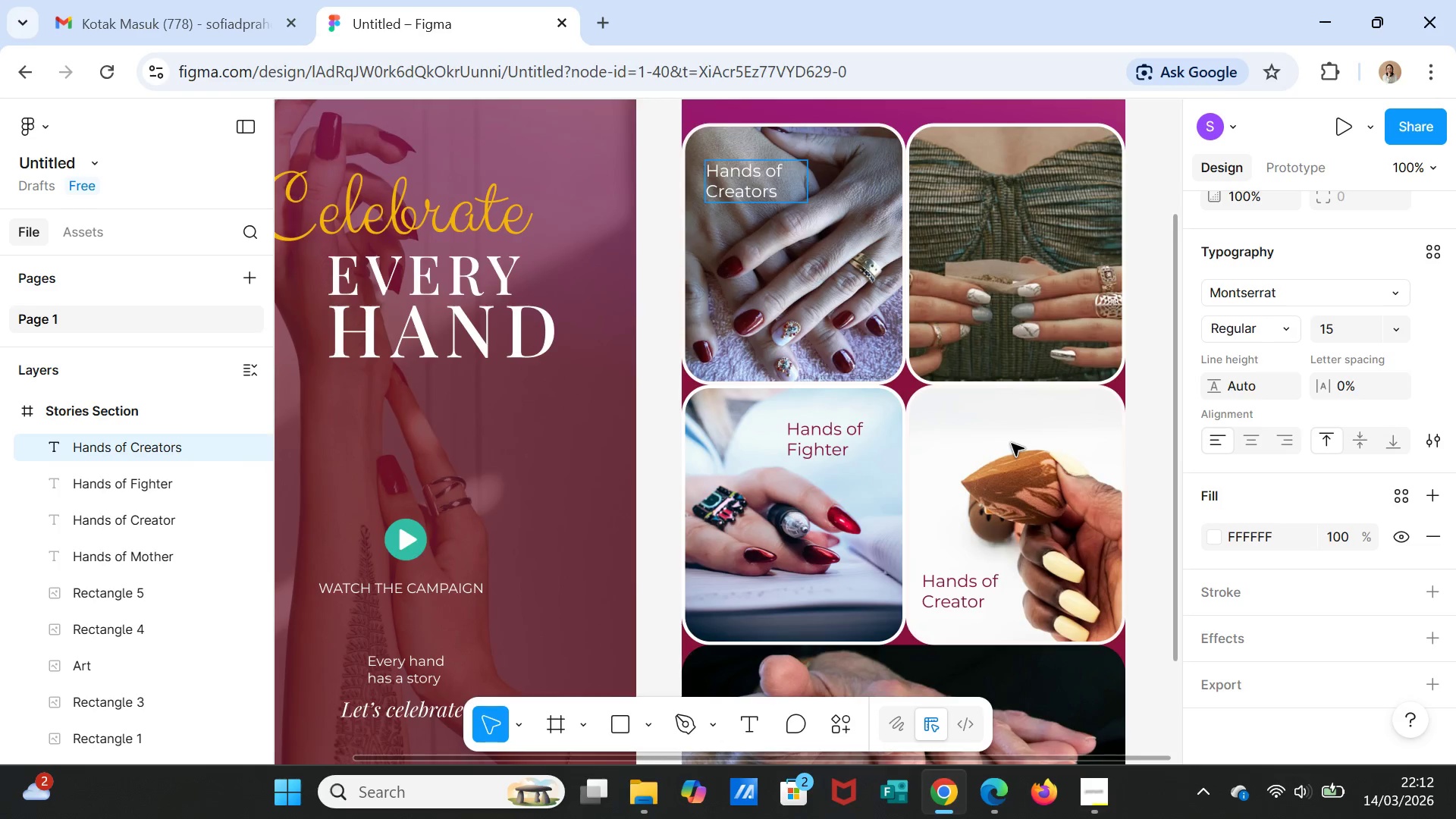 
key(Backspace)
 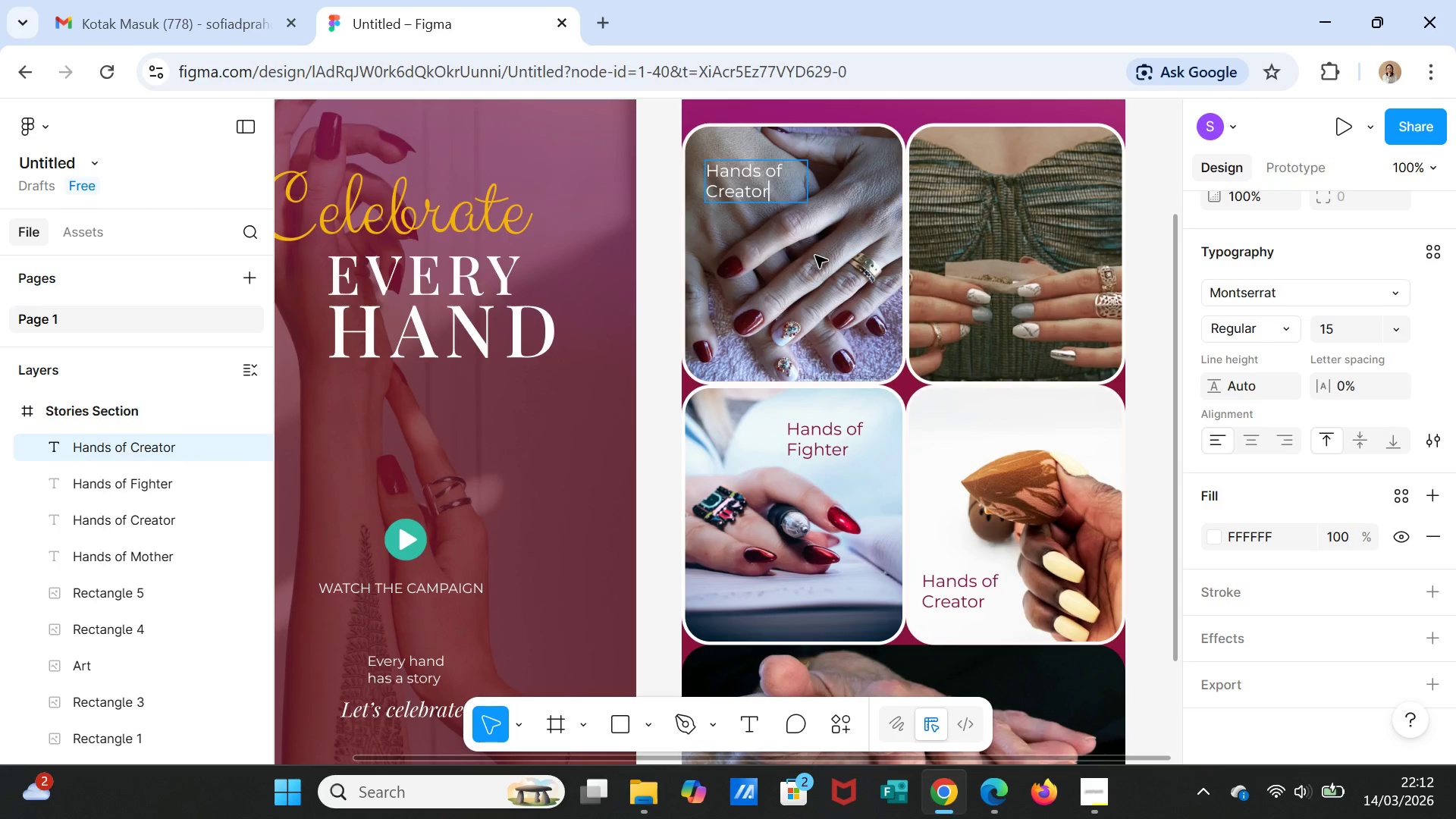 
key(Backspace)
 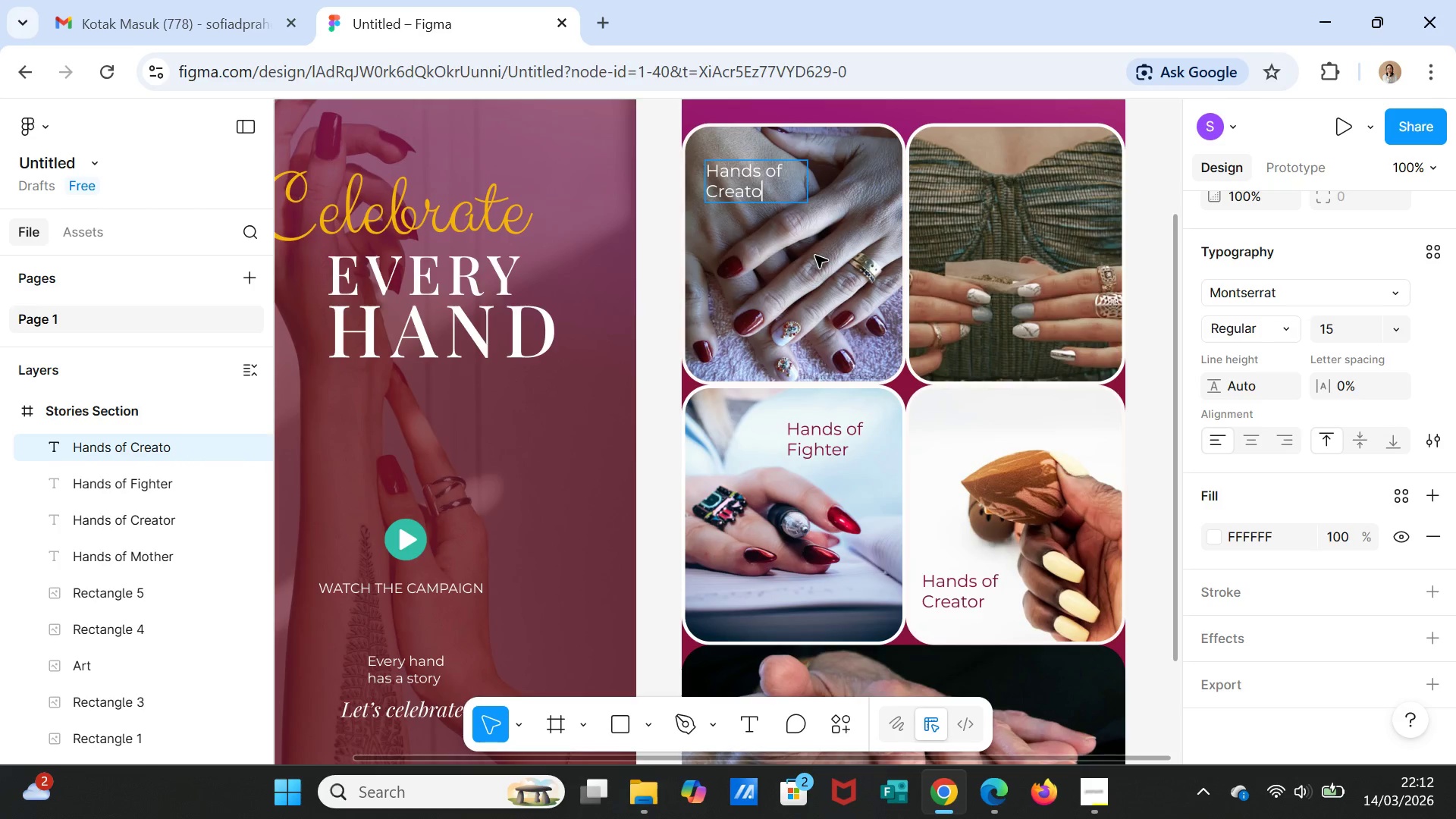 
key(Backspace)
 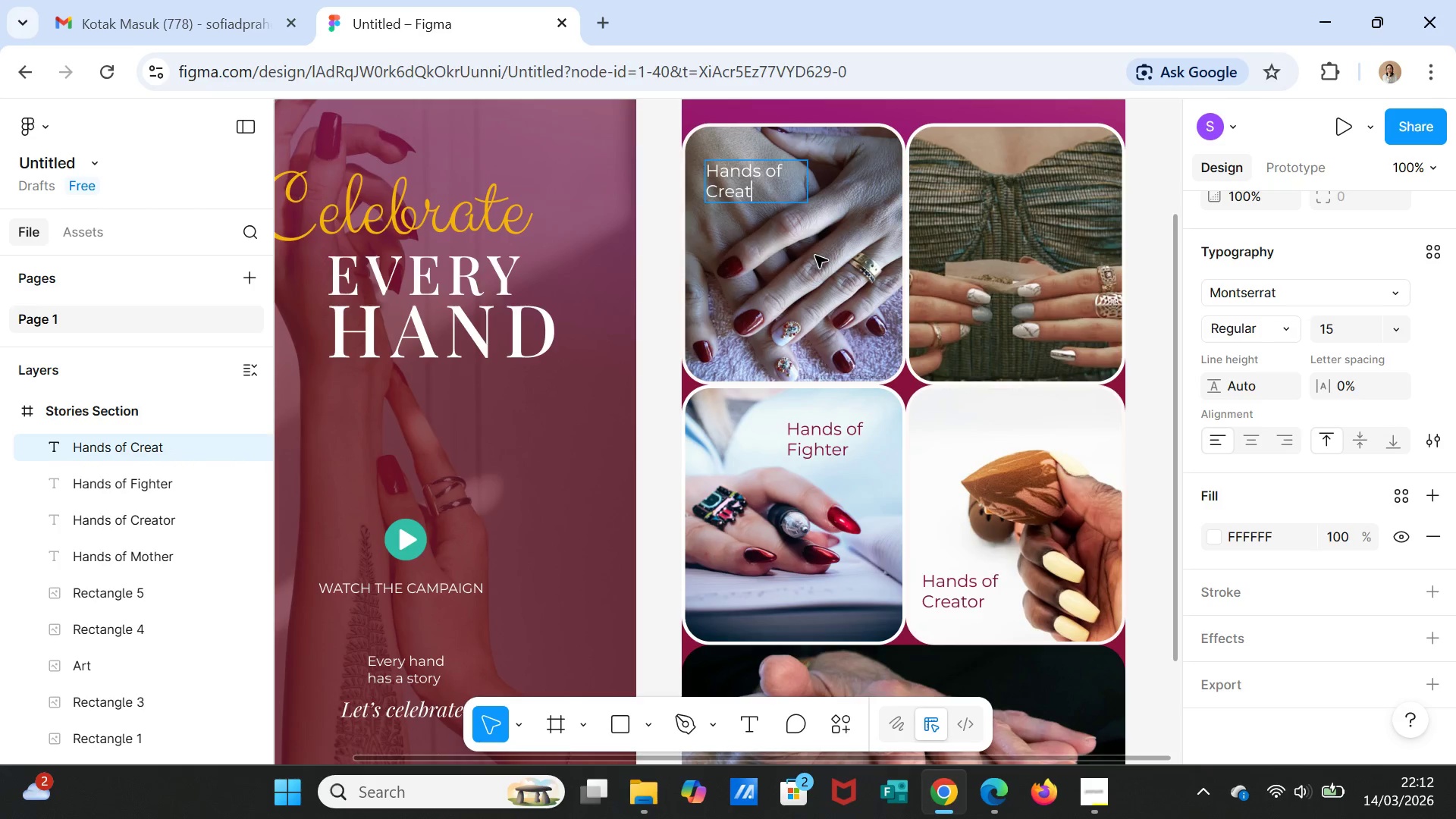 
key(Backspace)
 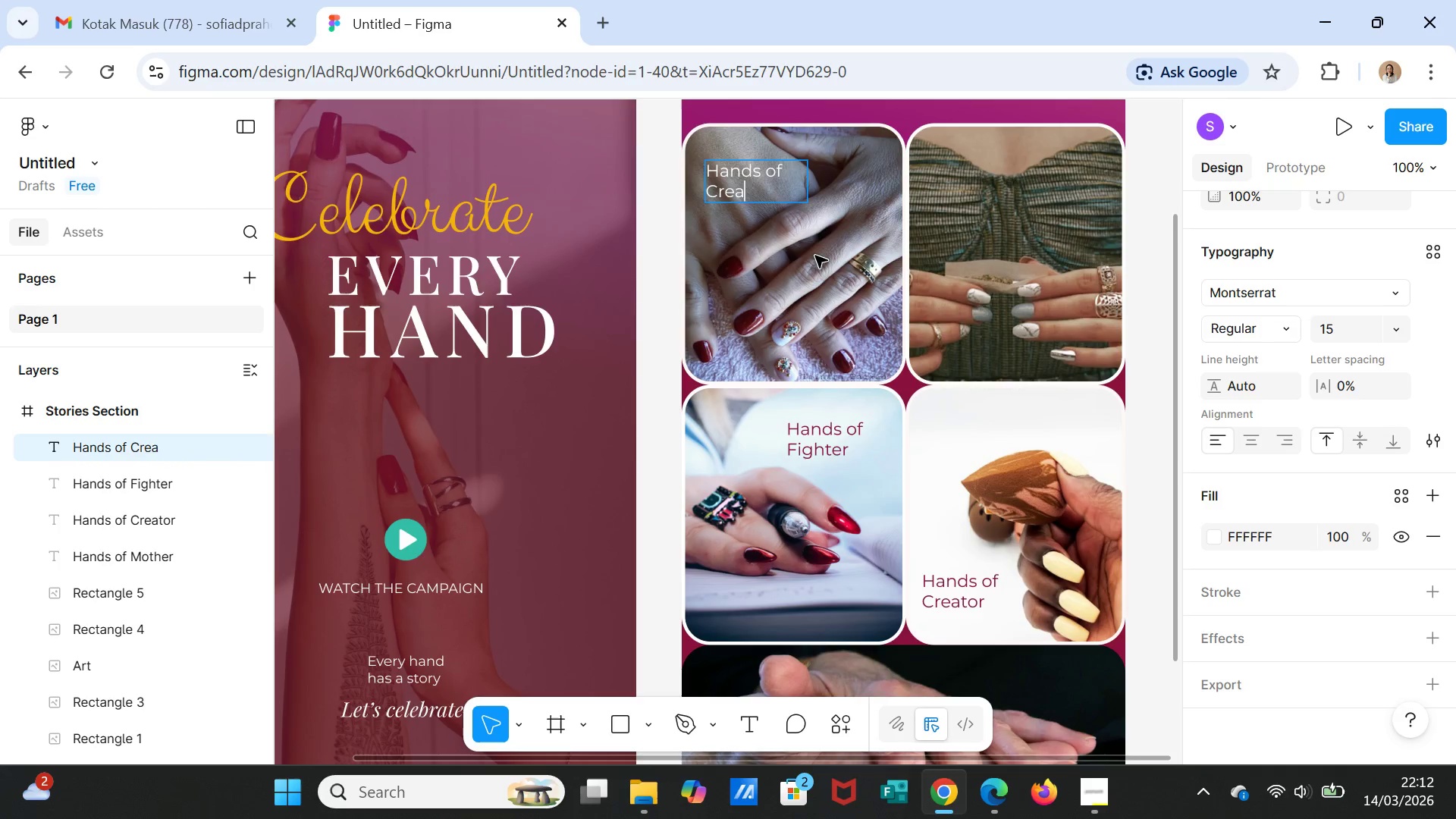 
key(Backspace)
 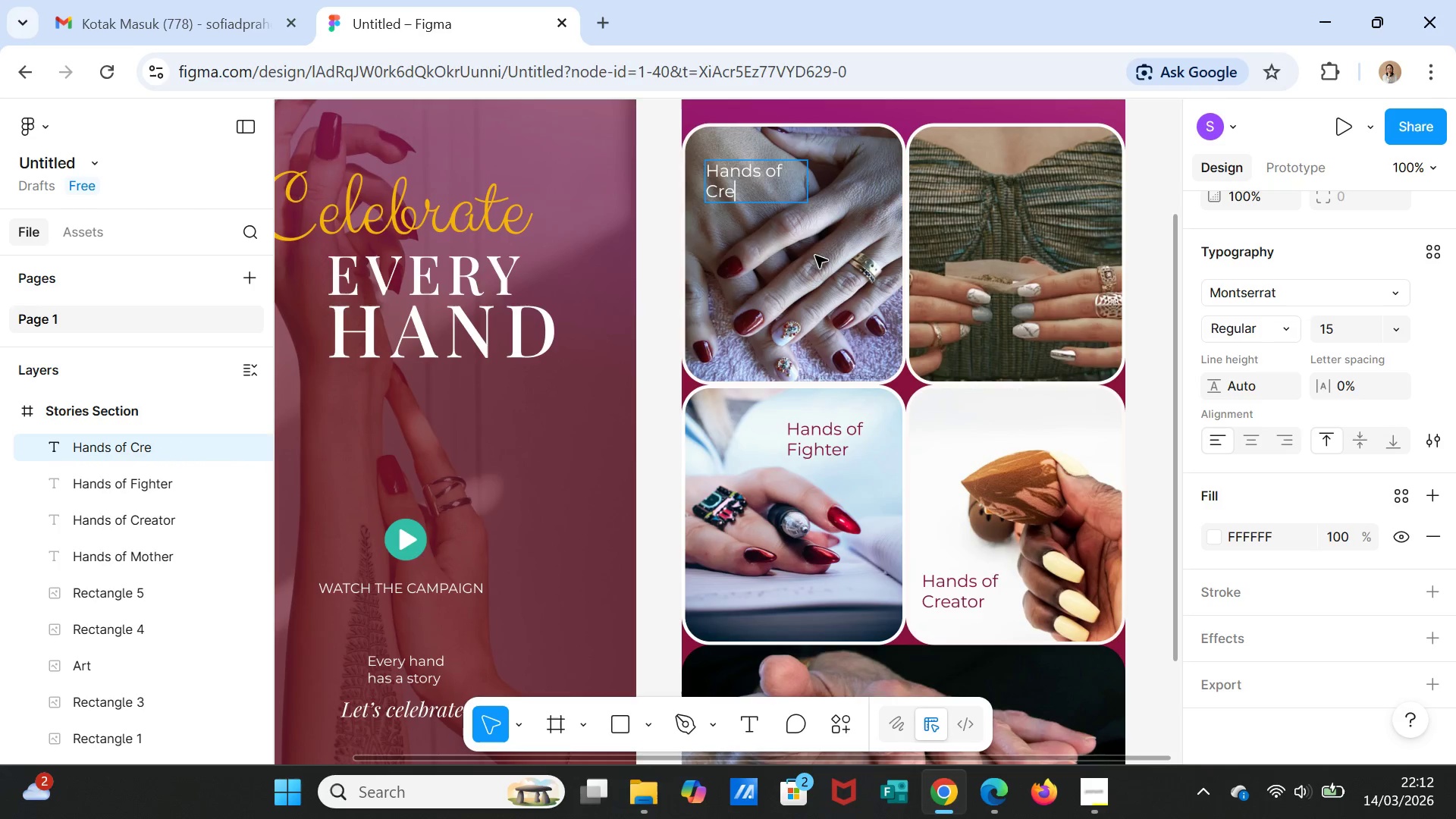 
key(Backspace)
 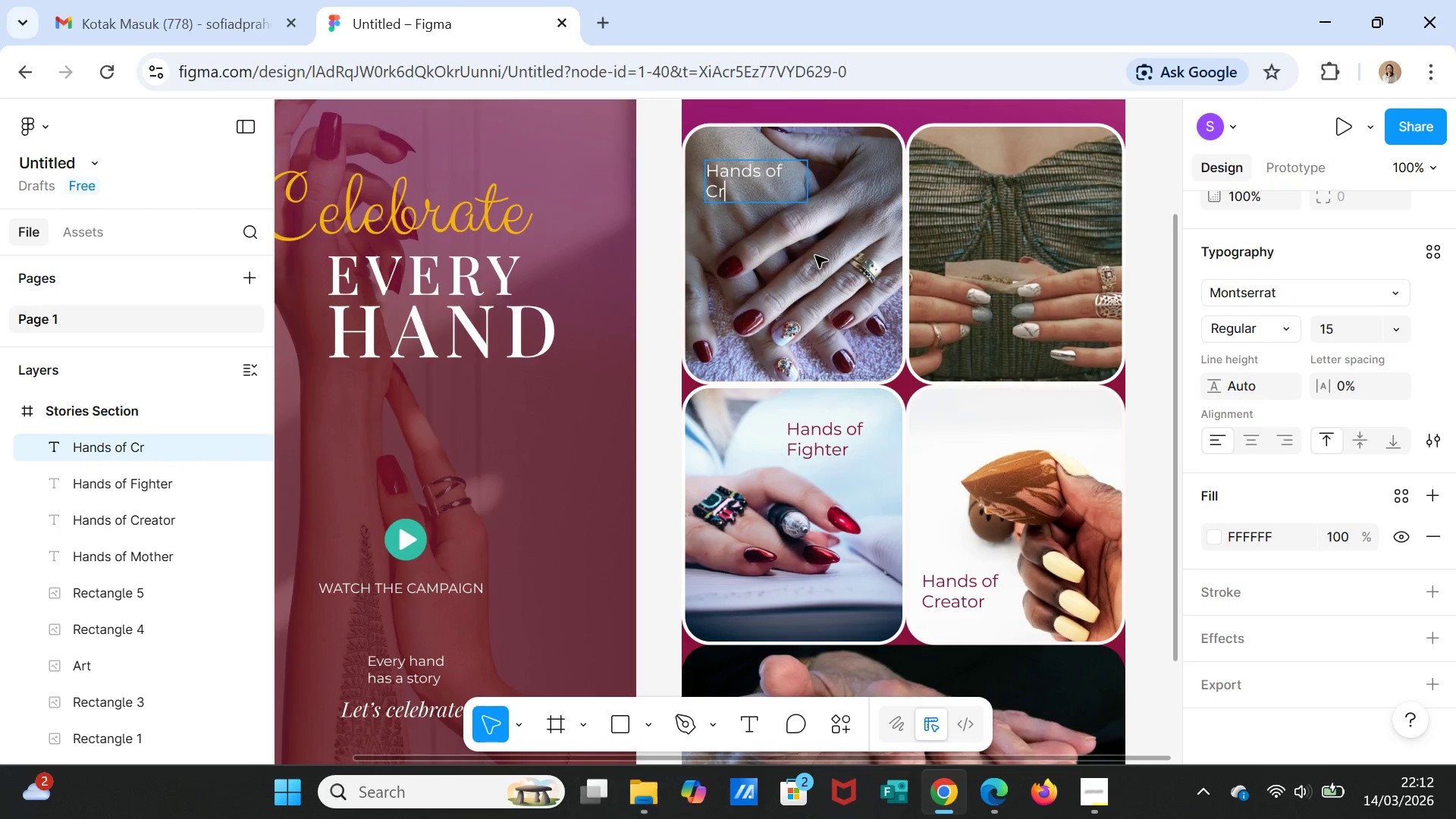 
key(Backspace)
 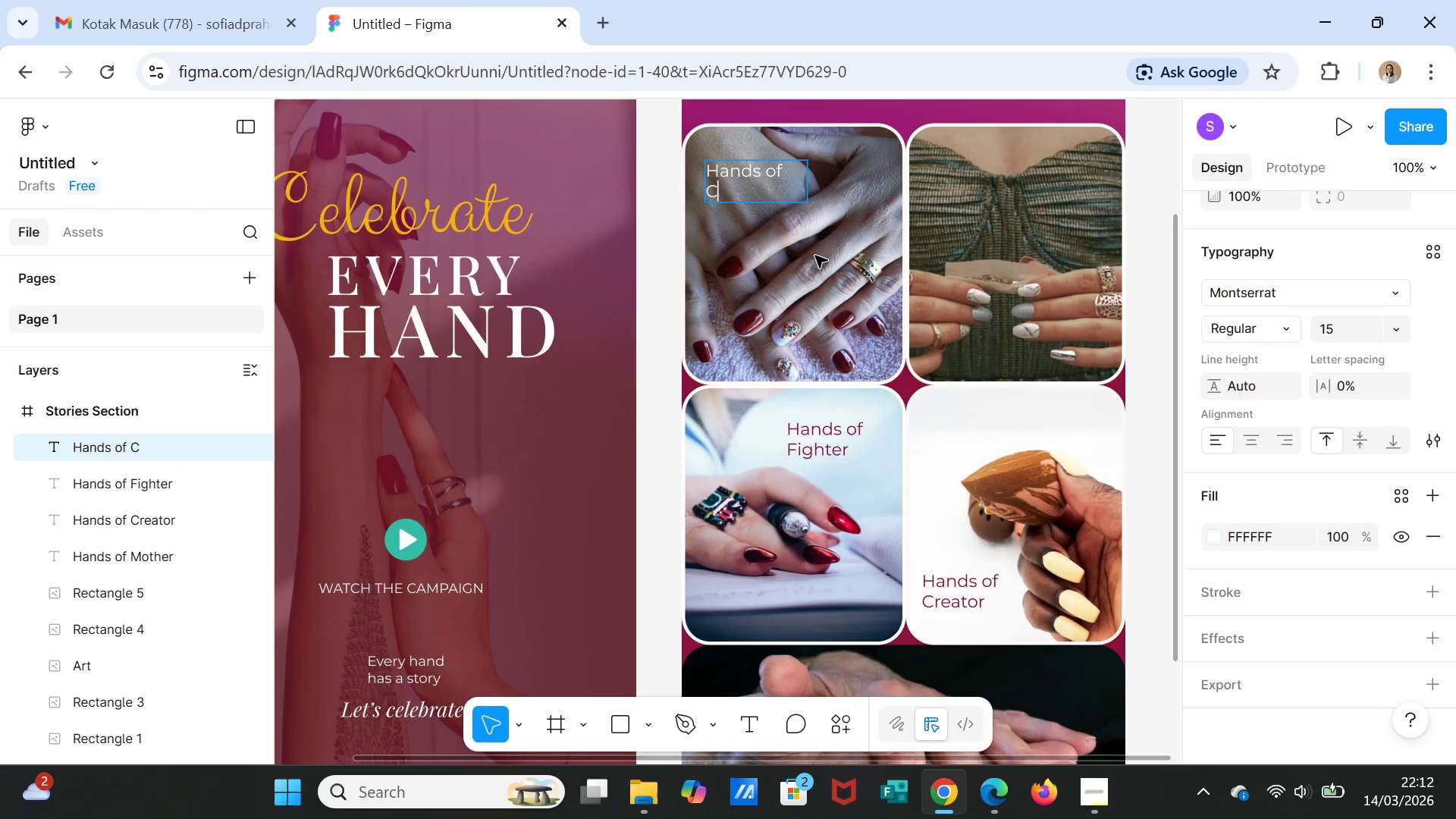 
key(Backspace)
 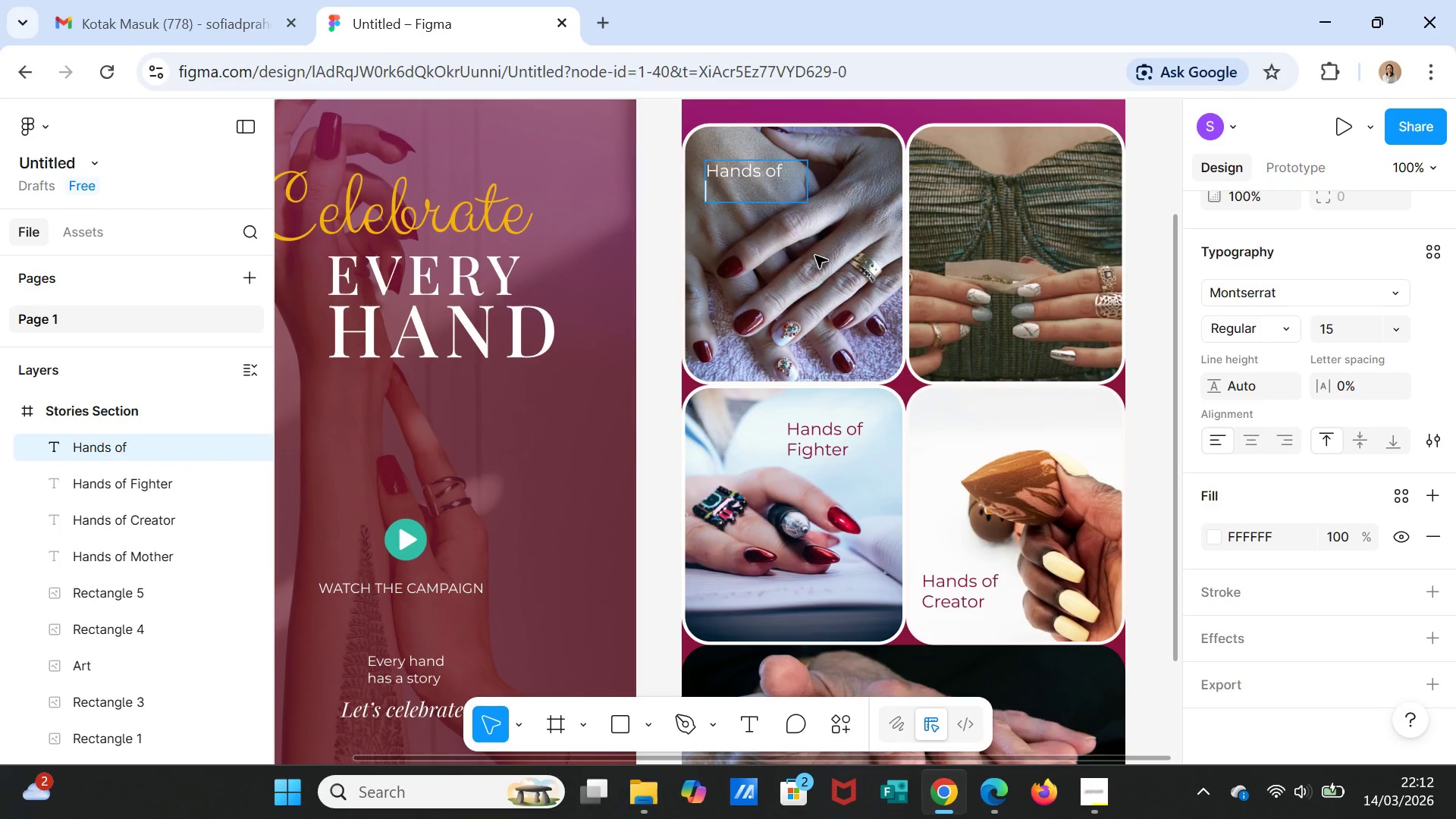 
key(Tab)
 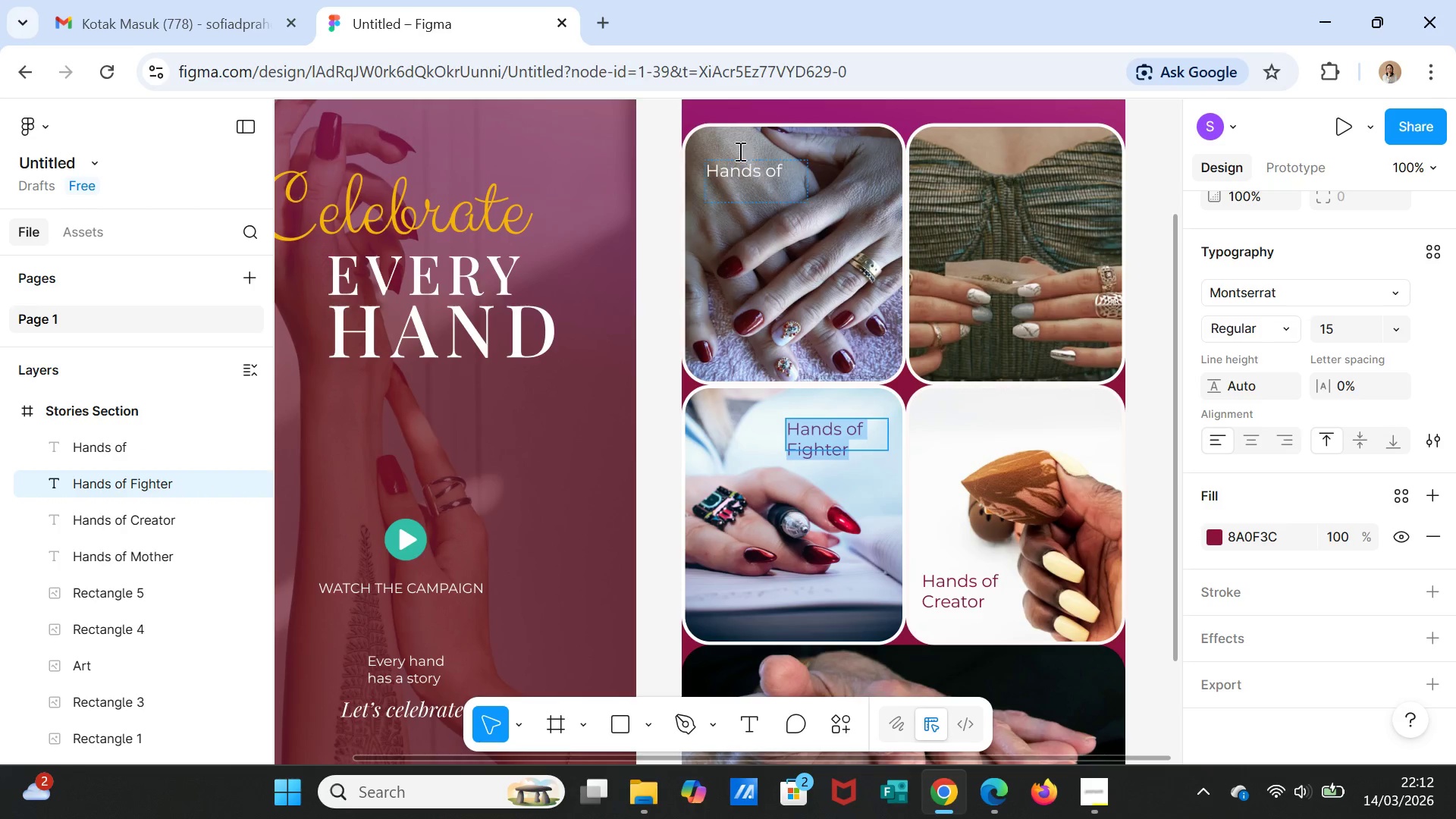 
left_click([762, 175])
 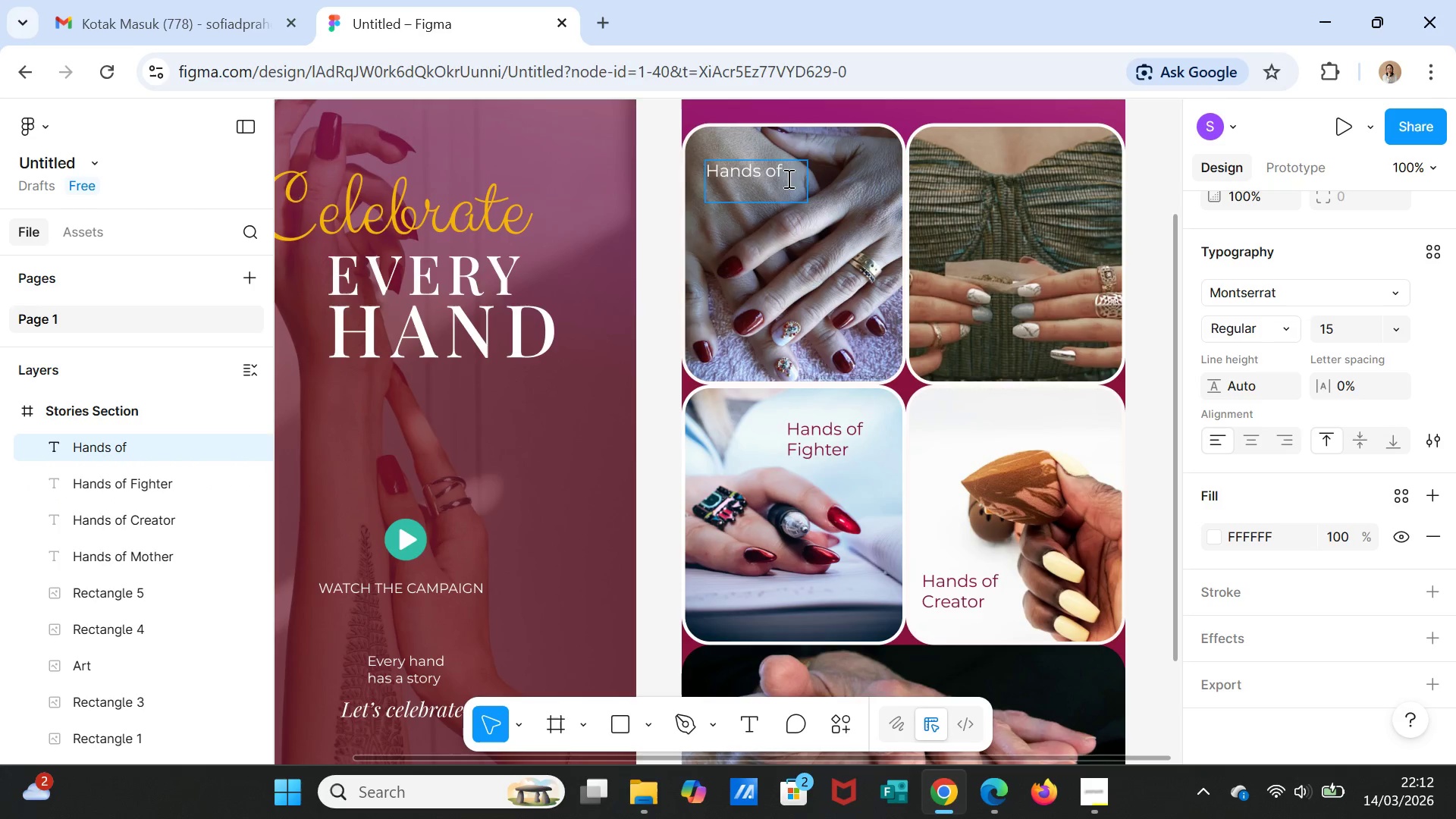 
left_click([798, 175])
 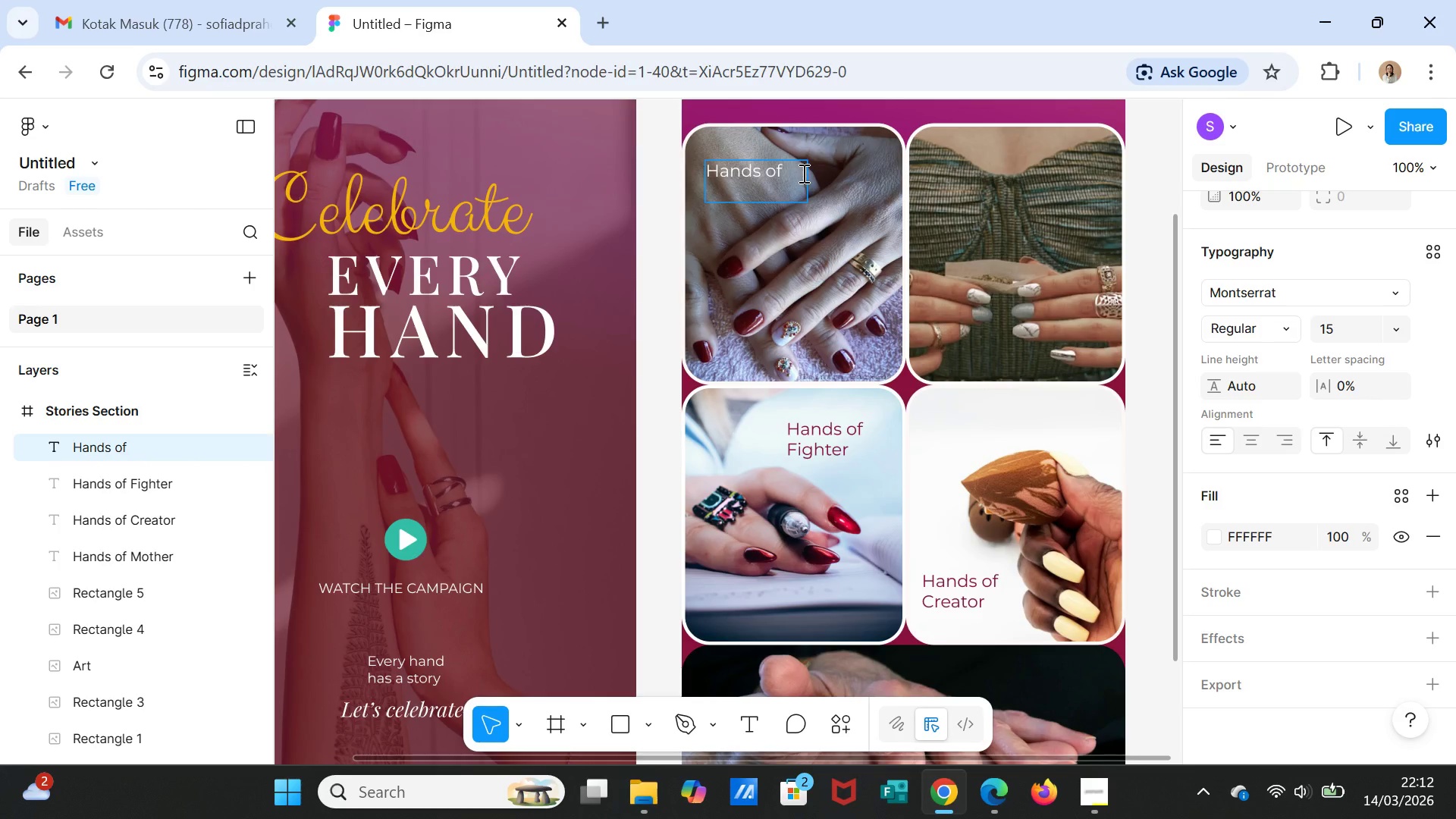 
key(Enter)
 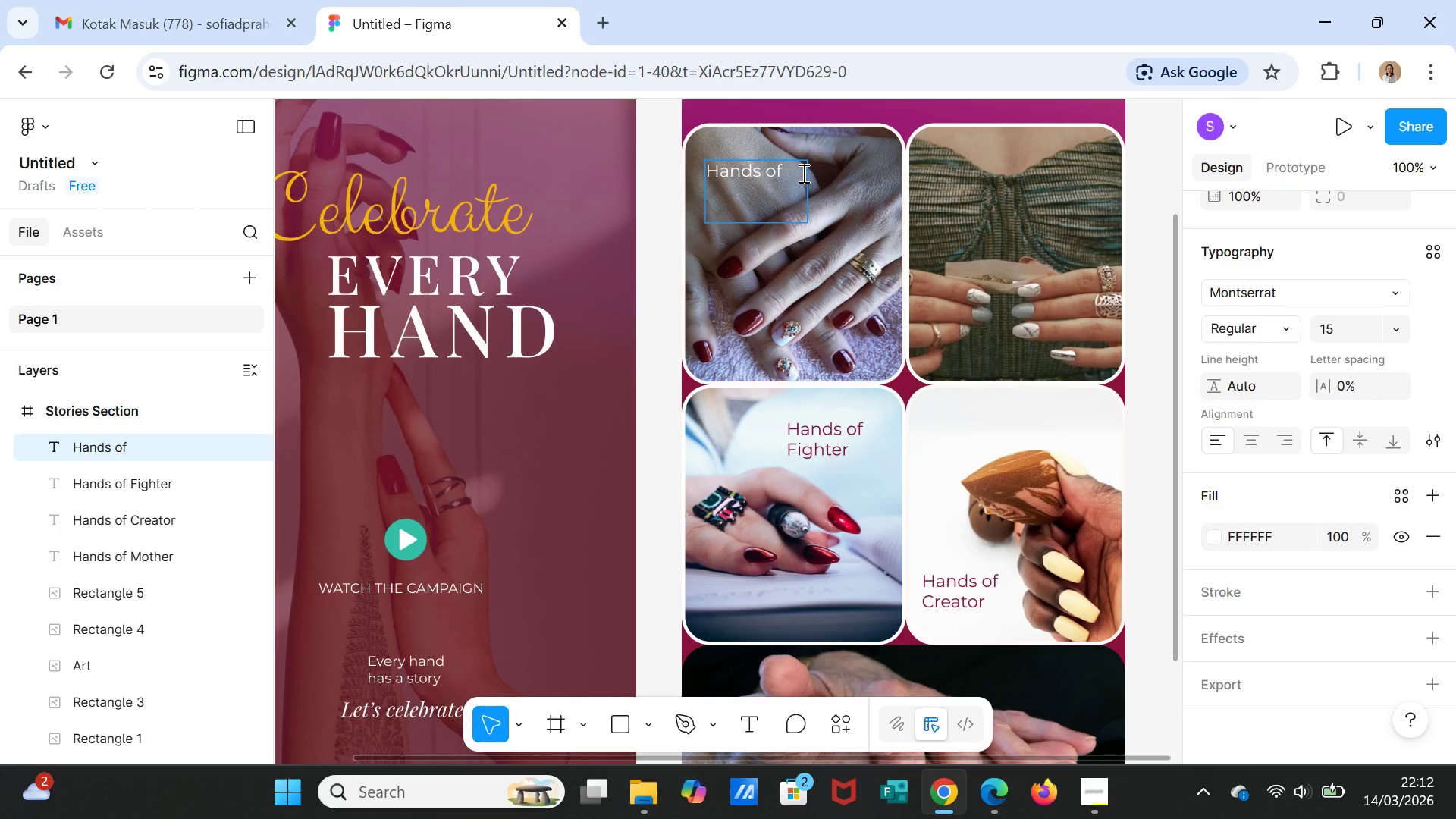 
type(Artist)
 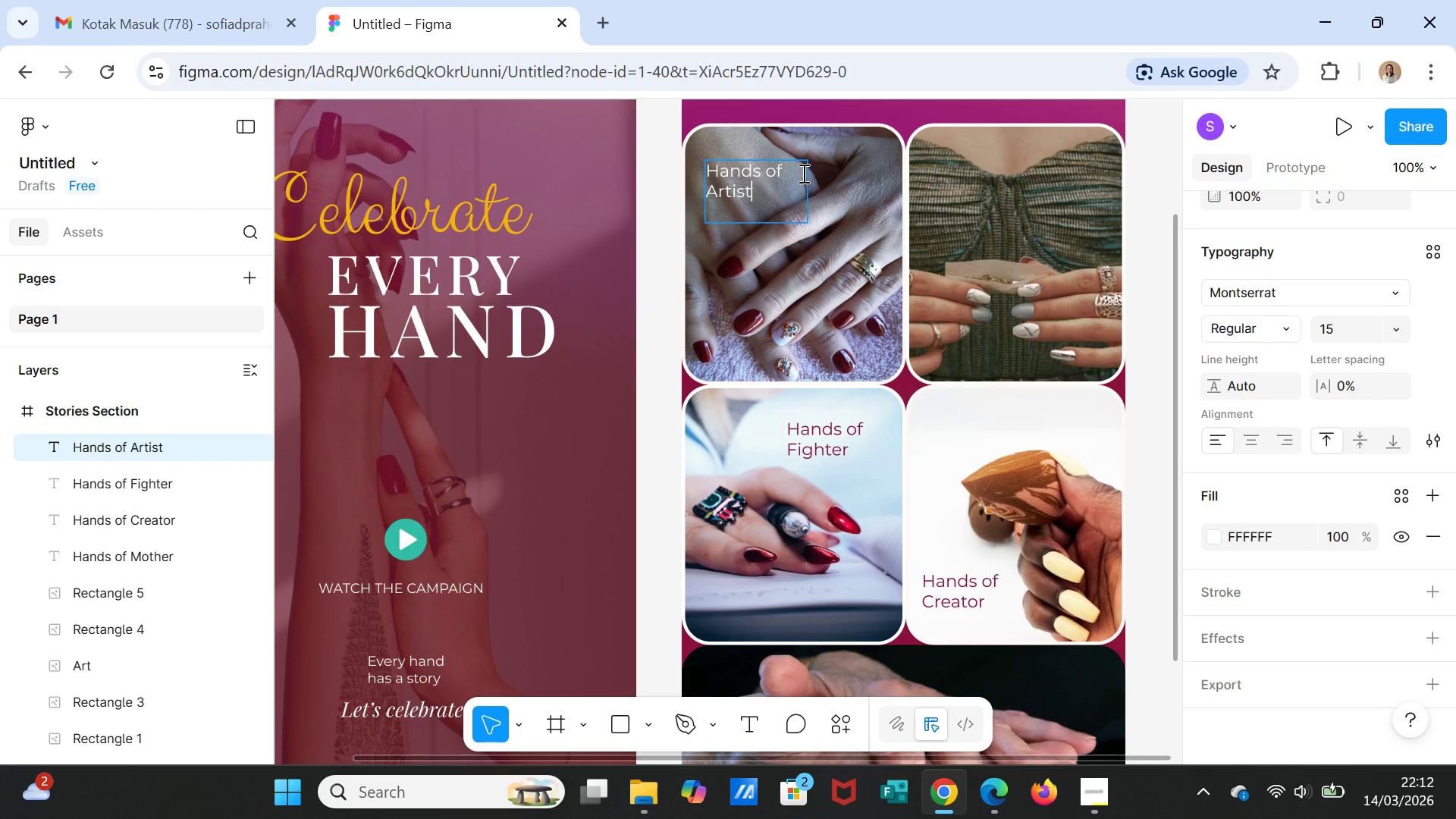 
key(ArrowDown)
 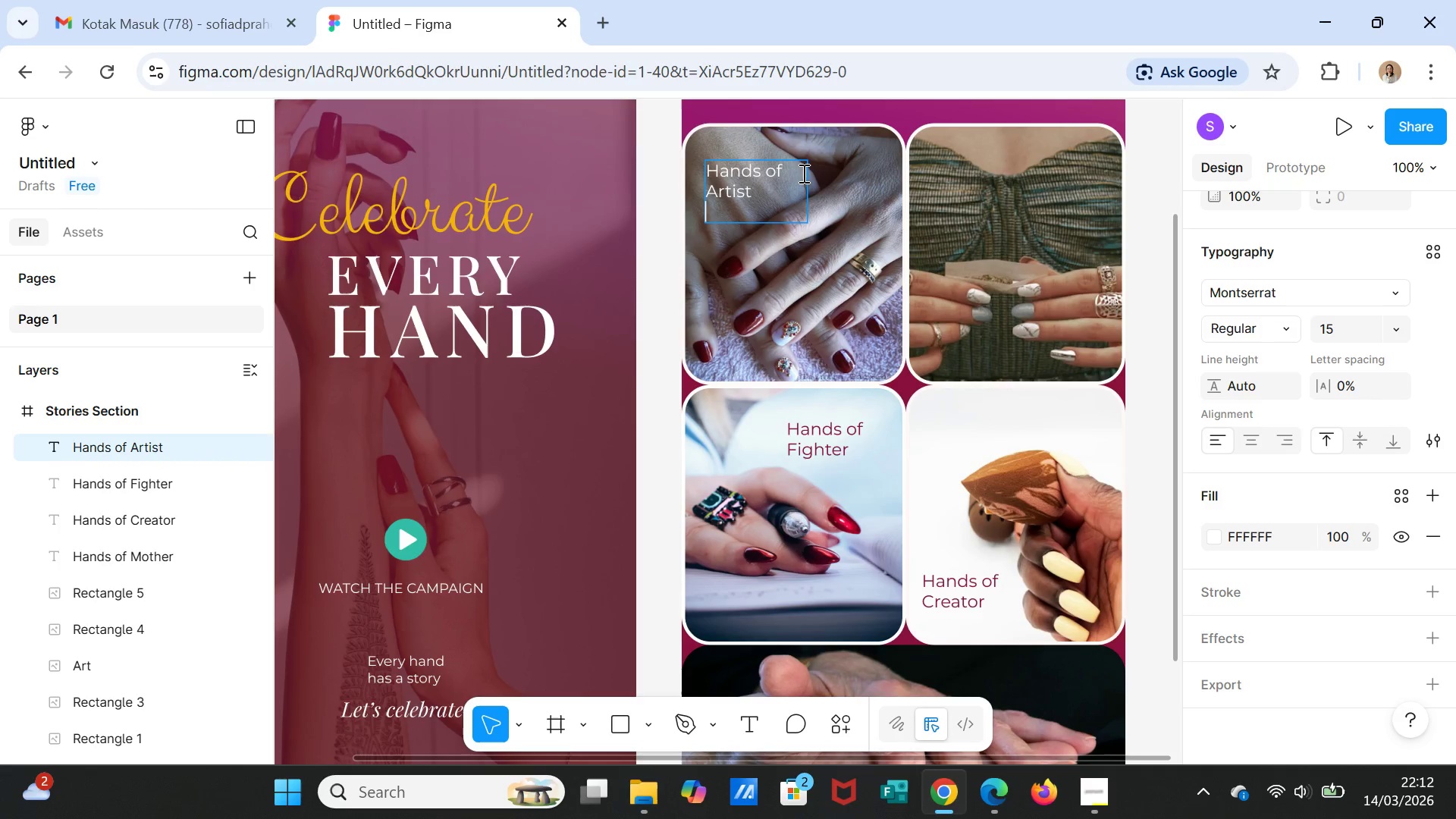 
key(Backspace)
 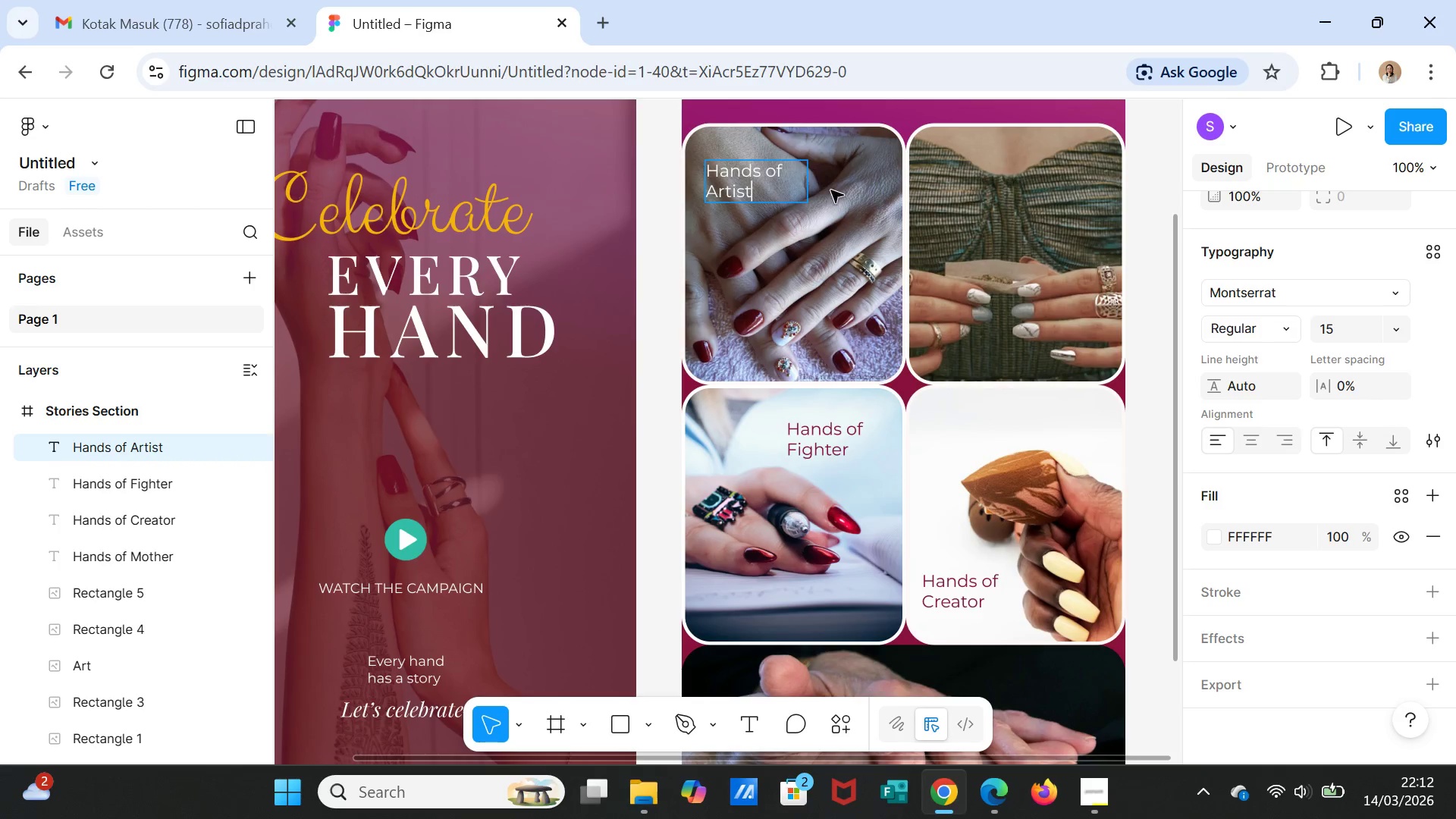 
left_click([849, 233])
 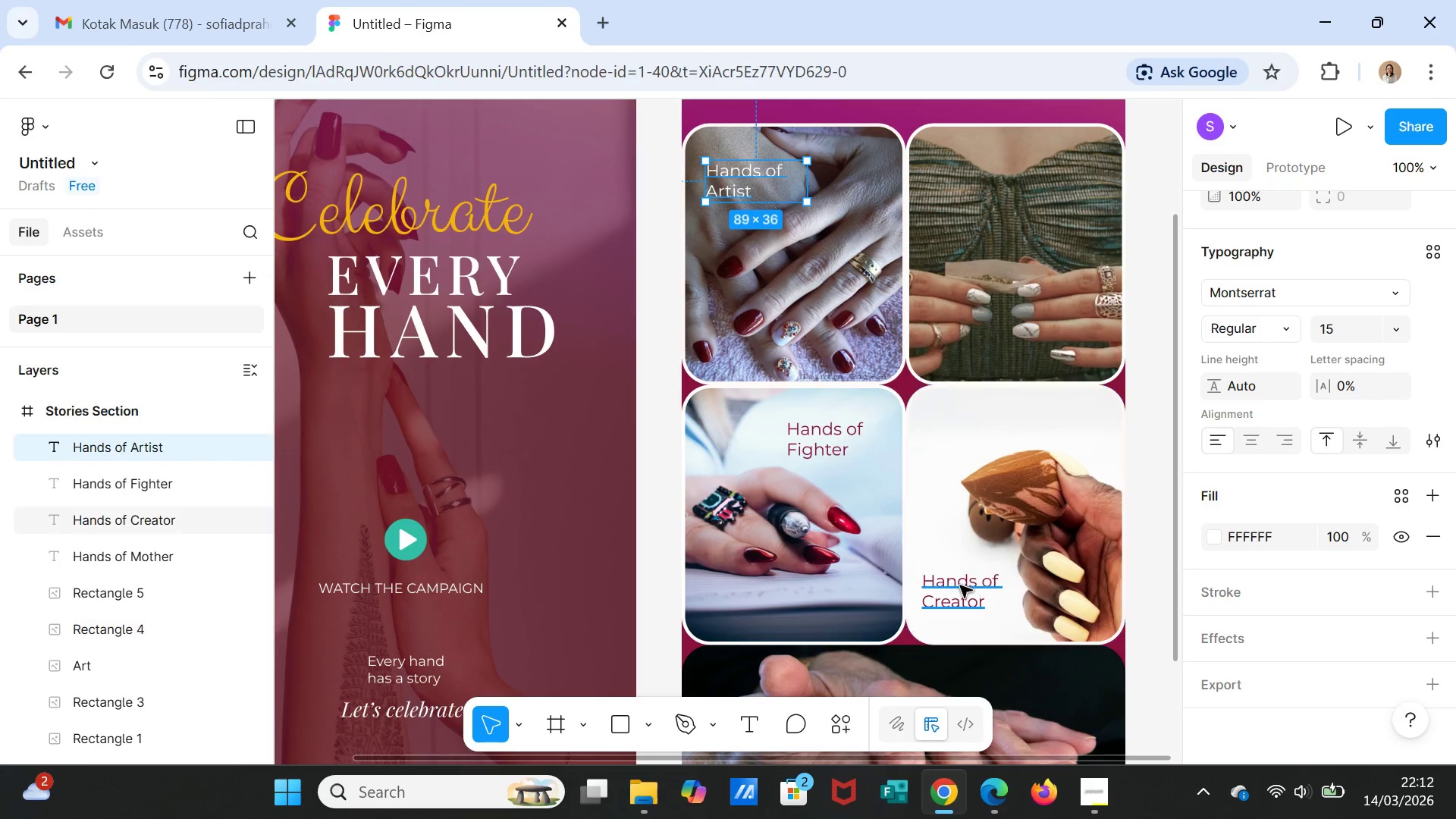 
left_click([959, 585])
 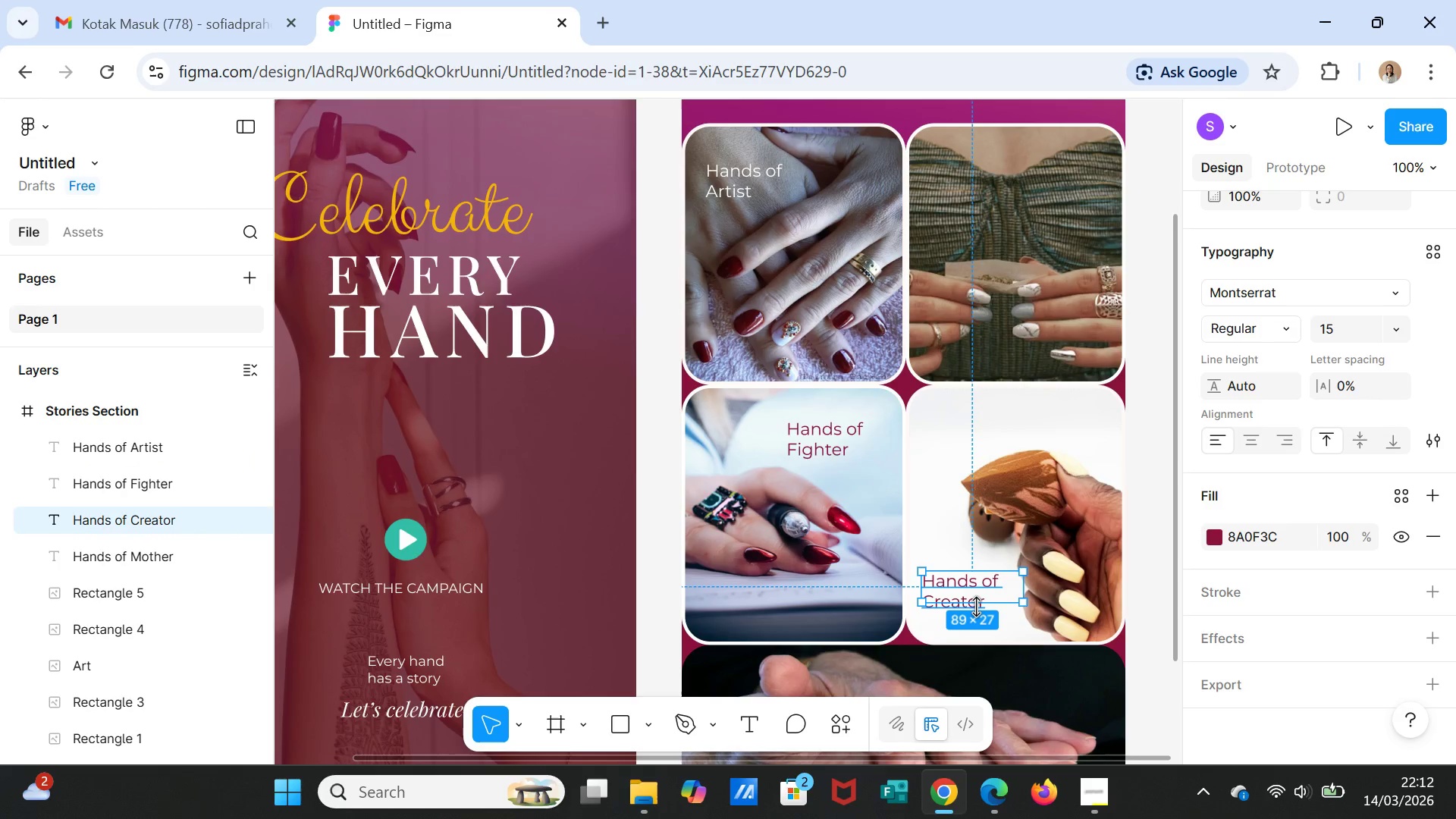 
left_click([976, 607])
 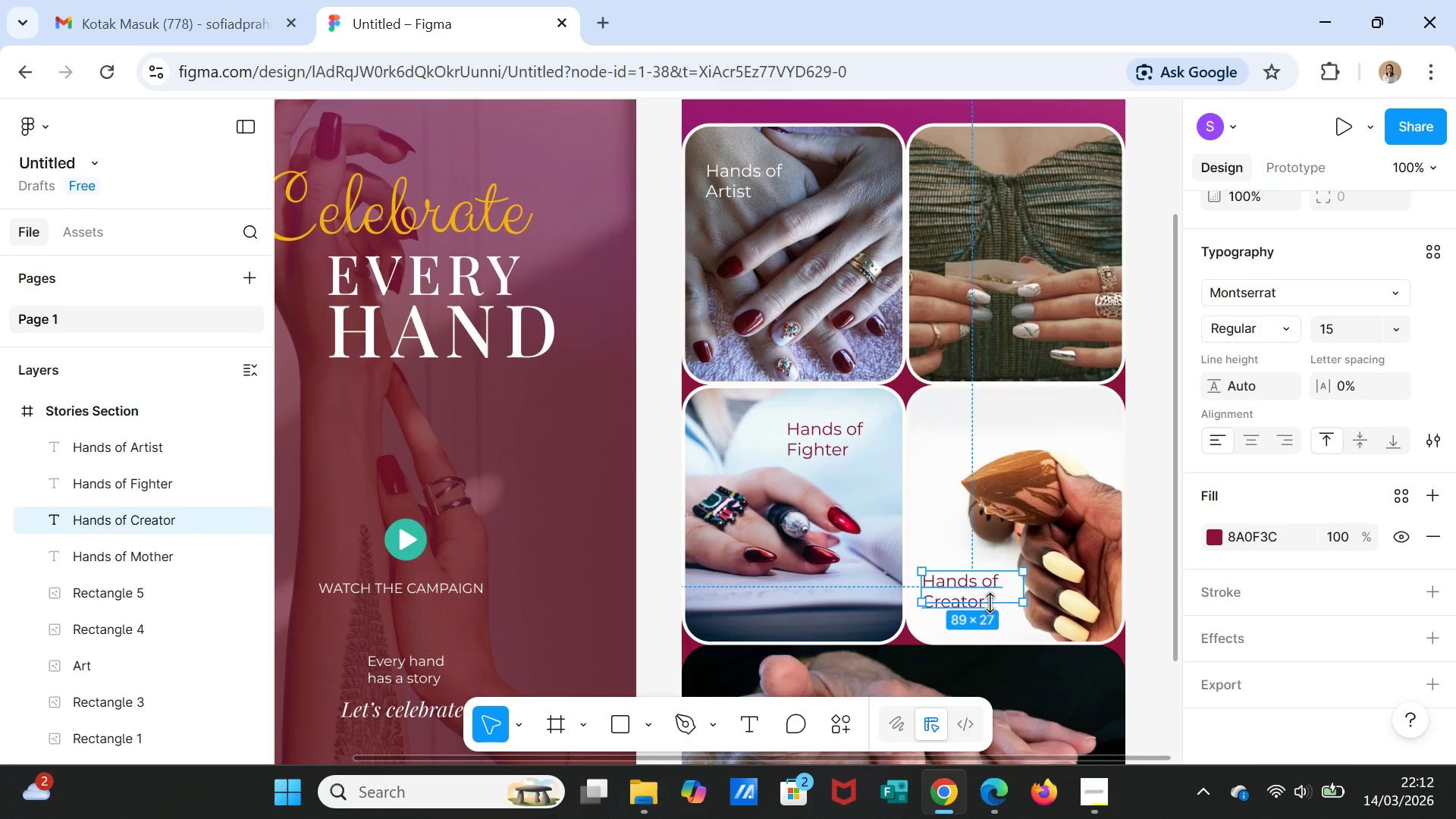 
left_click([990, 603])
 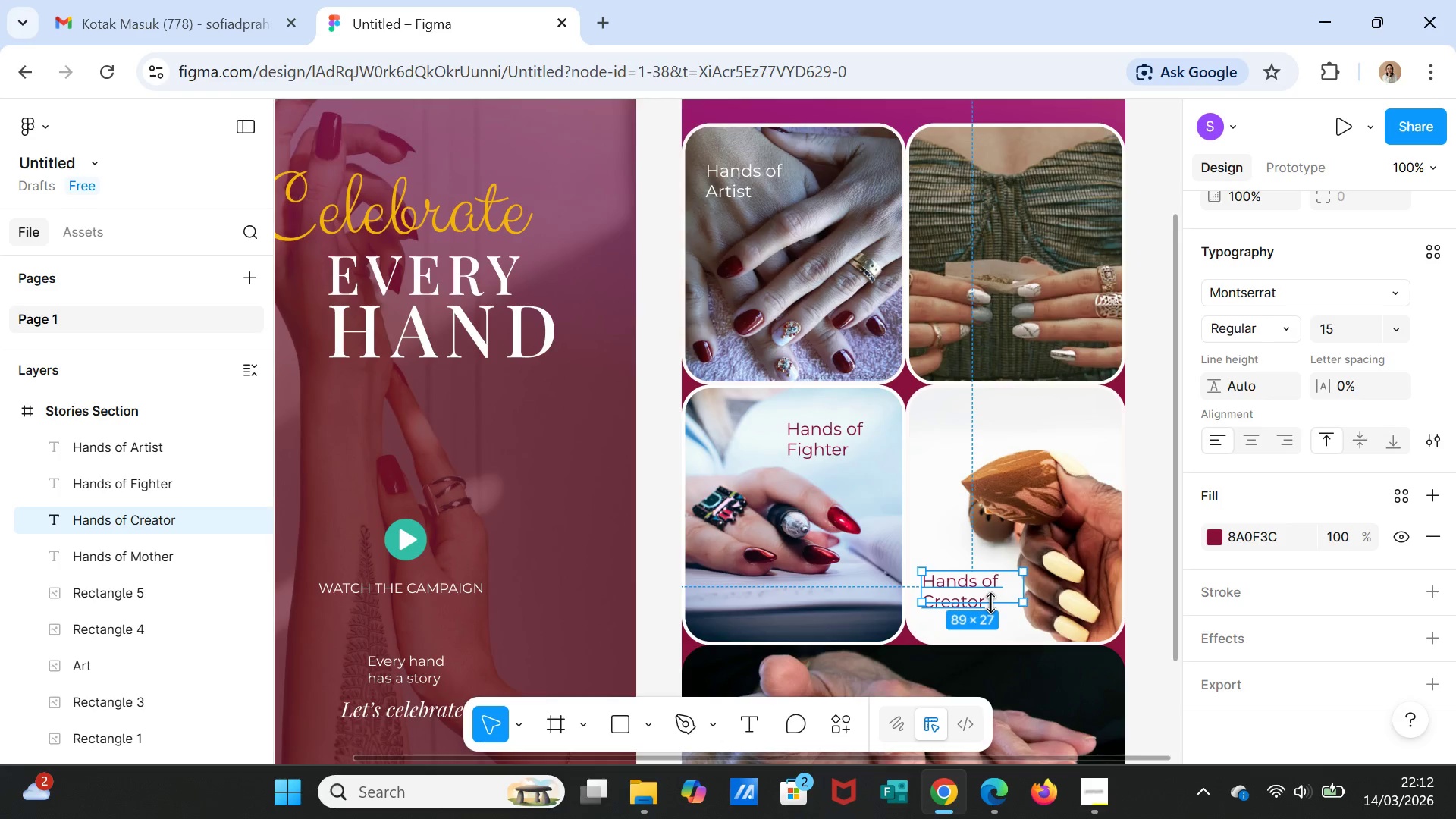 
double_click([990, 603])
 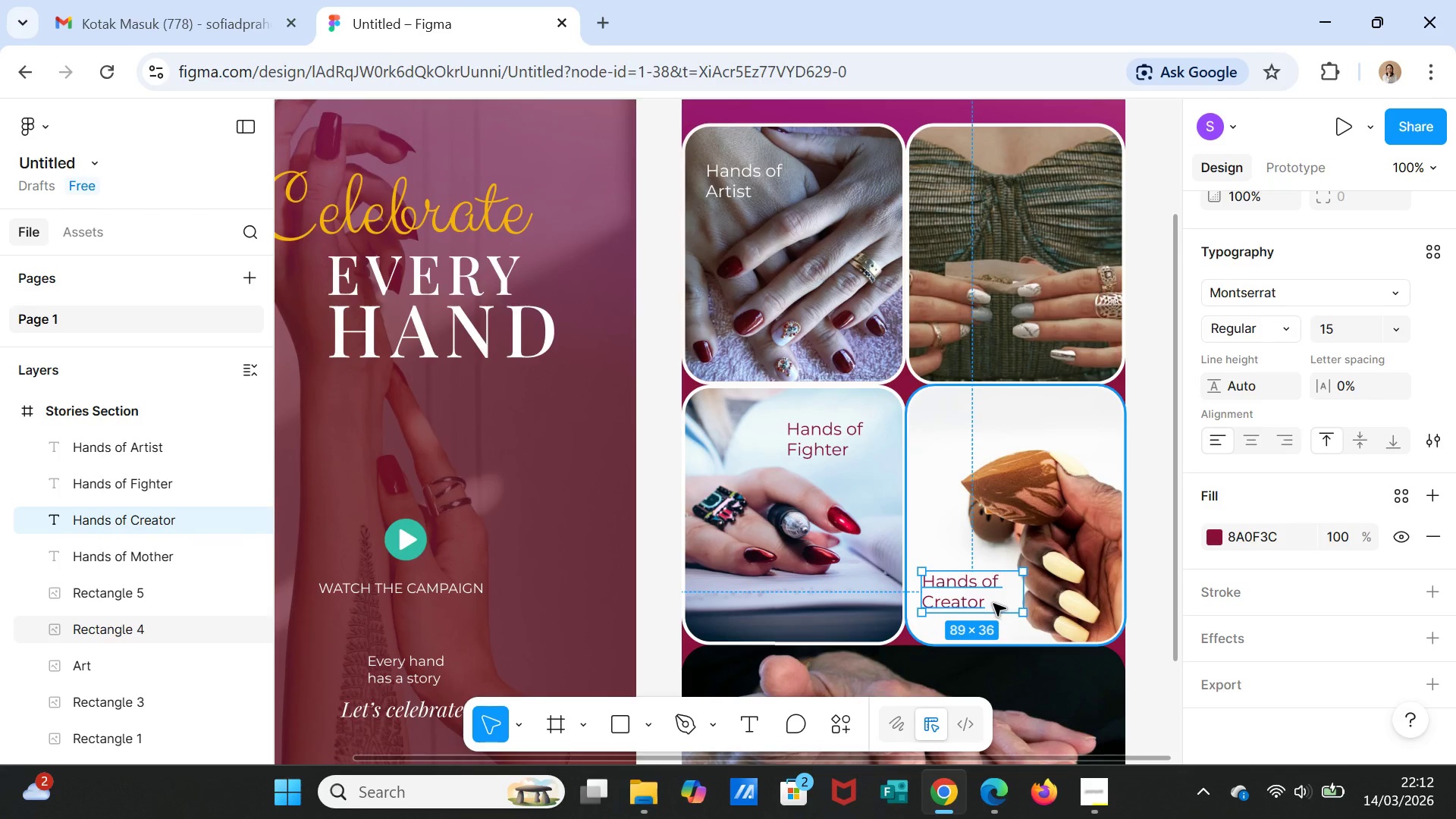 
left_click([993, 604])
 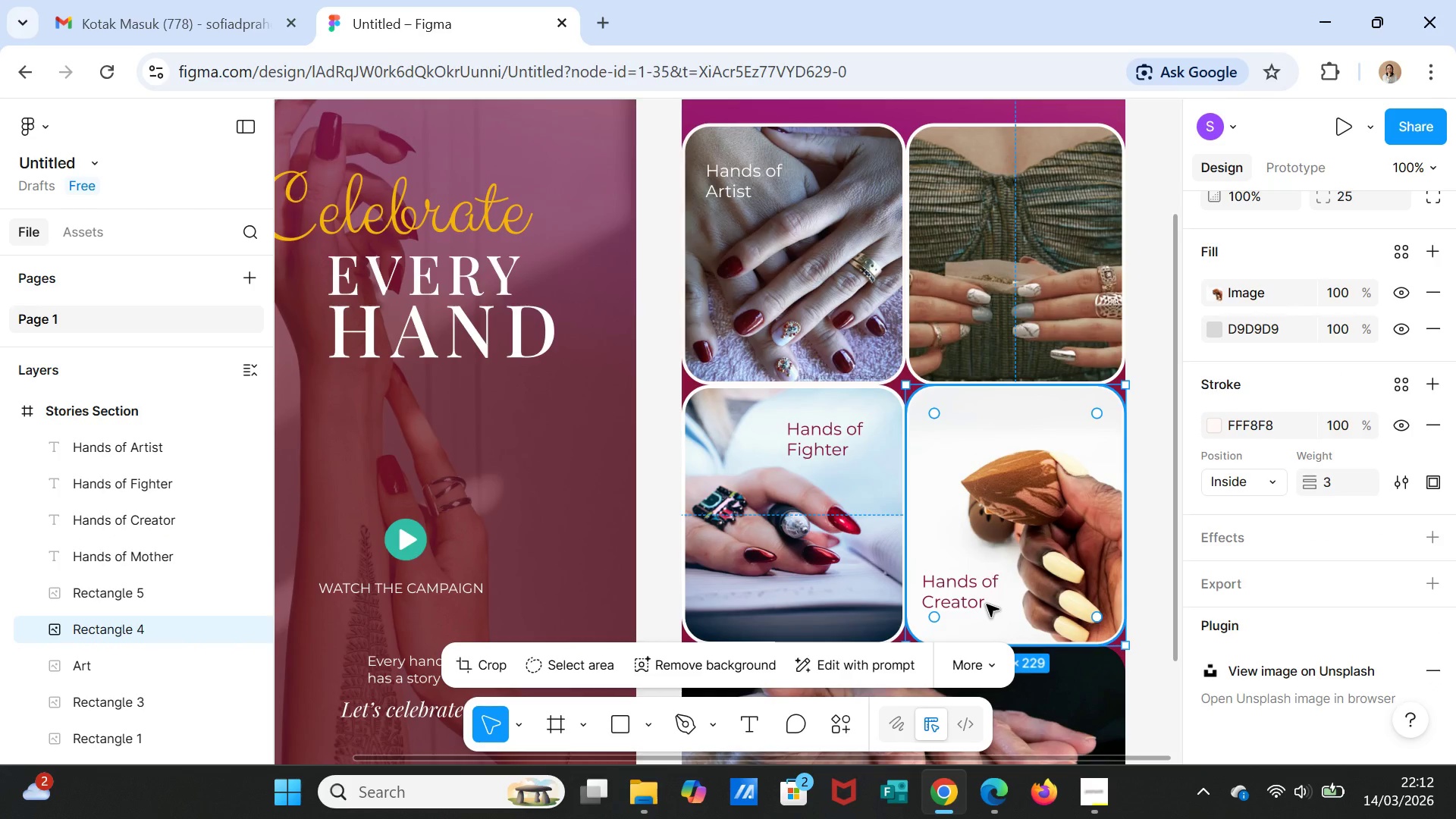 
left_click([987, 604])
 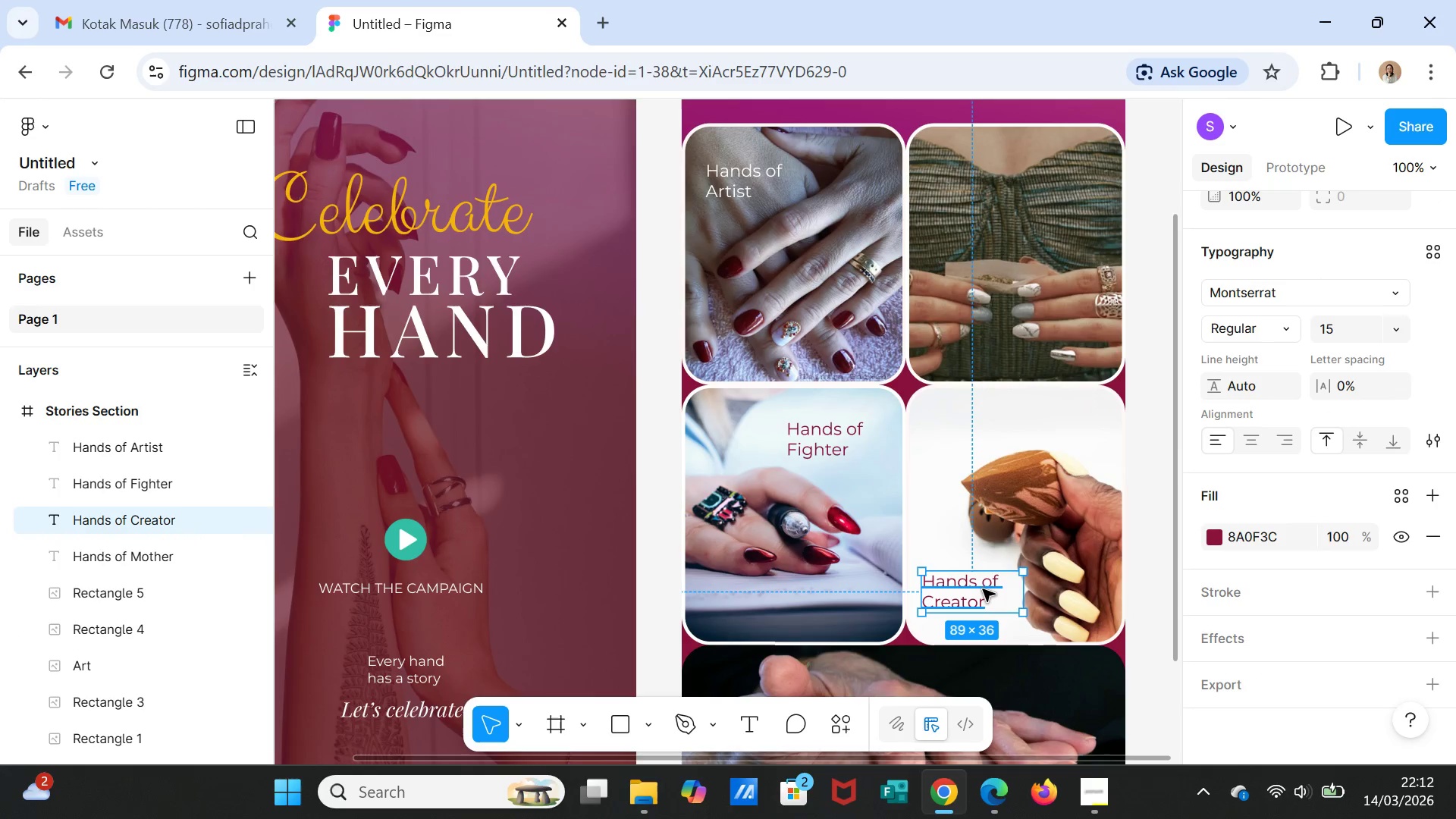 
double_click([983, 589])
 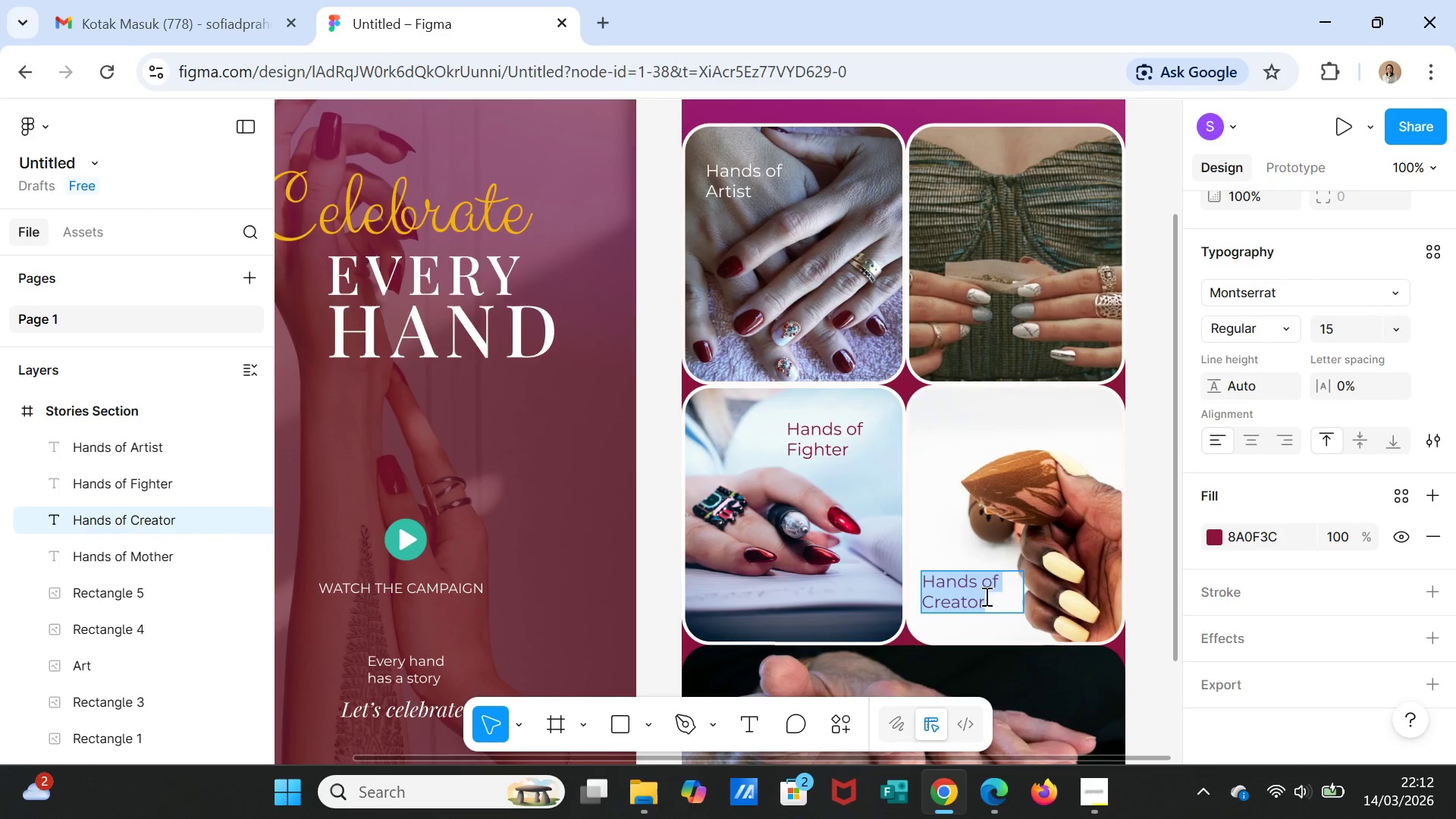 
left_click([986, 599])
 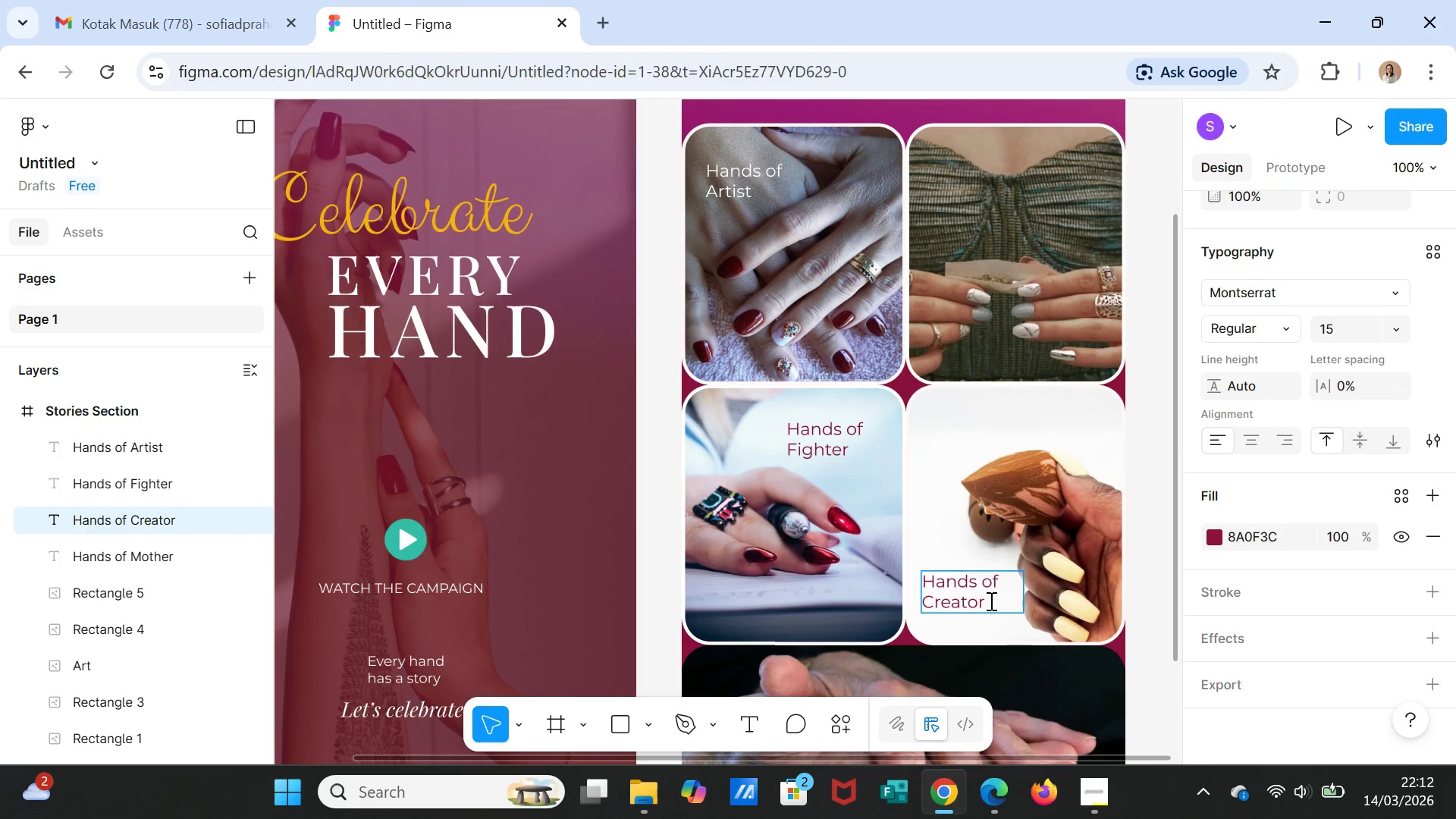 
key(S)
 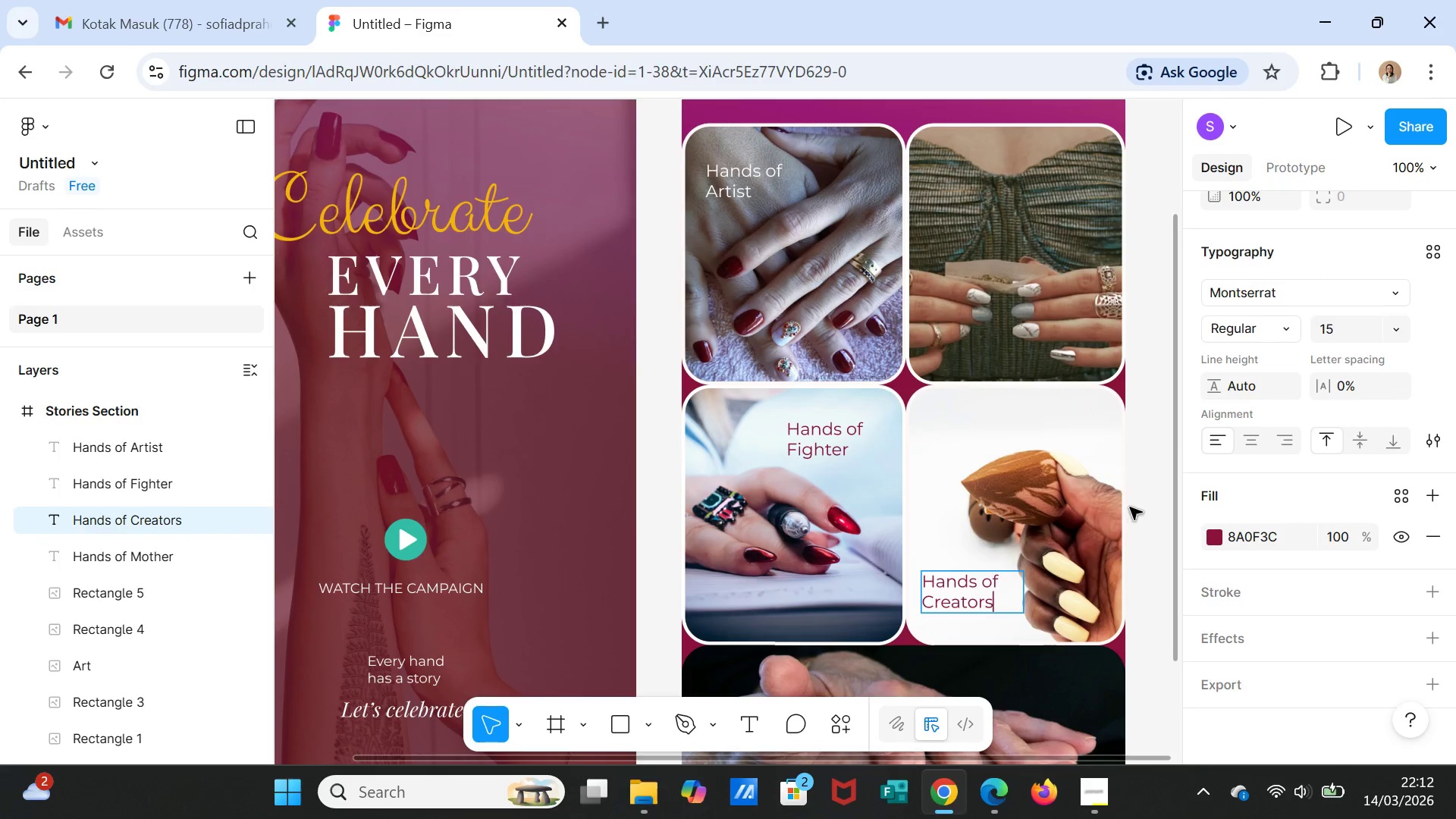 
left_click([1084, 439])
 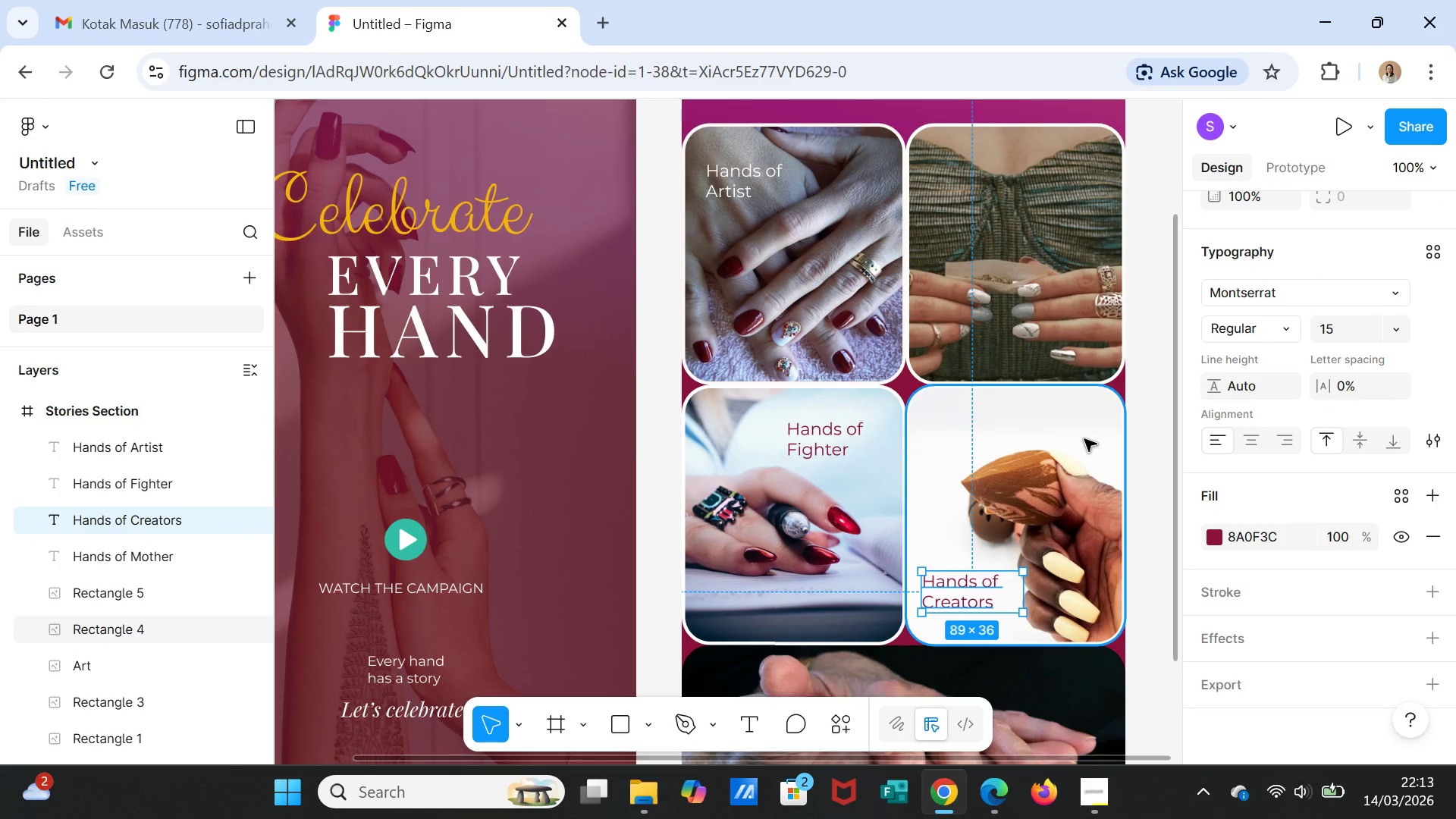 
scroll: coordinate [1084, 439], scroll_direction: up, amount: 2.0
 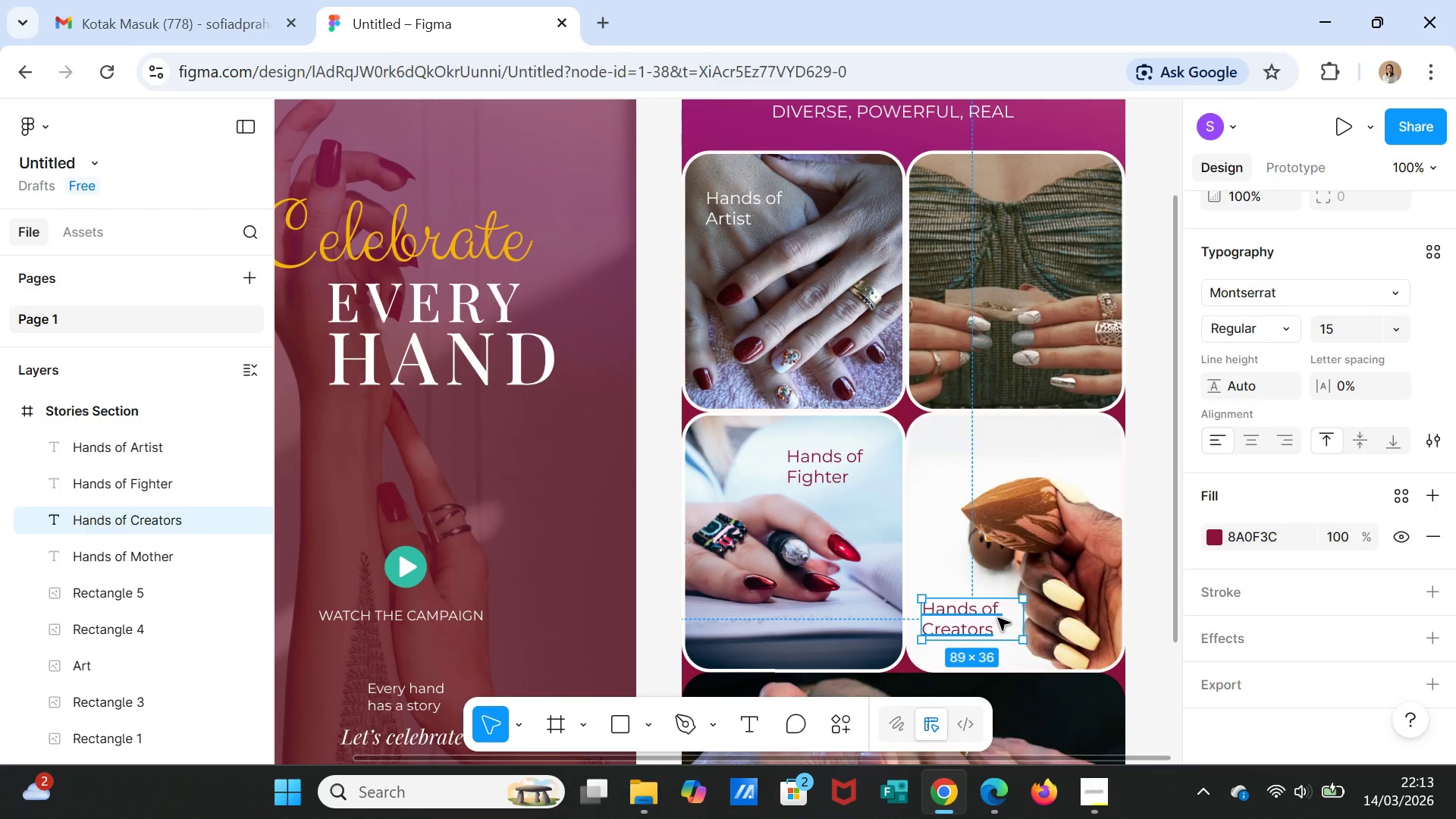 
left_click([998, 618])
 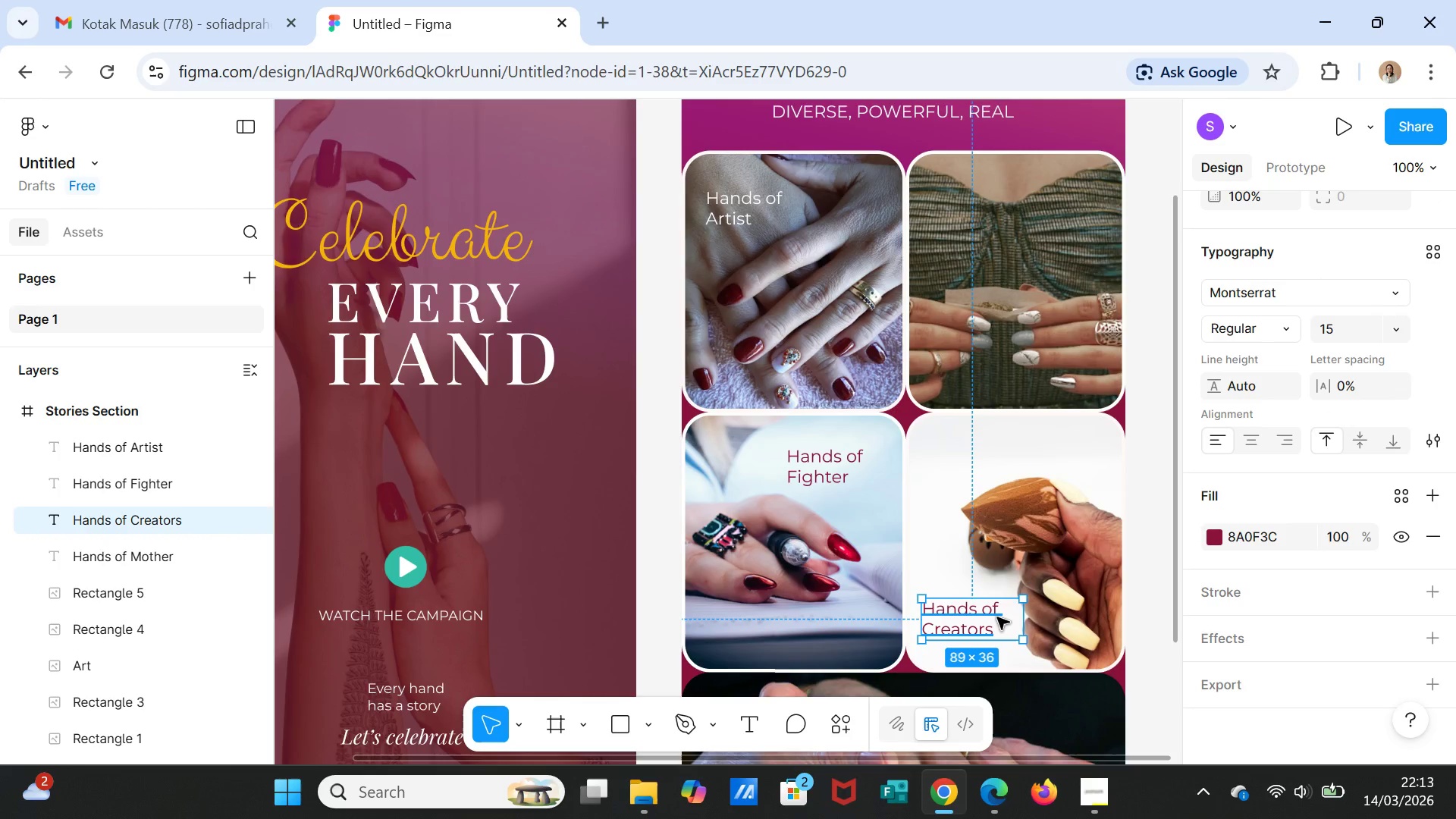 
key(Control+D)
 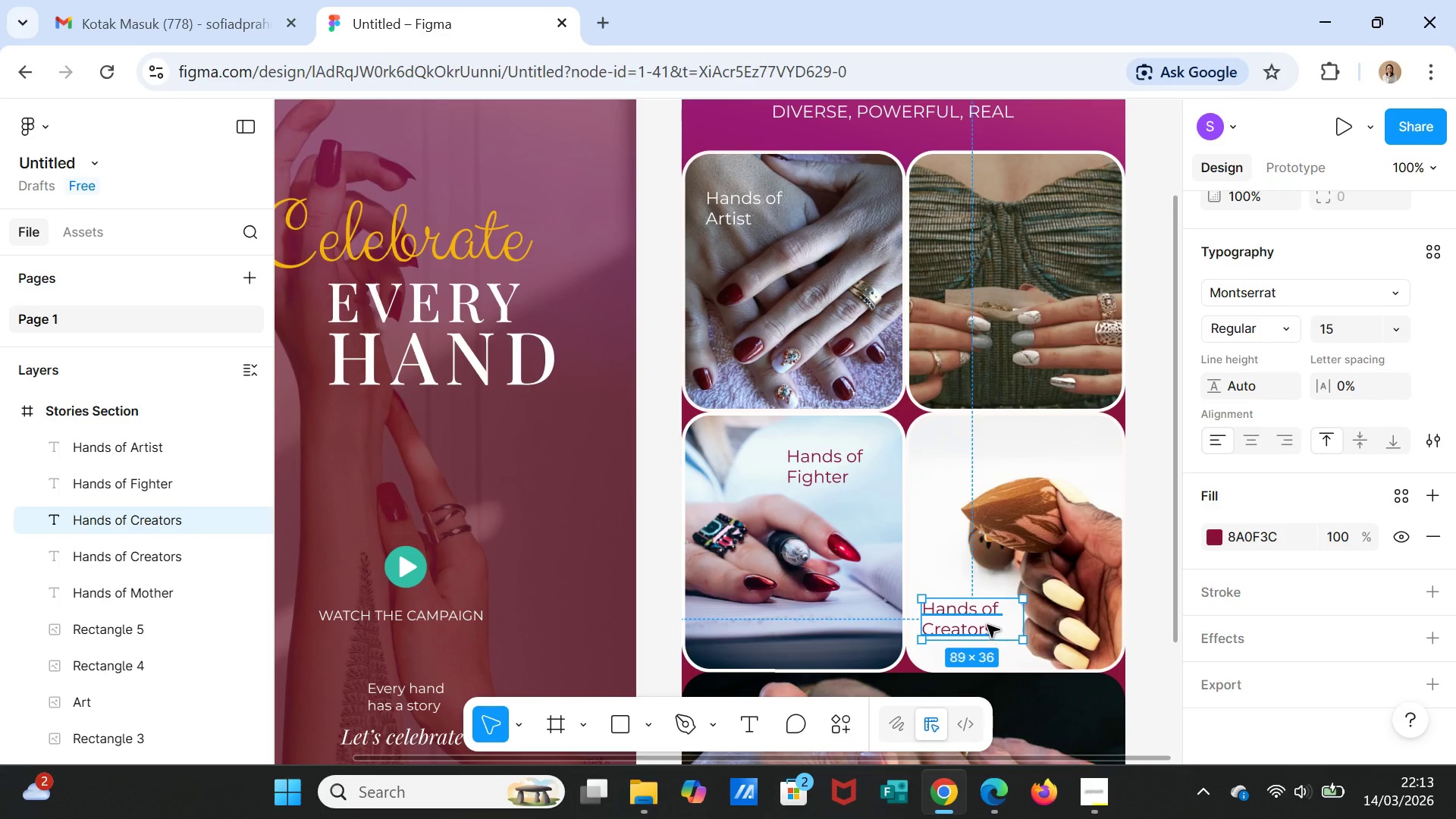 
left_click([987, 570])
 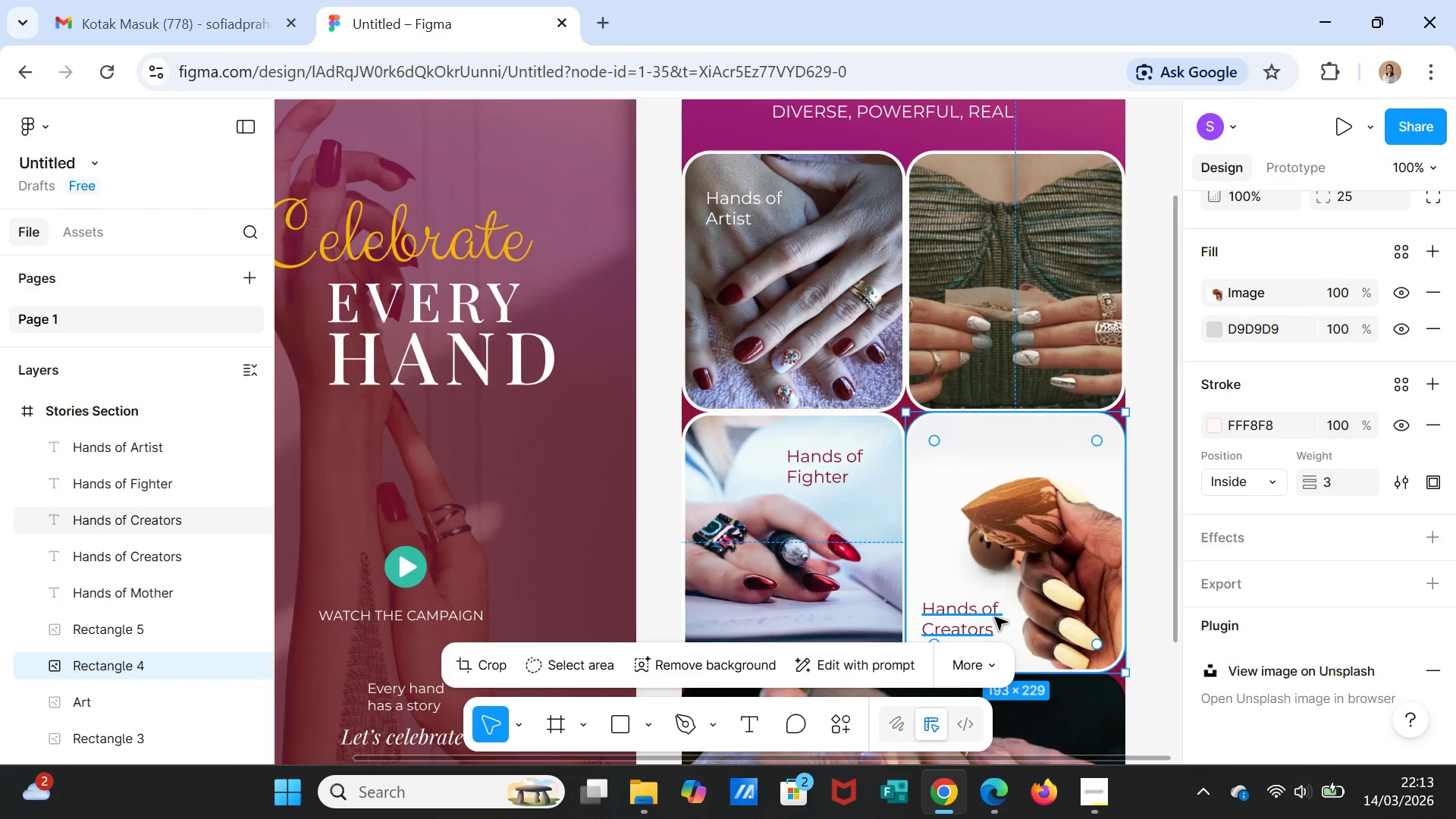 
left_click([993, 618])
 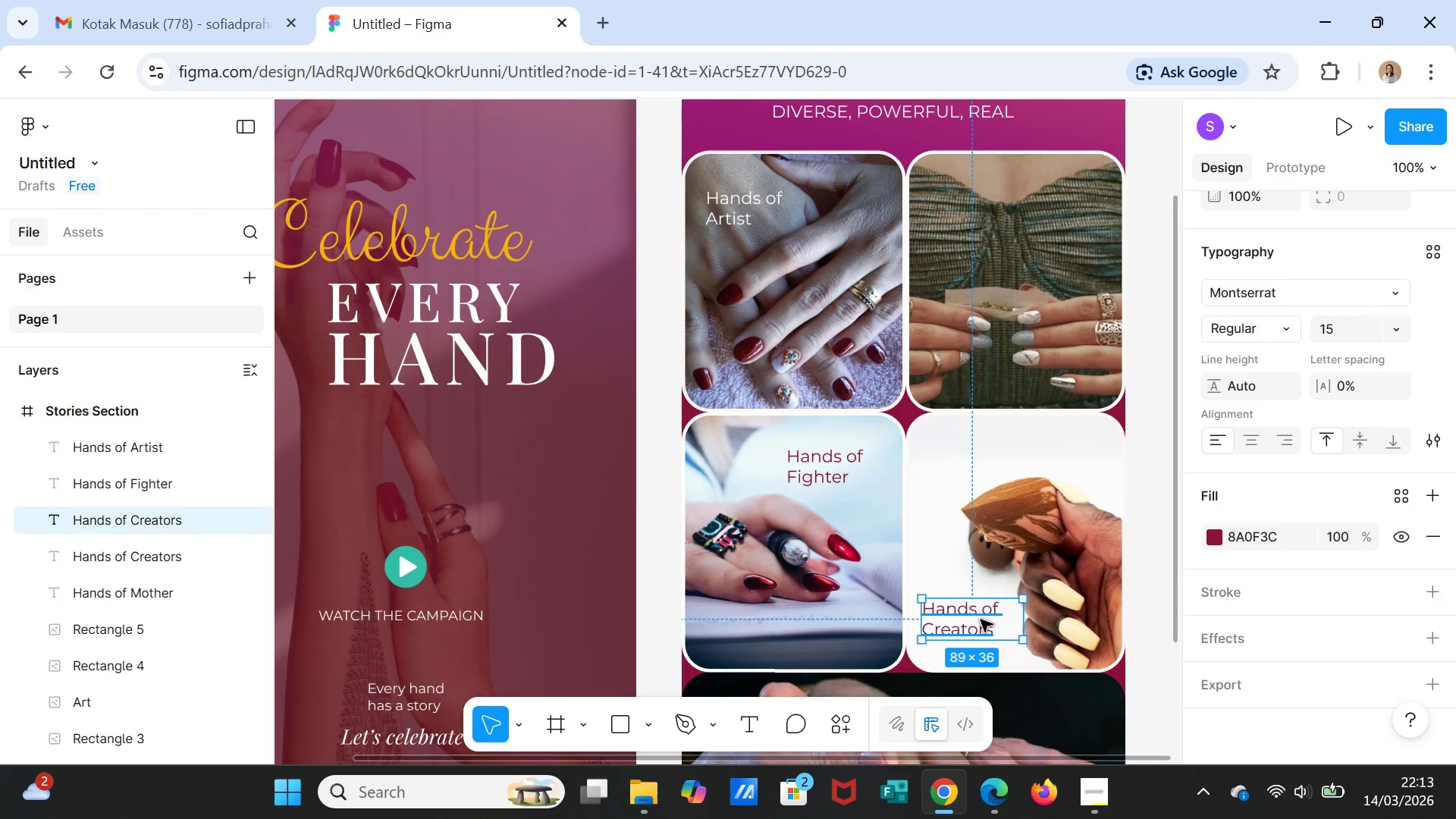 
left_click_drag(start_coordinate=[981, 620], to_coordinate=[992, 382])
 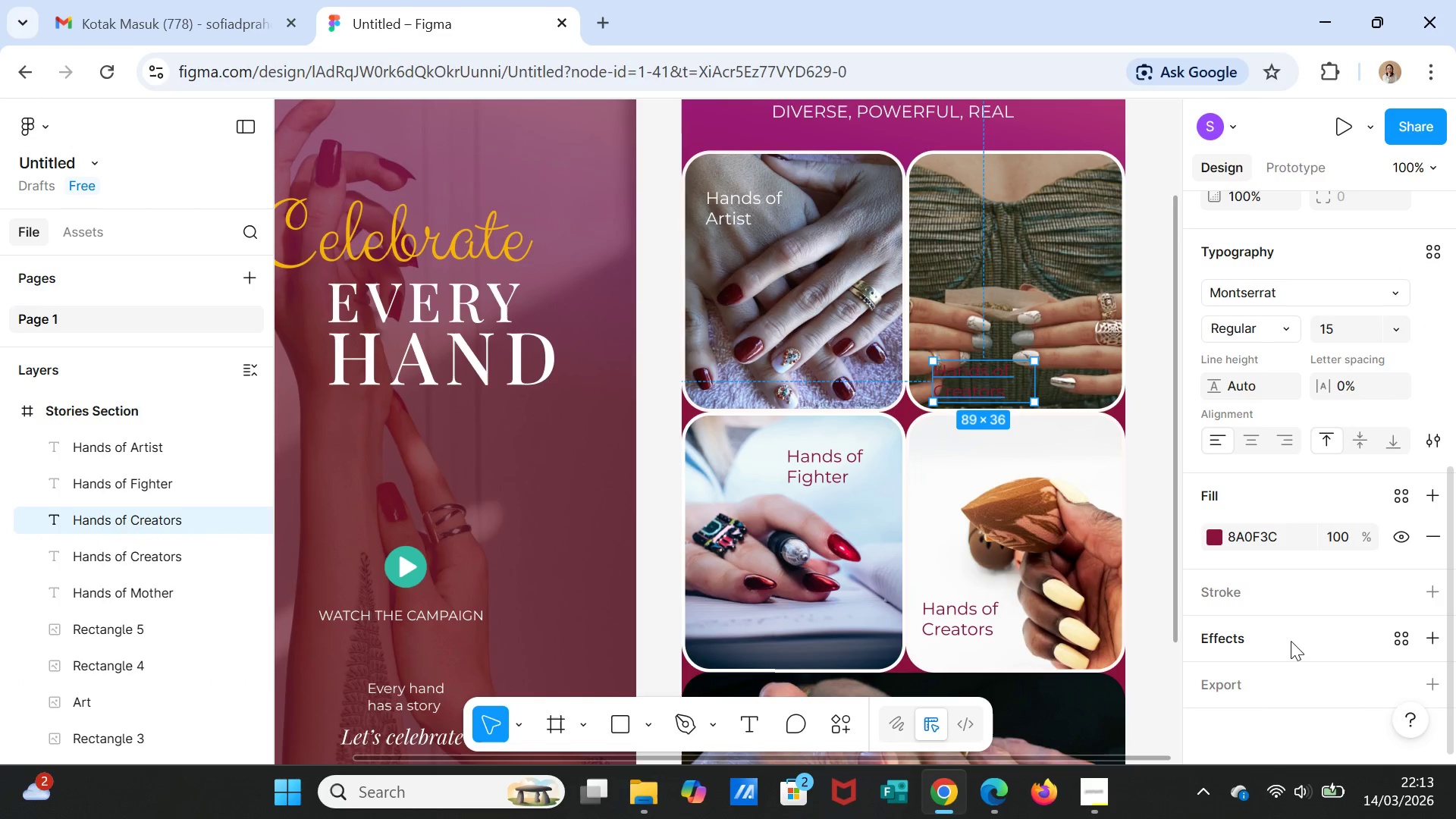 
scroll: coordinate [1291, 641], scroll_direction: down, amount: 1.0
 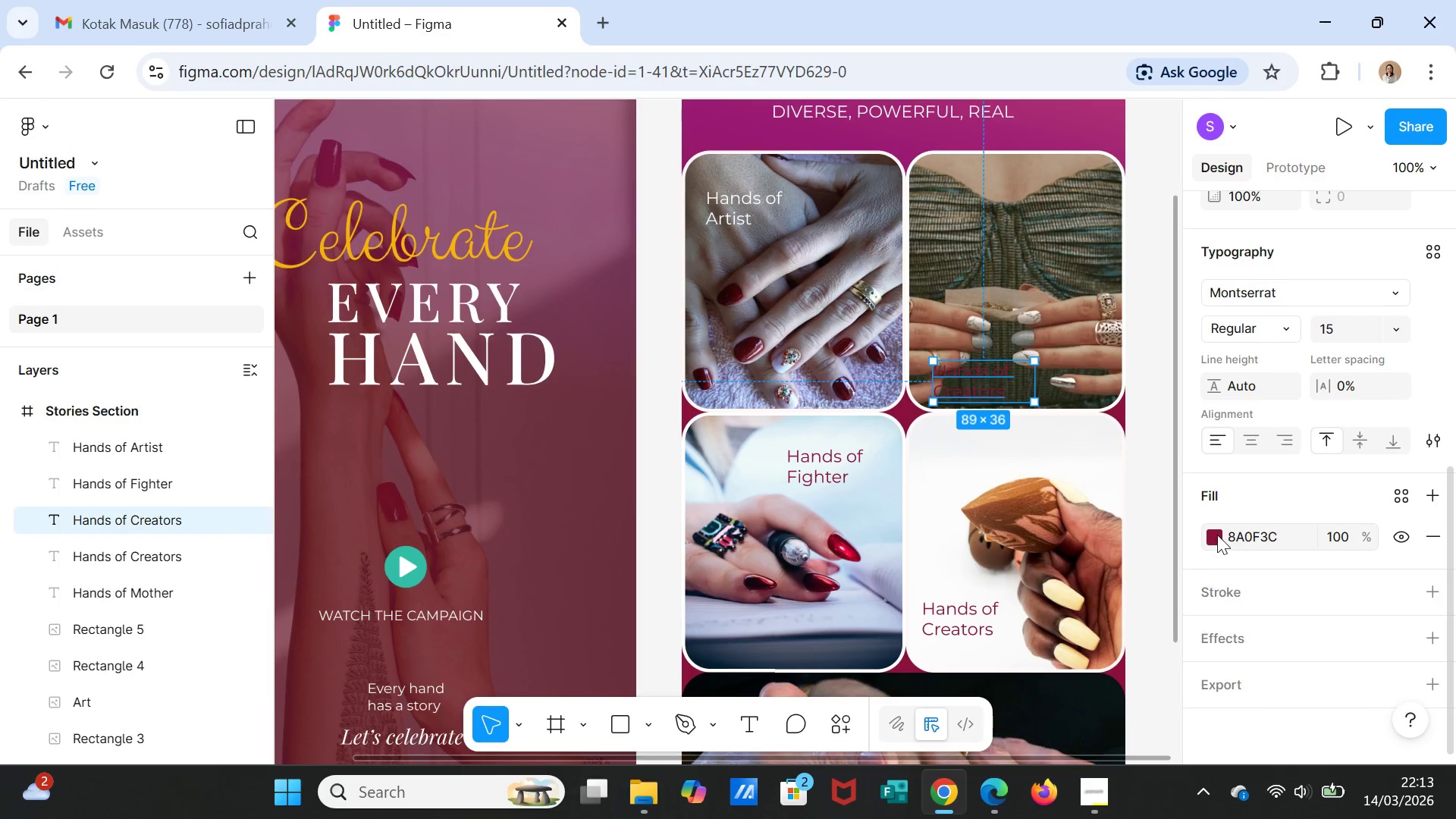 
left_click([1216, 534])
 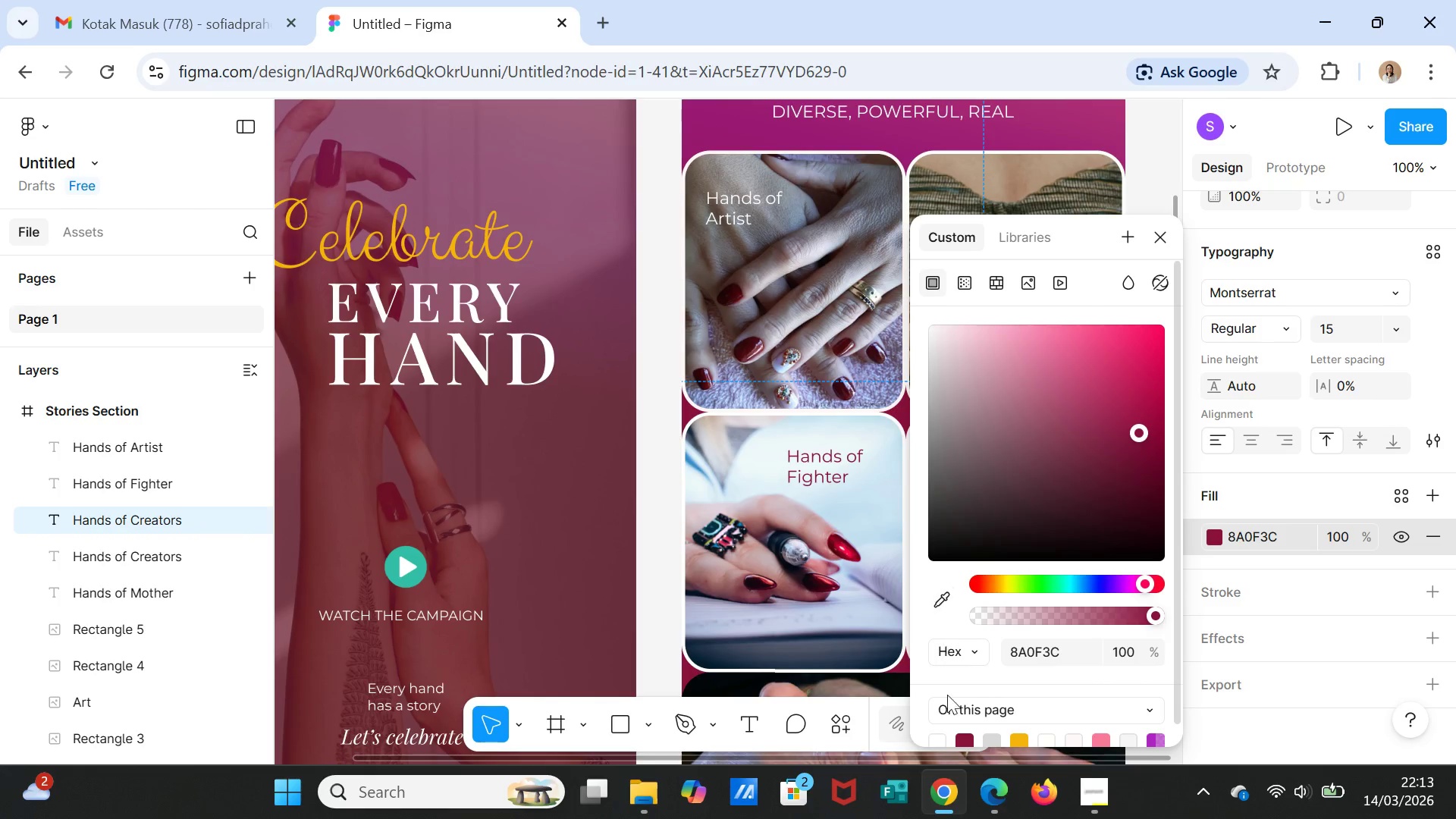 
left_click([937, 739])
 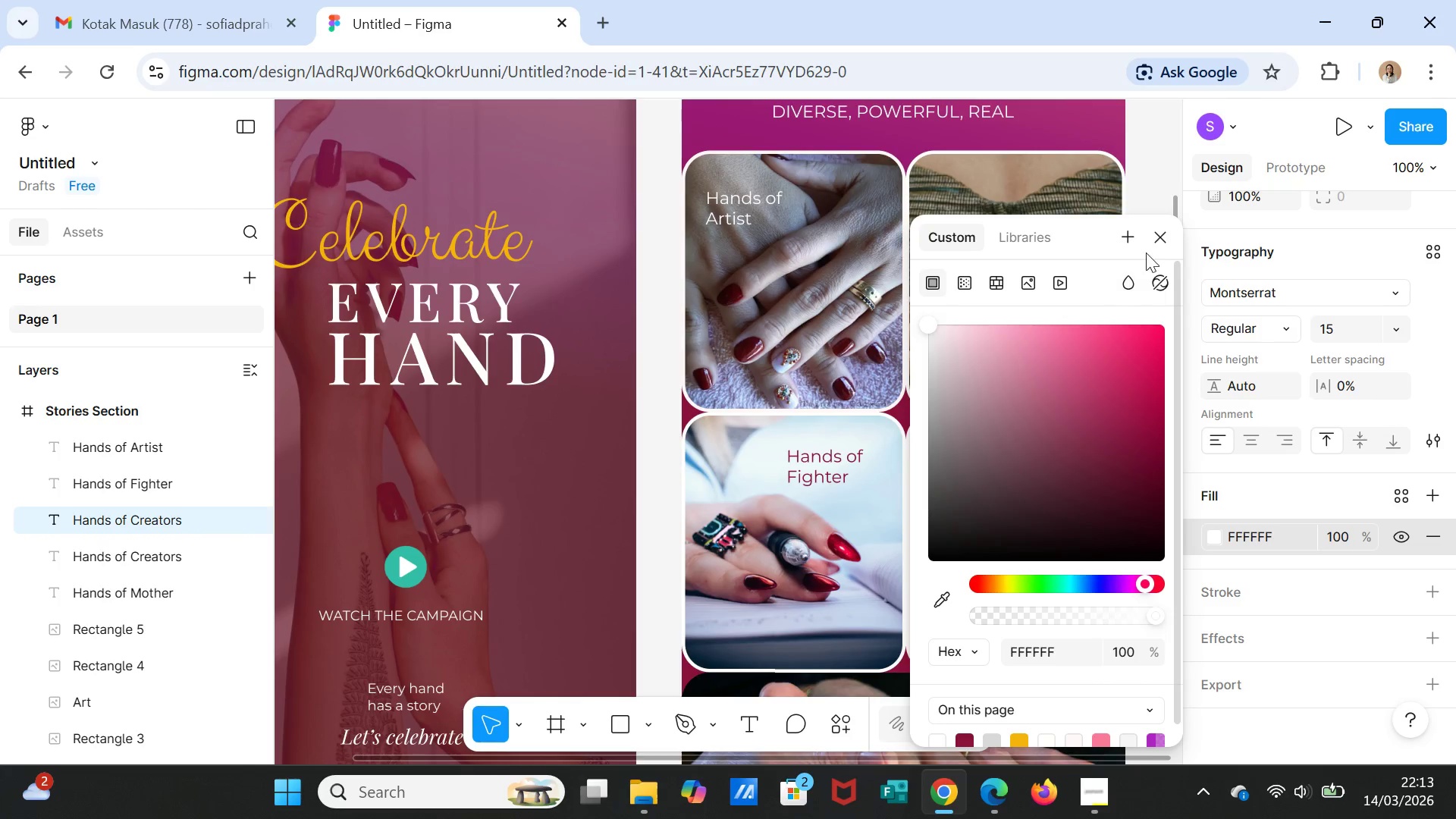 
left_click([1155, 239])
 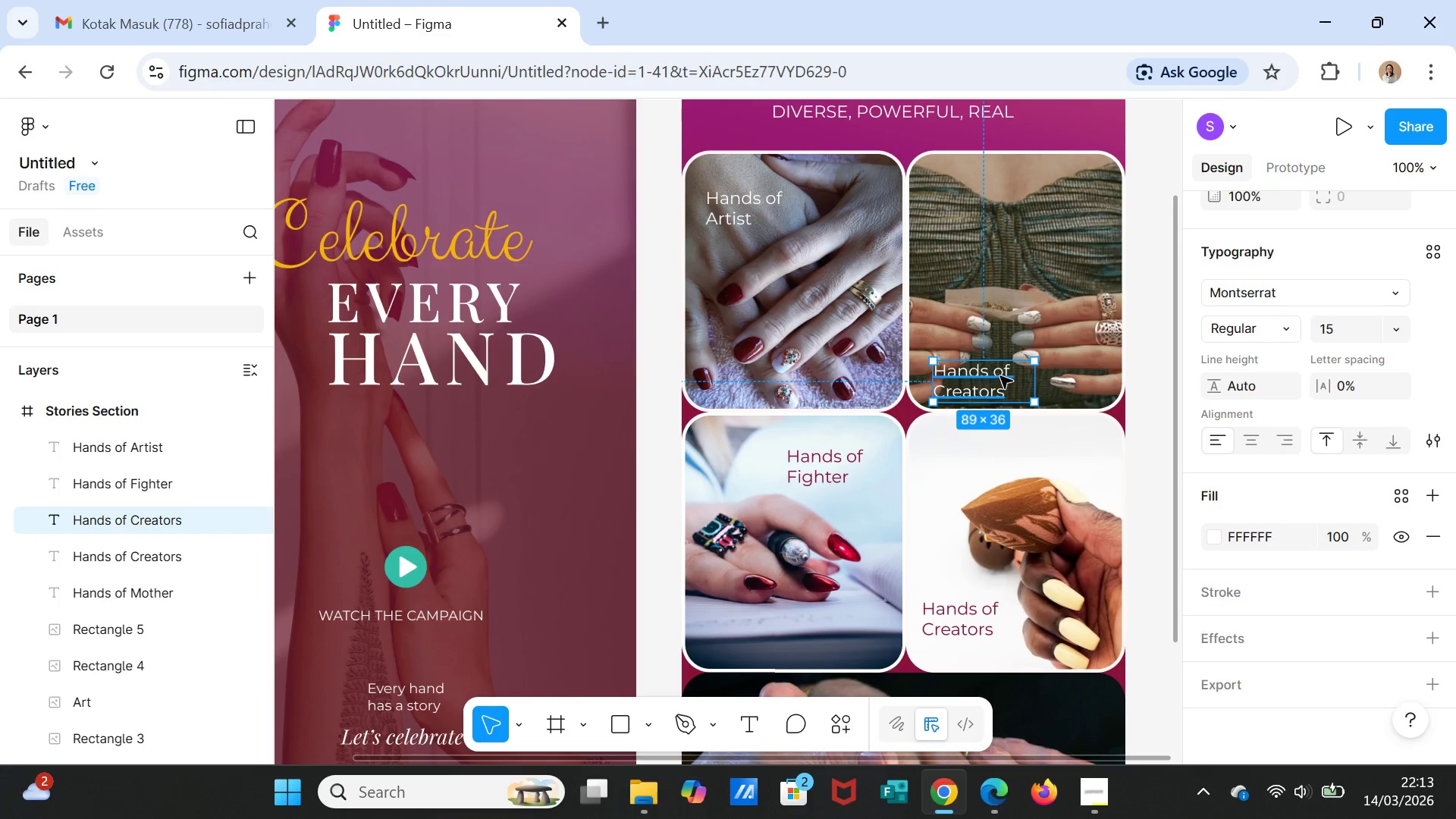 
left_click([999, 375])
 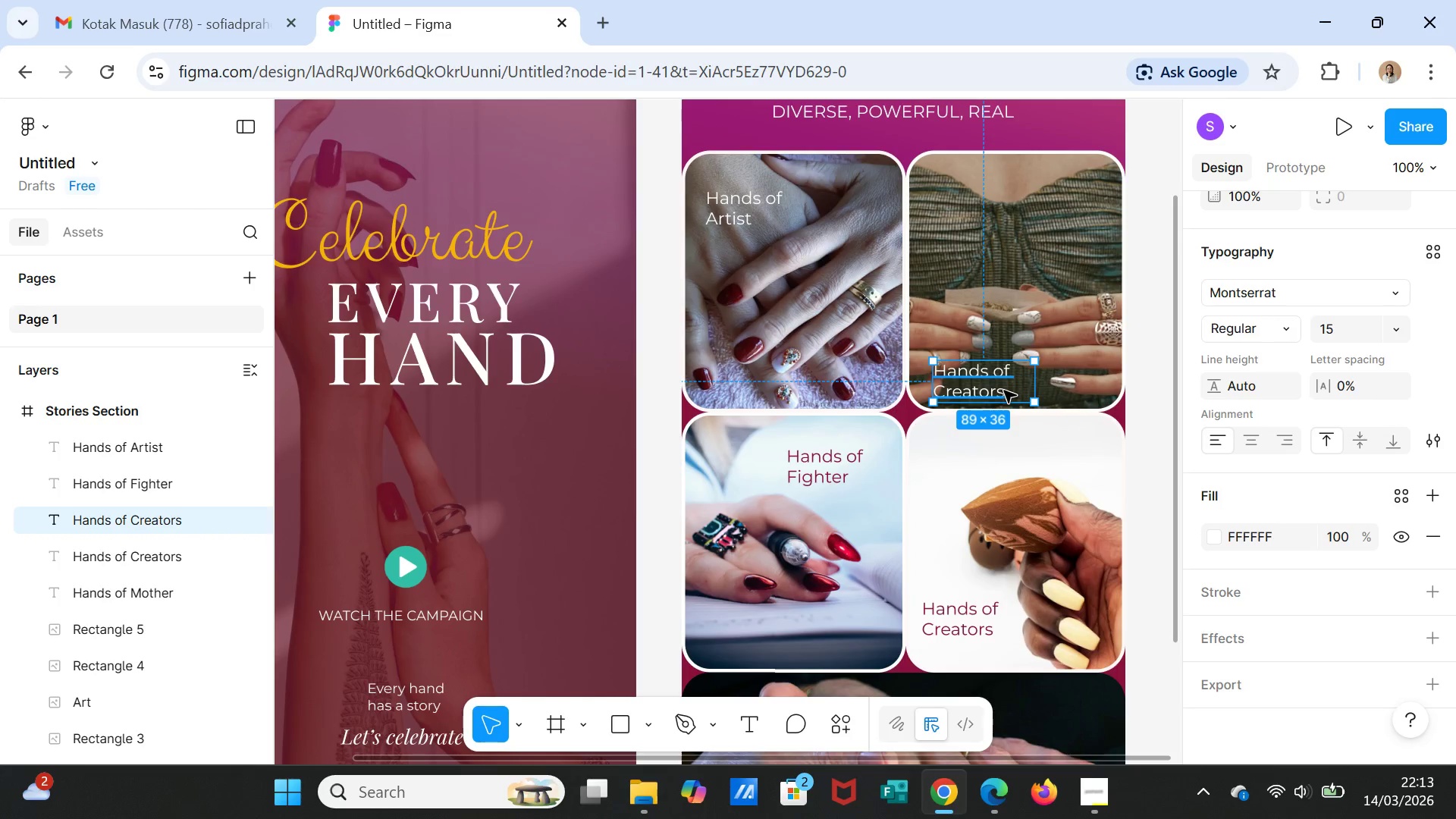 
left_click([1005, 392])
 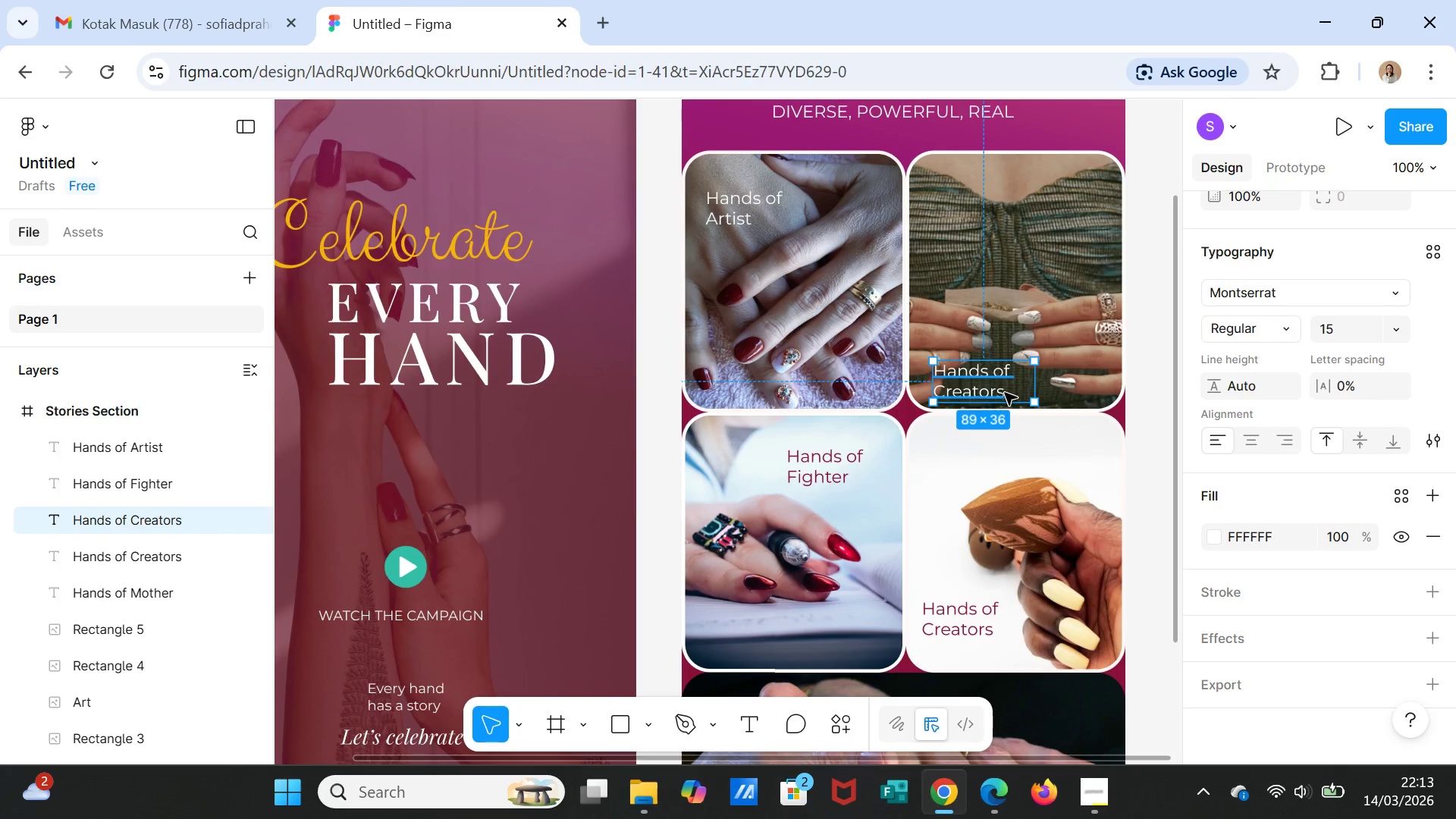 
double_click([1005, 393])
 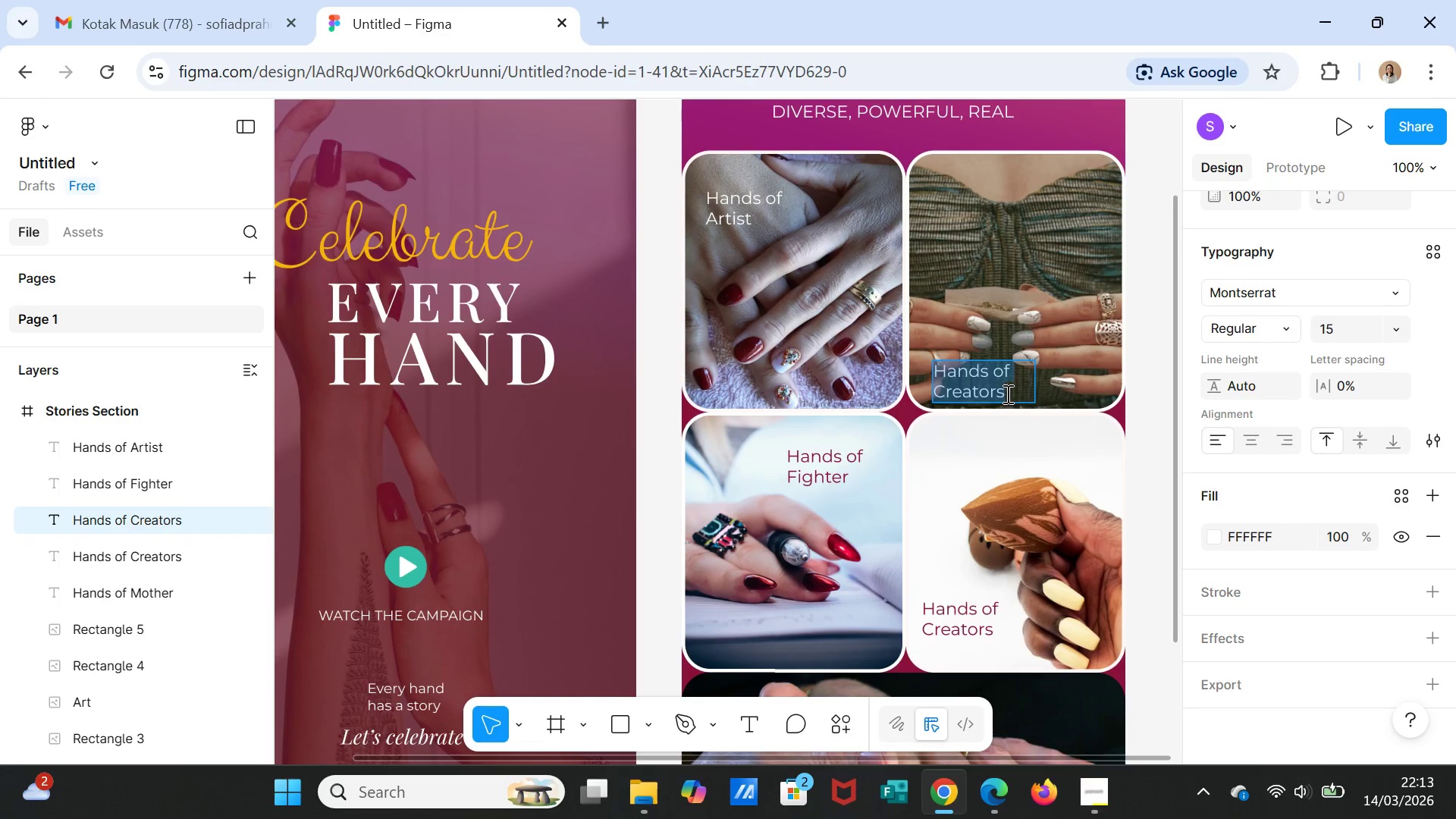 
left_click([1006, 394])
 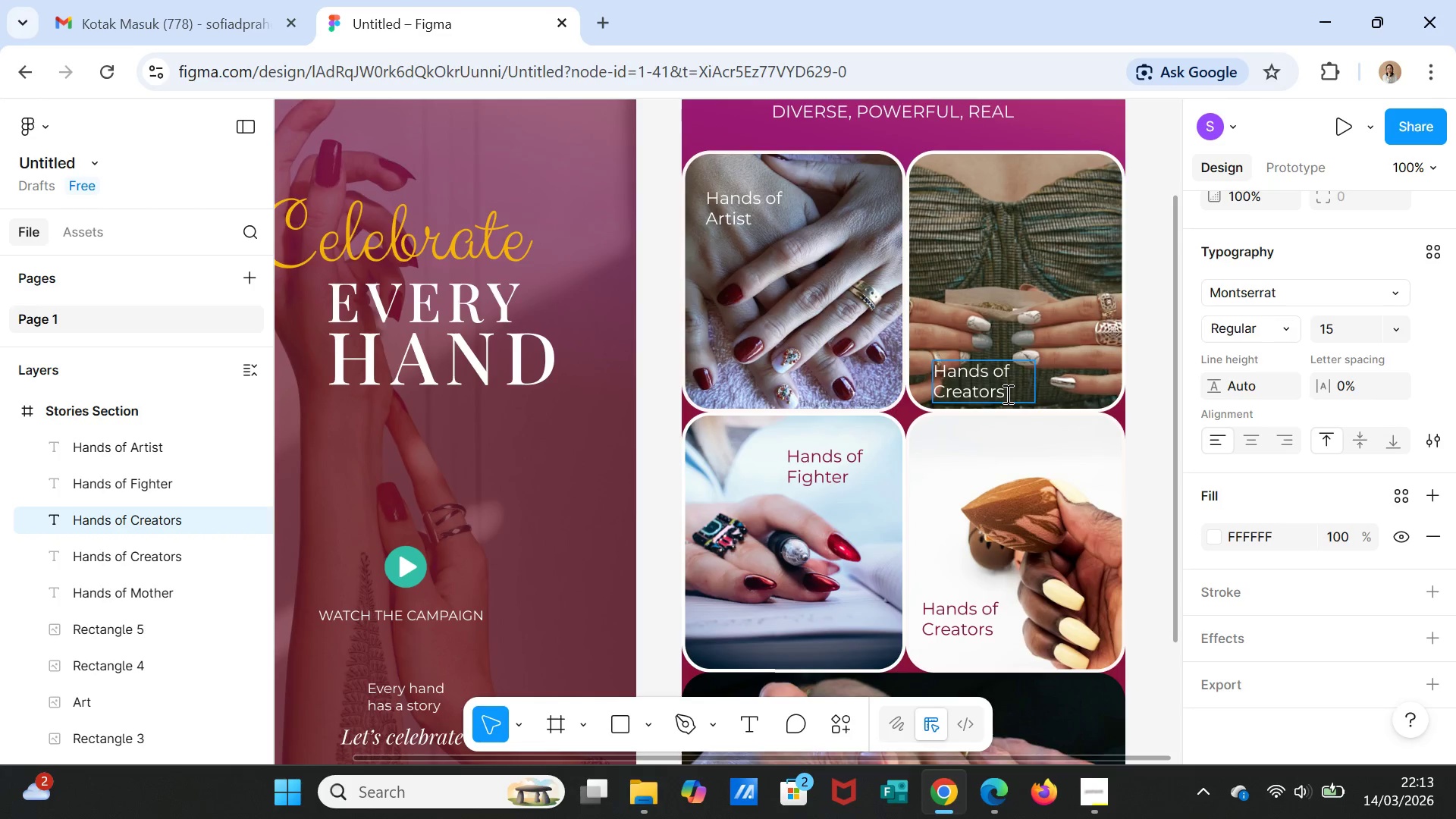 
left_click_drag(start_coordinate=[1006, 394], to_coordinate=[934, 394])
 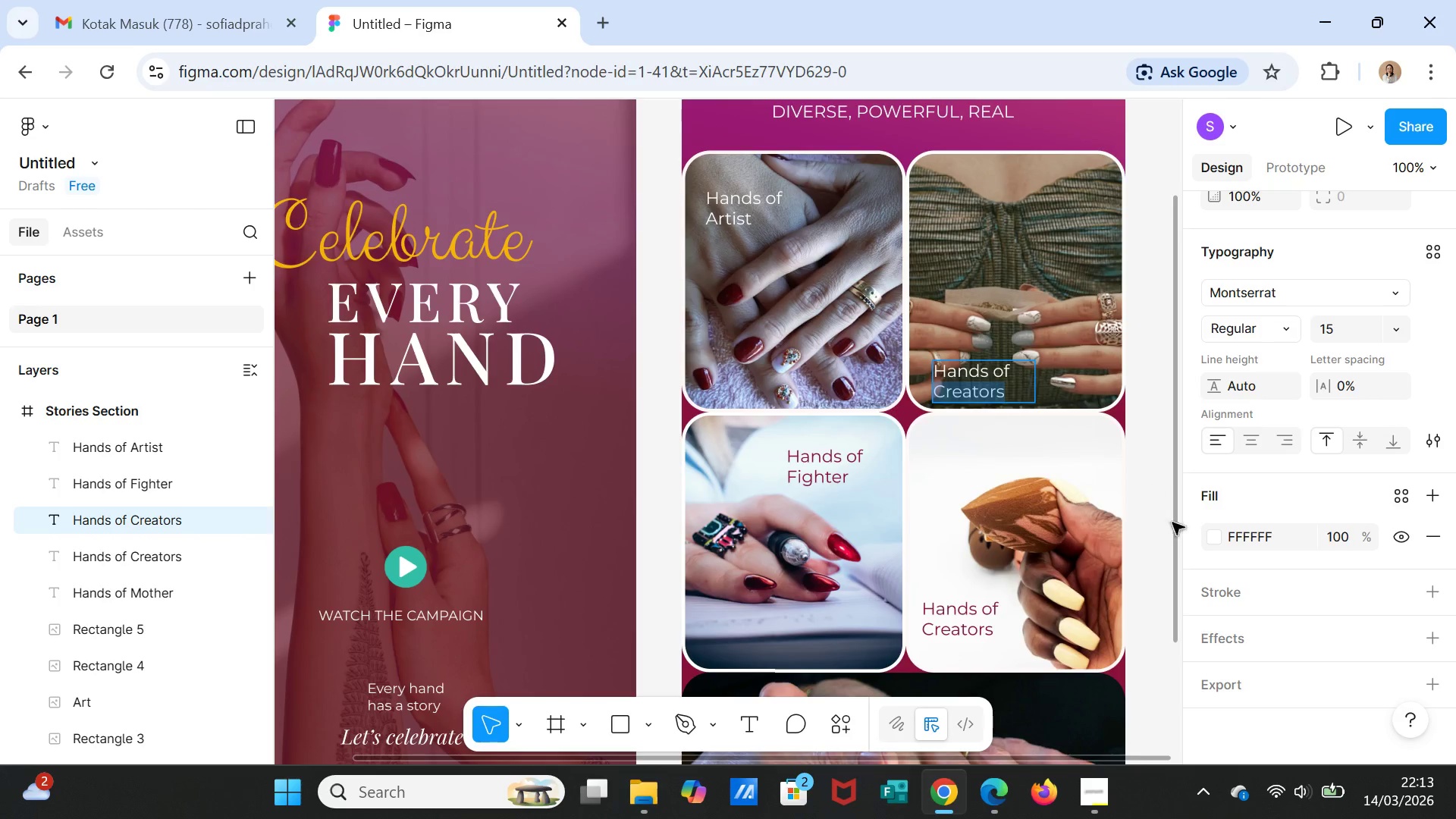 
wait(15.06)
 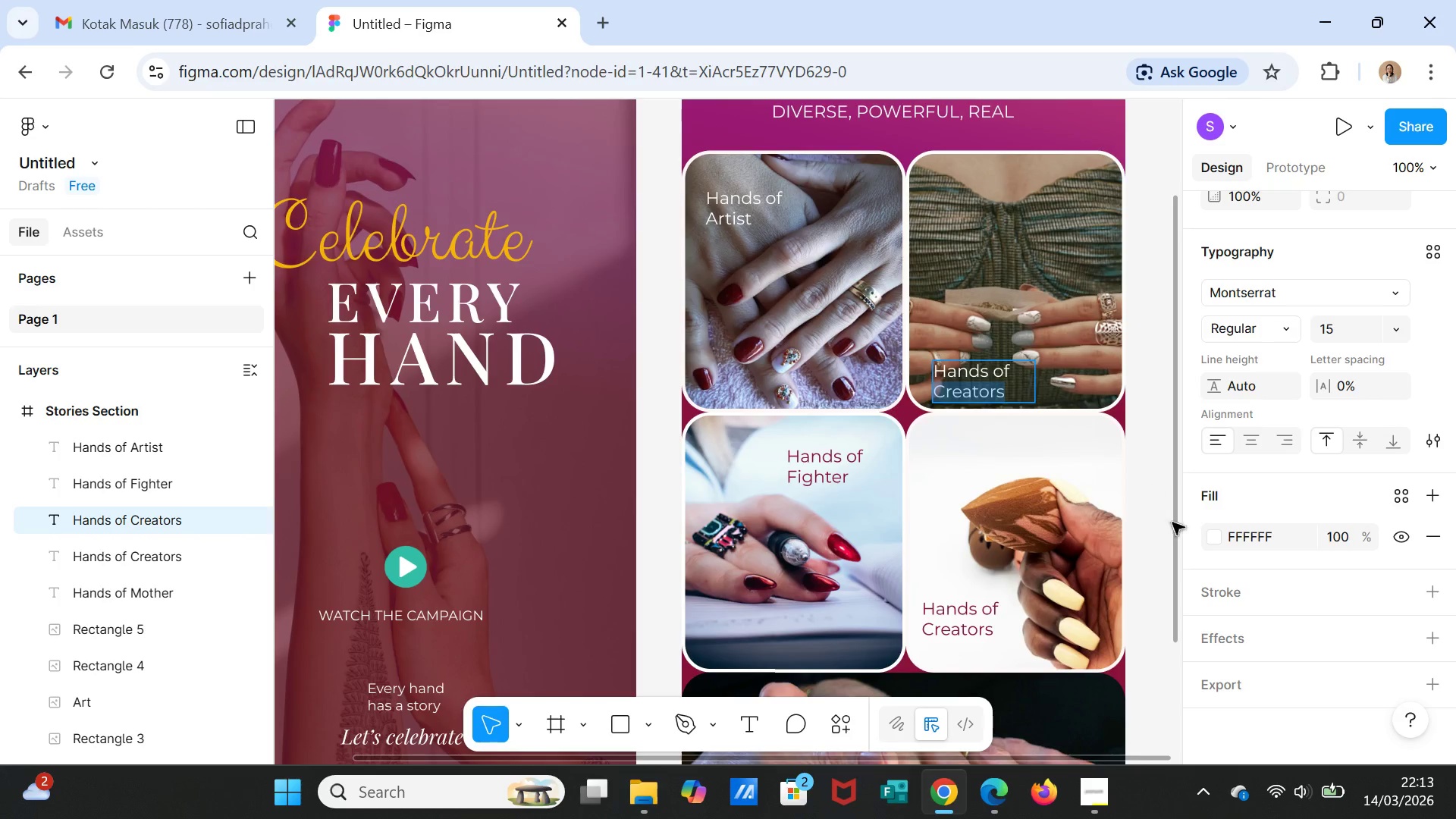 
scroll: coordinate [1036, 593], scroll_direction: down, amount: 7.0
 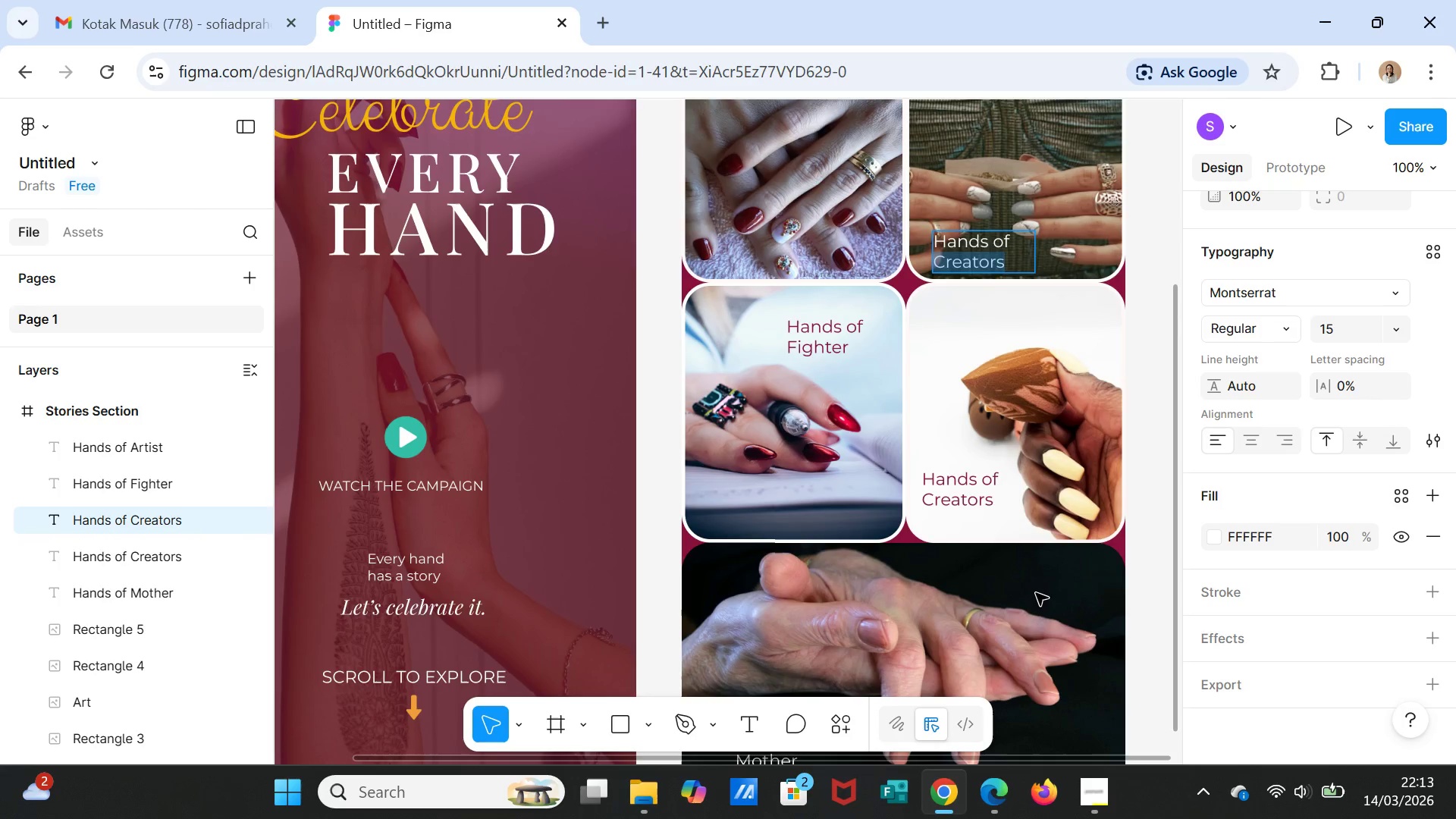 
scroll: coordinate [1070, 588], scroll_direction: up, amount: 7.0
 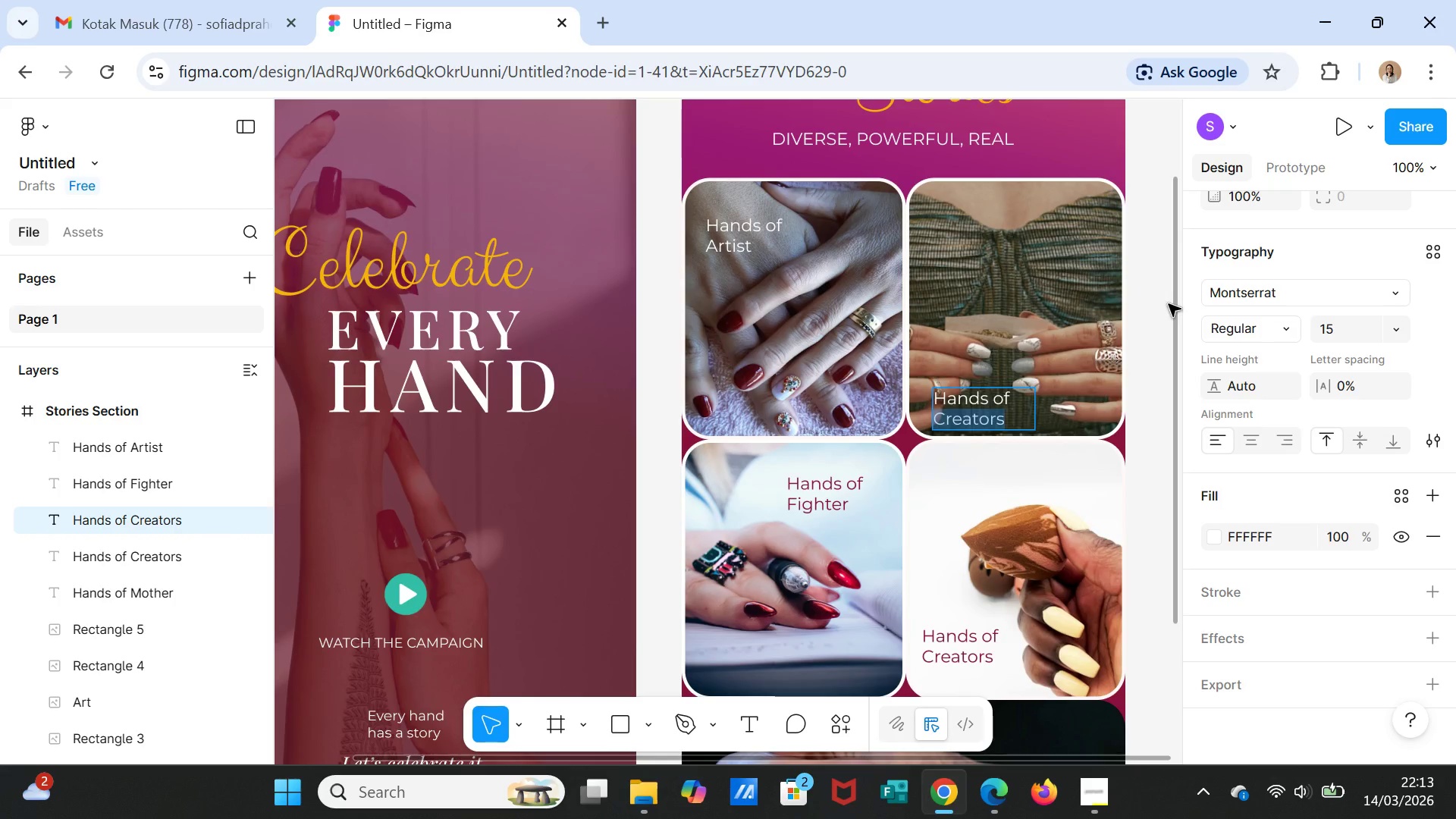 
left_click([1169, 304])
 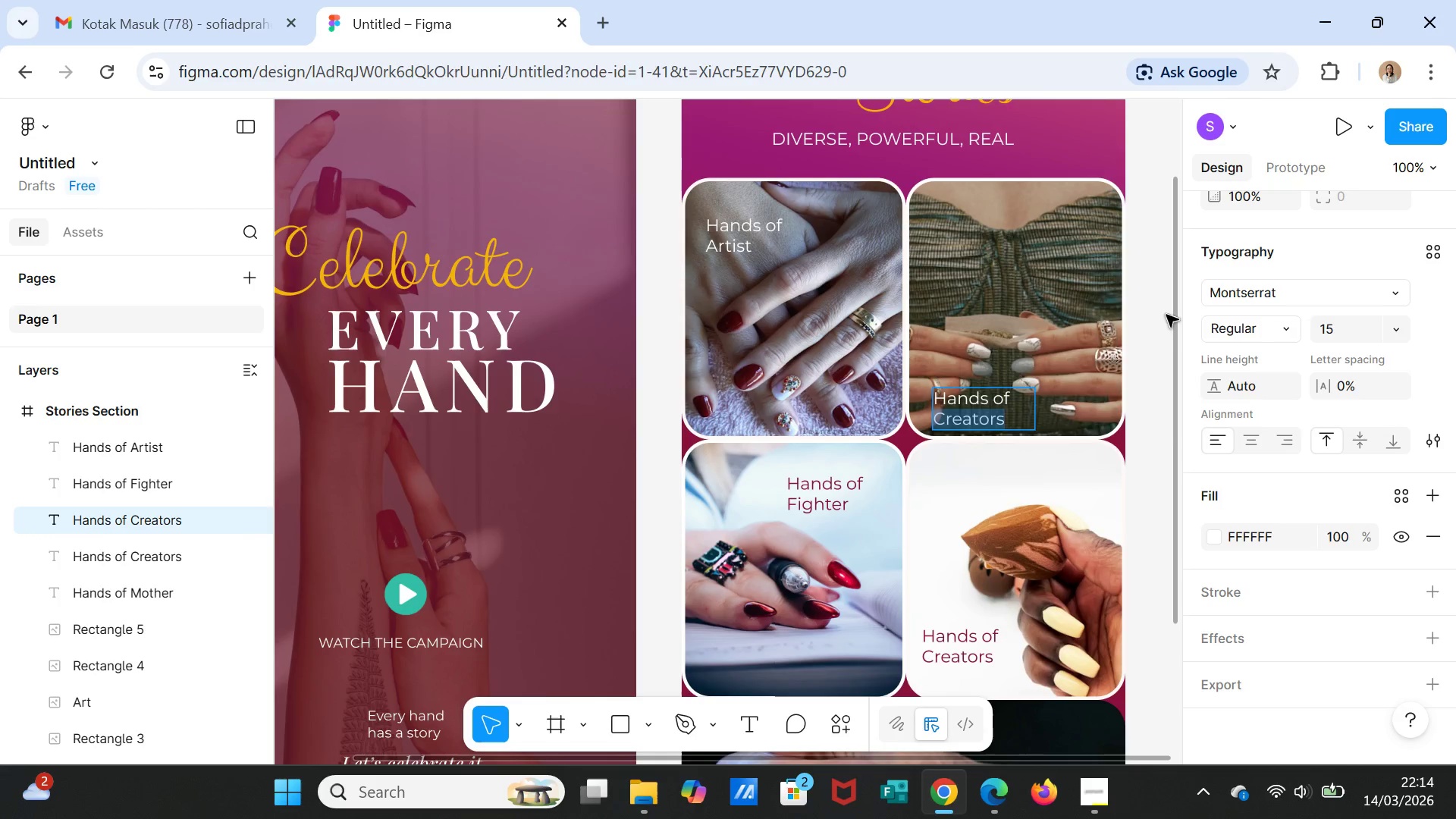 
wait(28.52)
 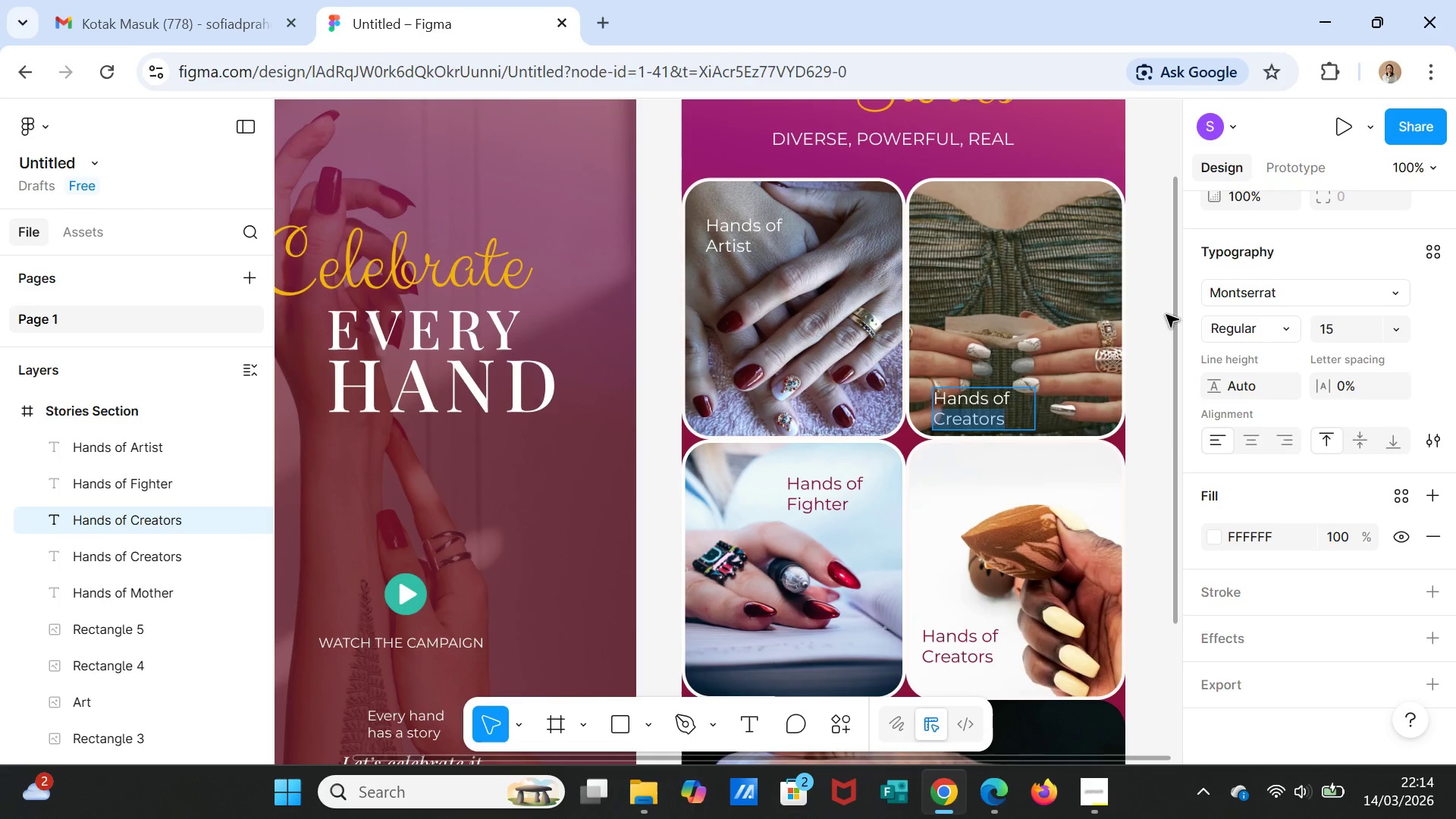 
scroll: coordinate [1074, 476], scroll_direction: down, amount: 1.0
 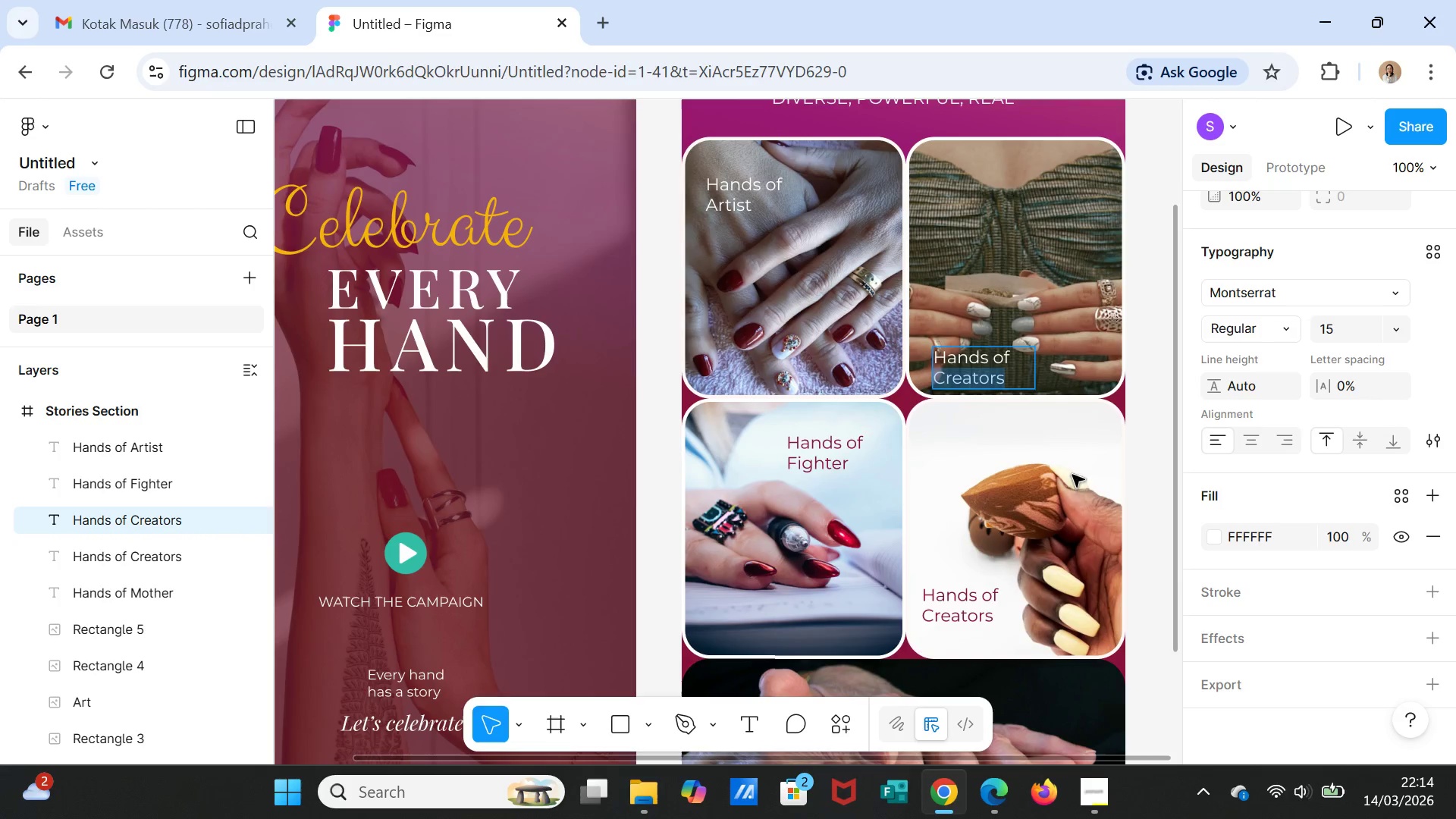 
left_click([1065, 267])
 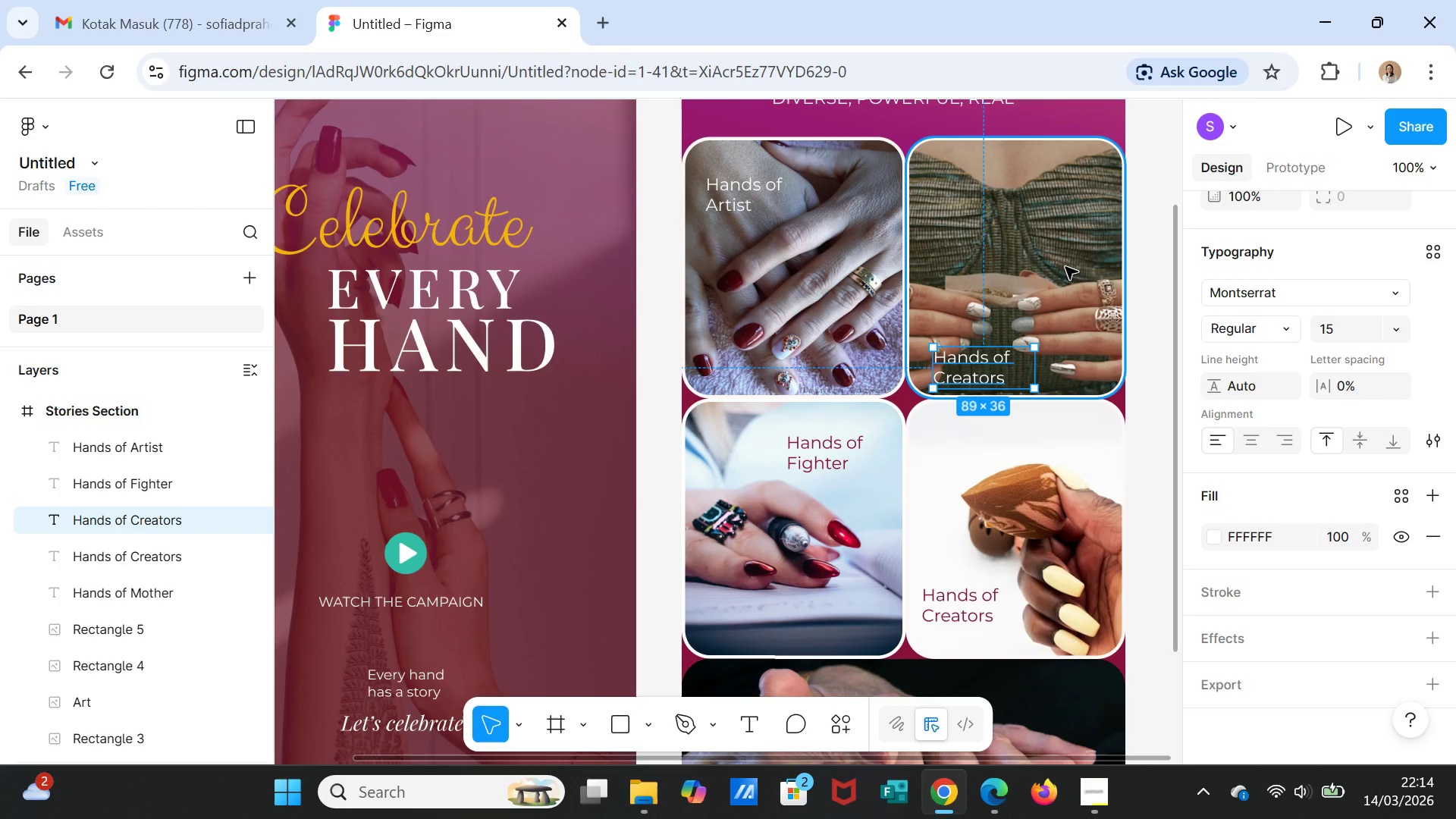 
key(Delete)
 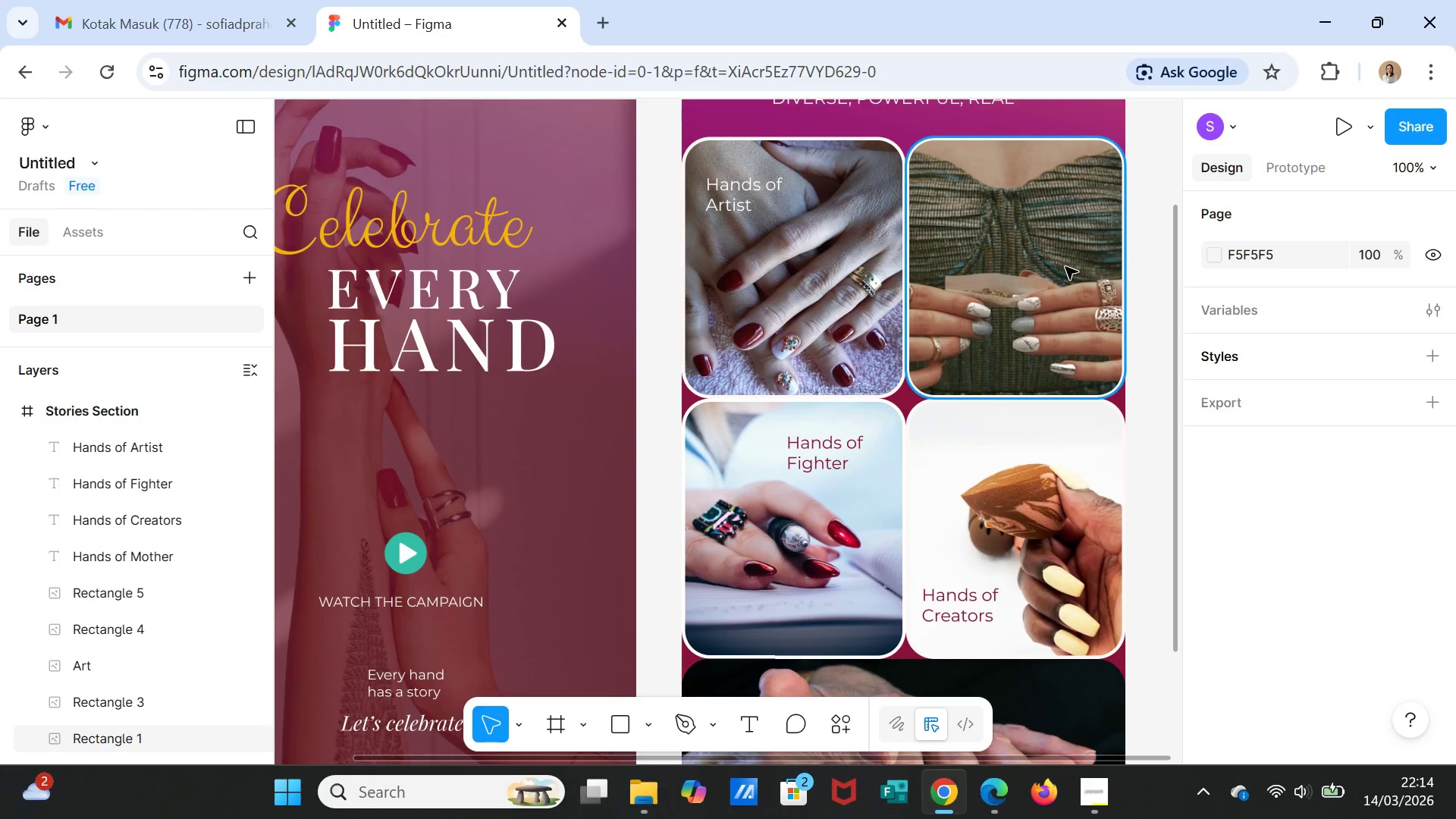 
left_click([1065, 267])
 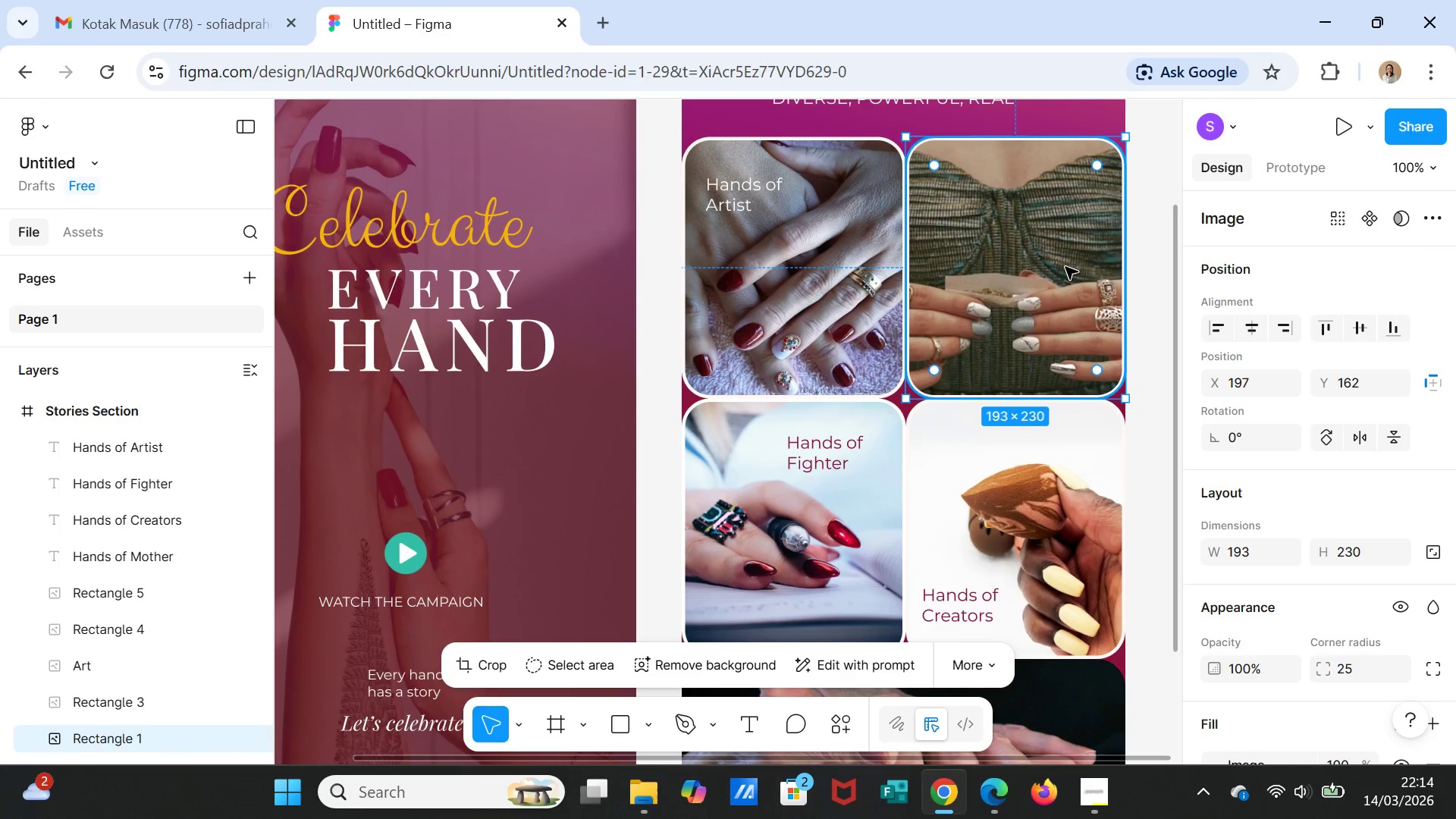 
key(Delete)
 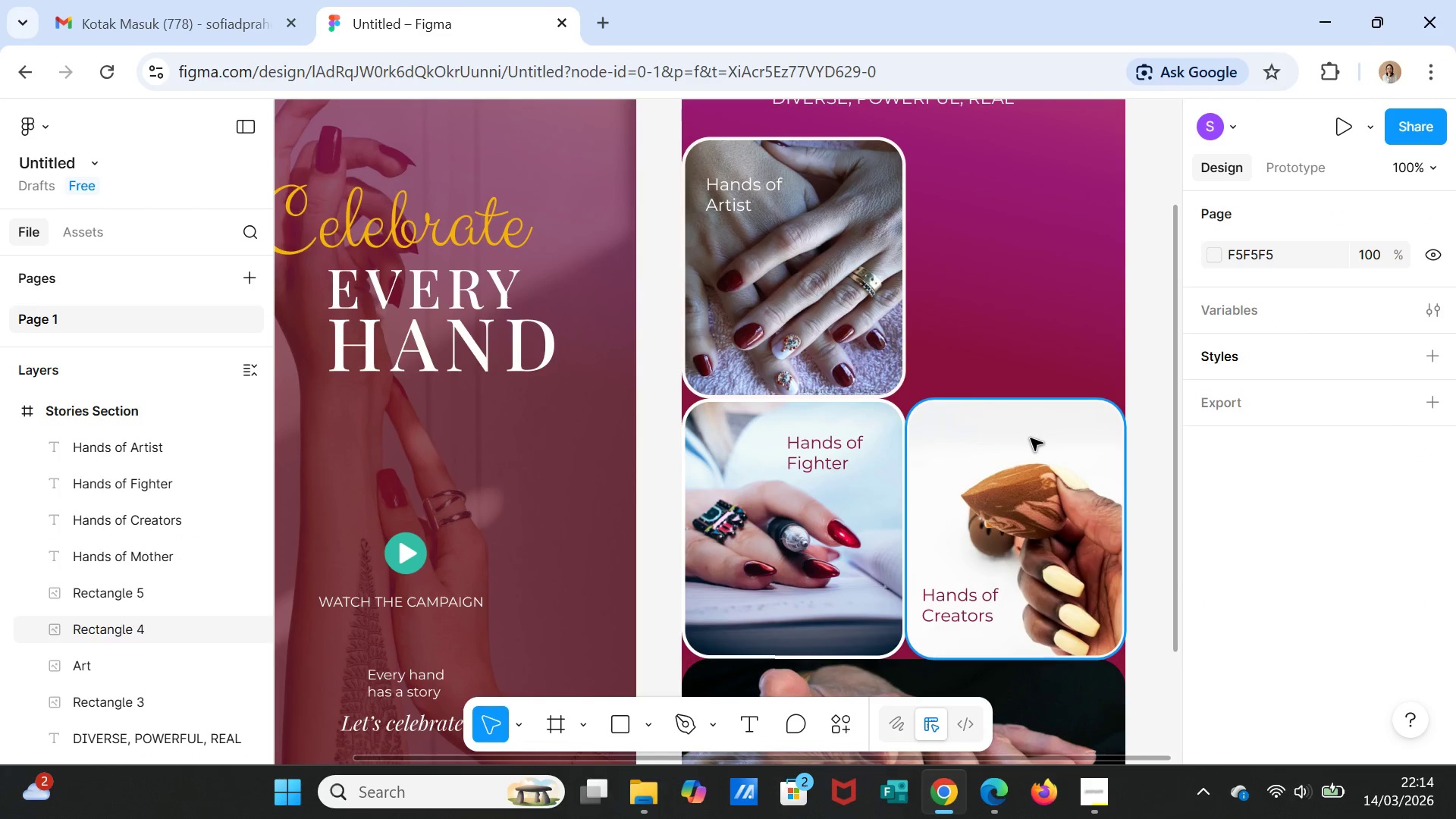 
left_click([1031, 438])
 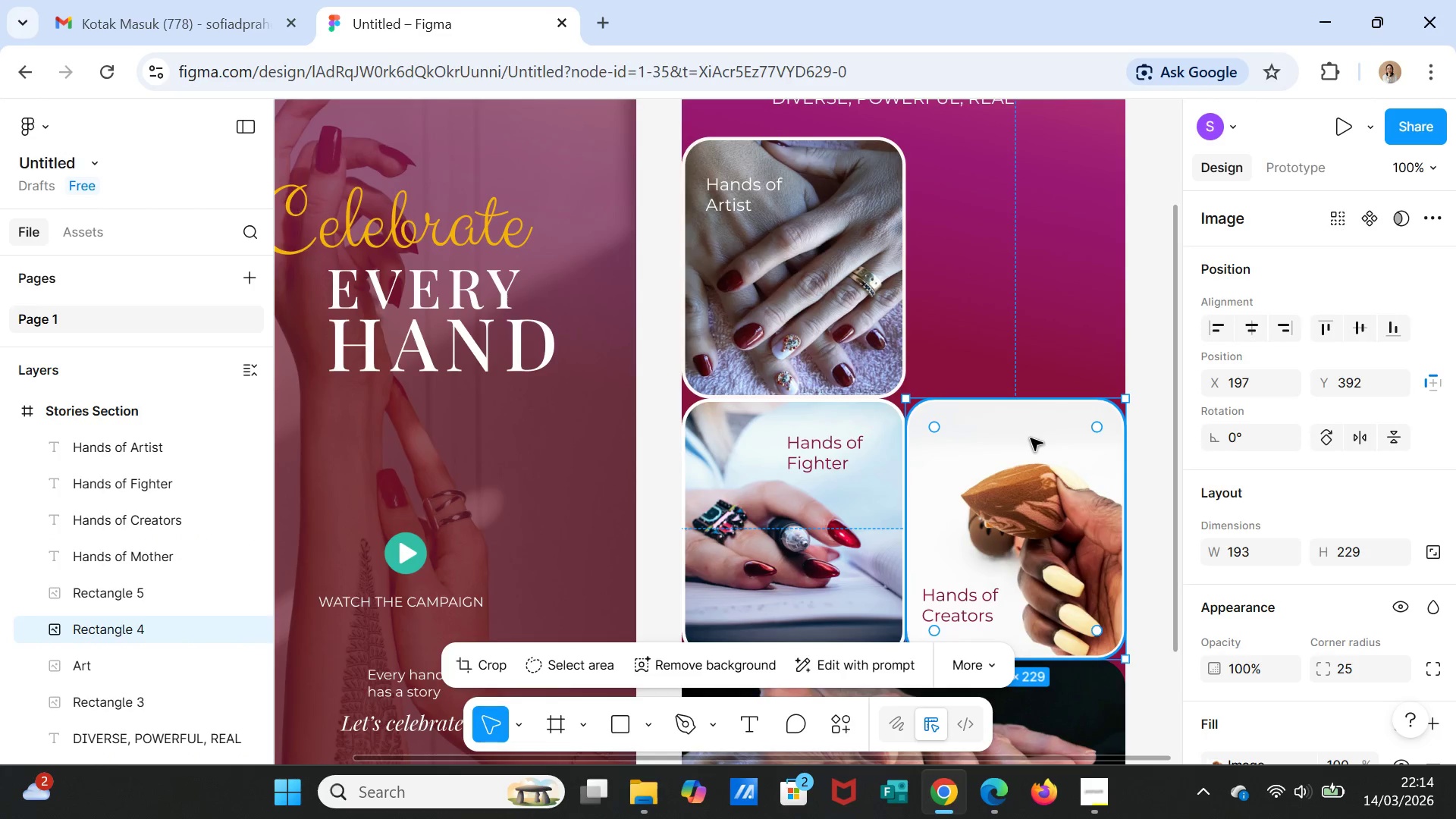 
left_click_drag(start_coordinate=[1031, 438], to_coordinate=[1035, 180])
 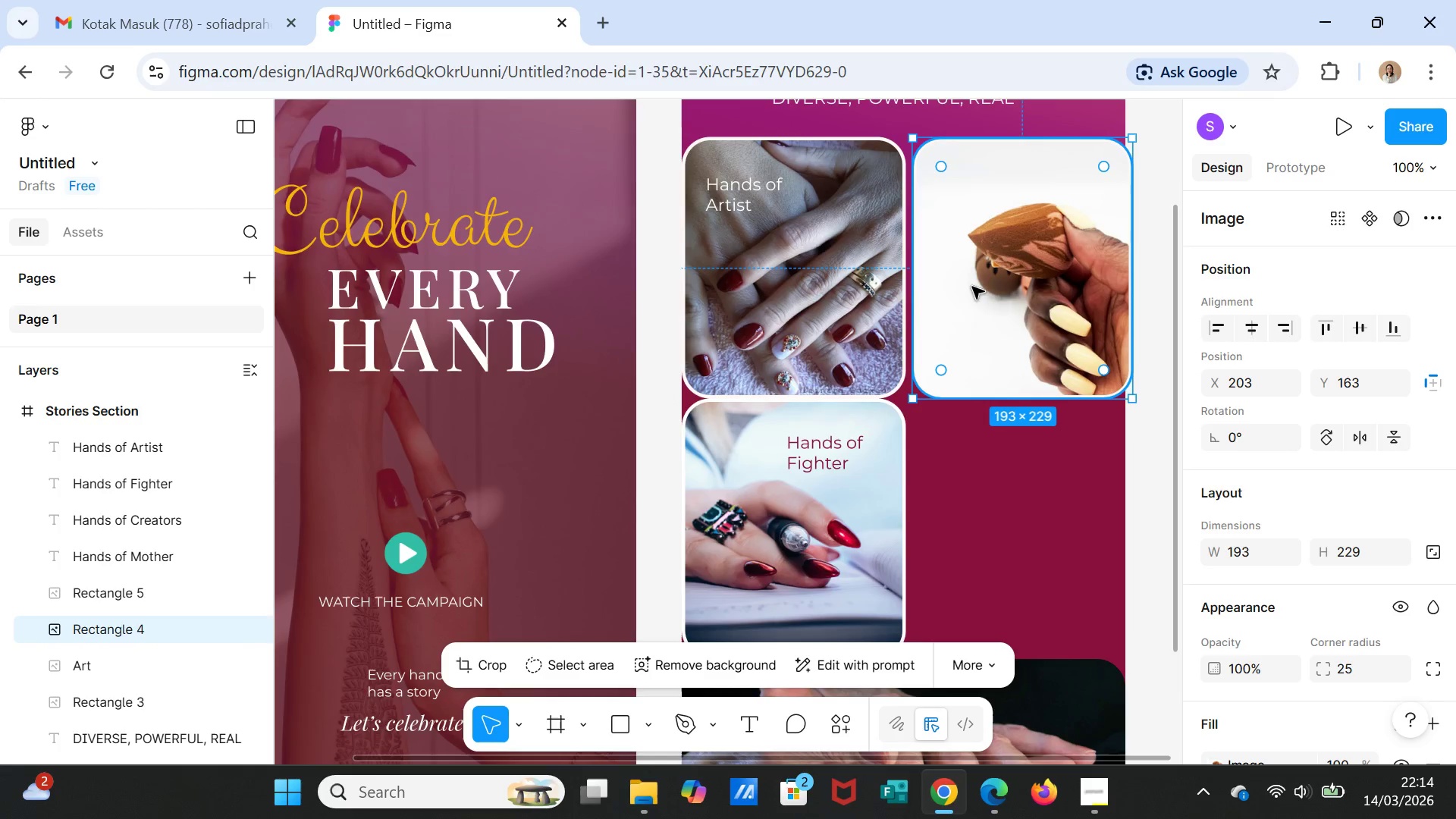 
left_click_drag(start_coordinate=[994, 281], to_coordinate=[987, 279])
 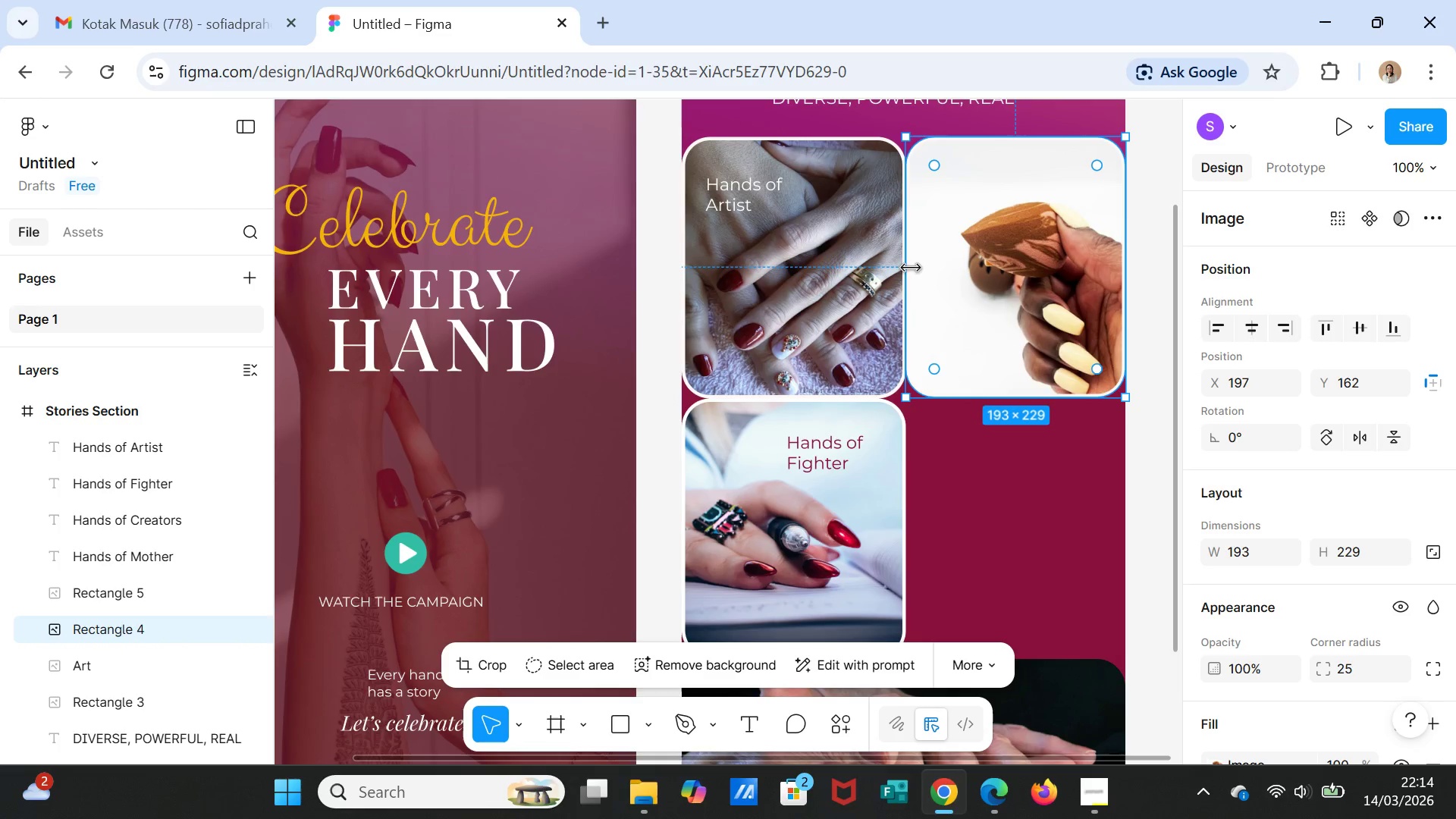 
left_click_drag(start_coordinate=[909, 266], to_coordinate=[905, 266])
 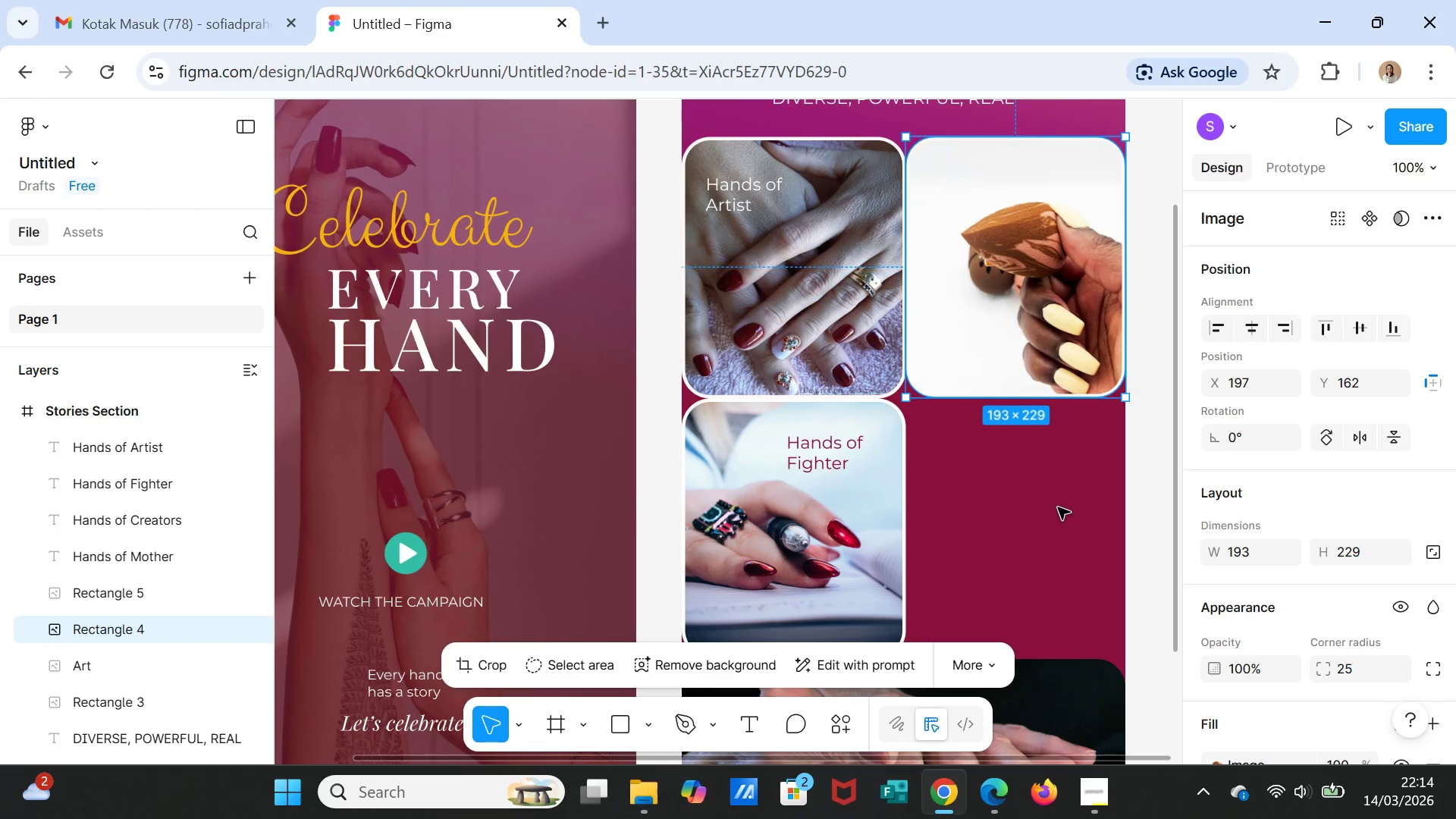 
left_click([1058, 508])
 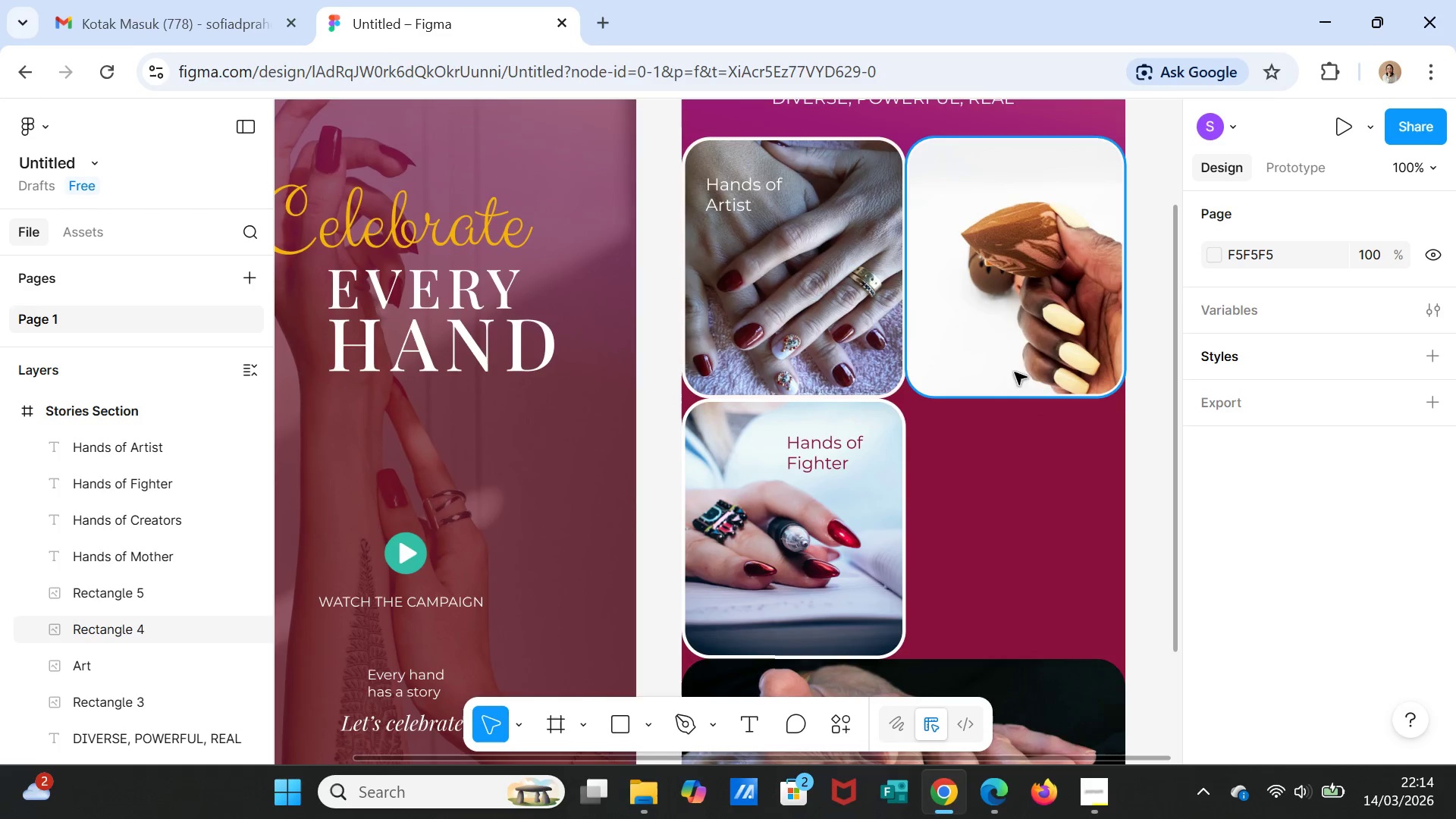 
left_click([1009, 344])
 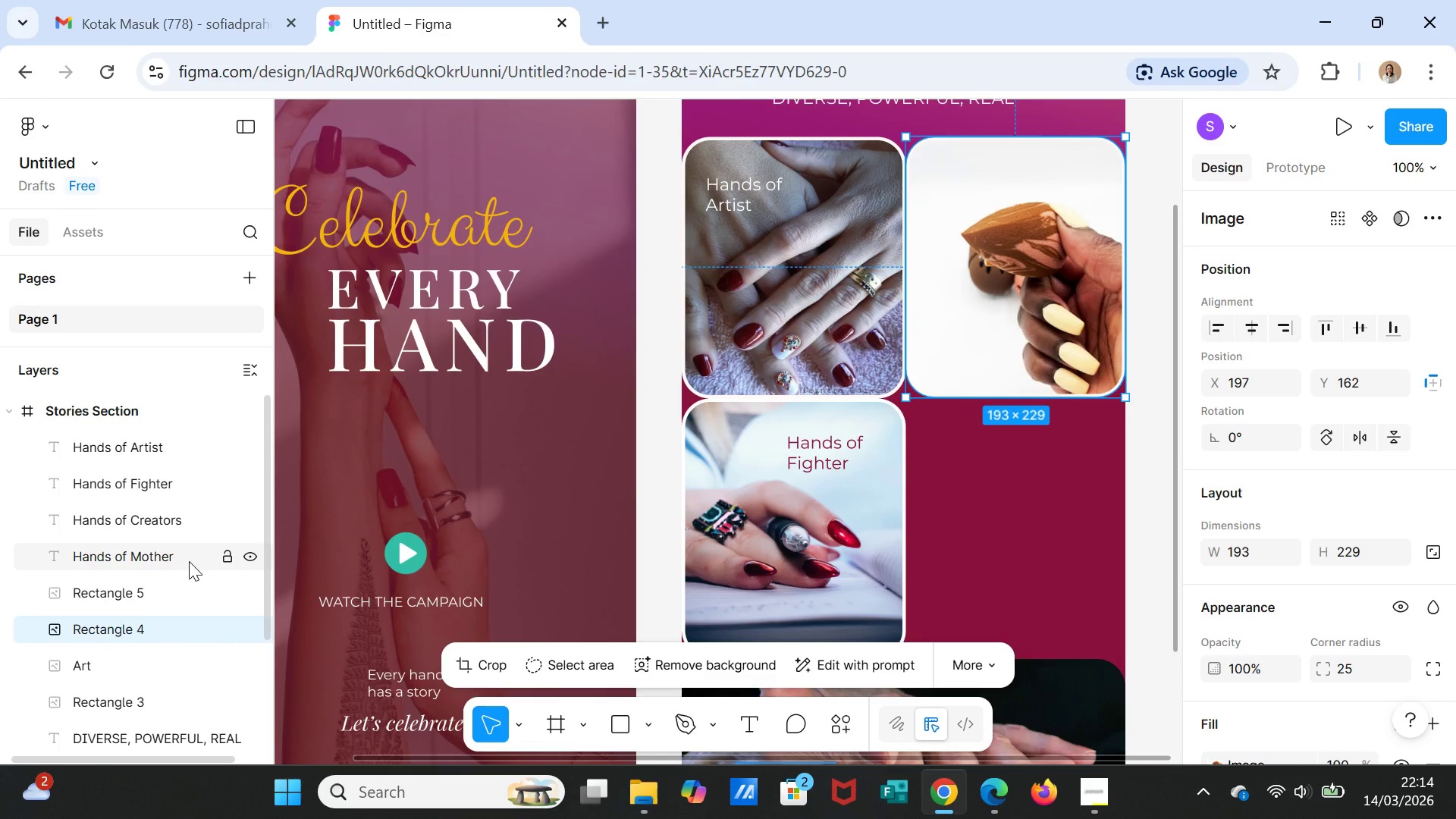 
left_click([174, 520])
 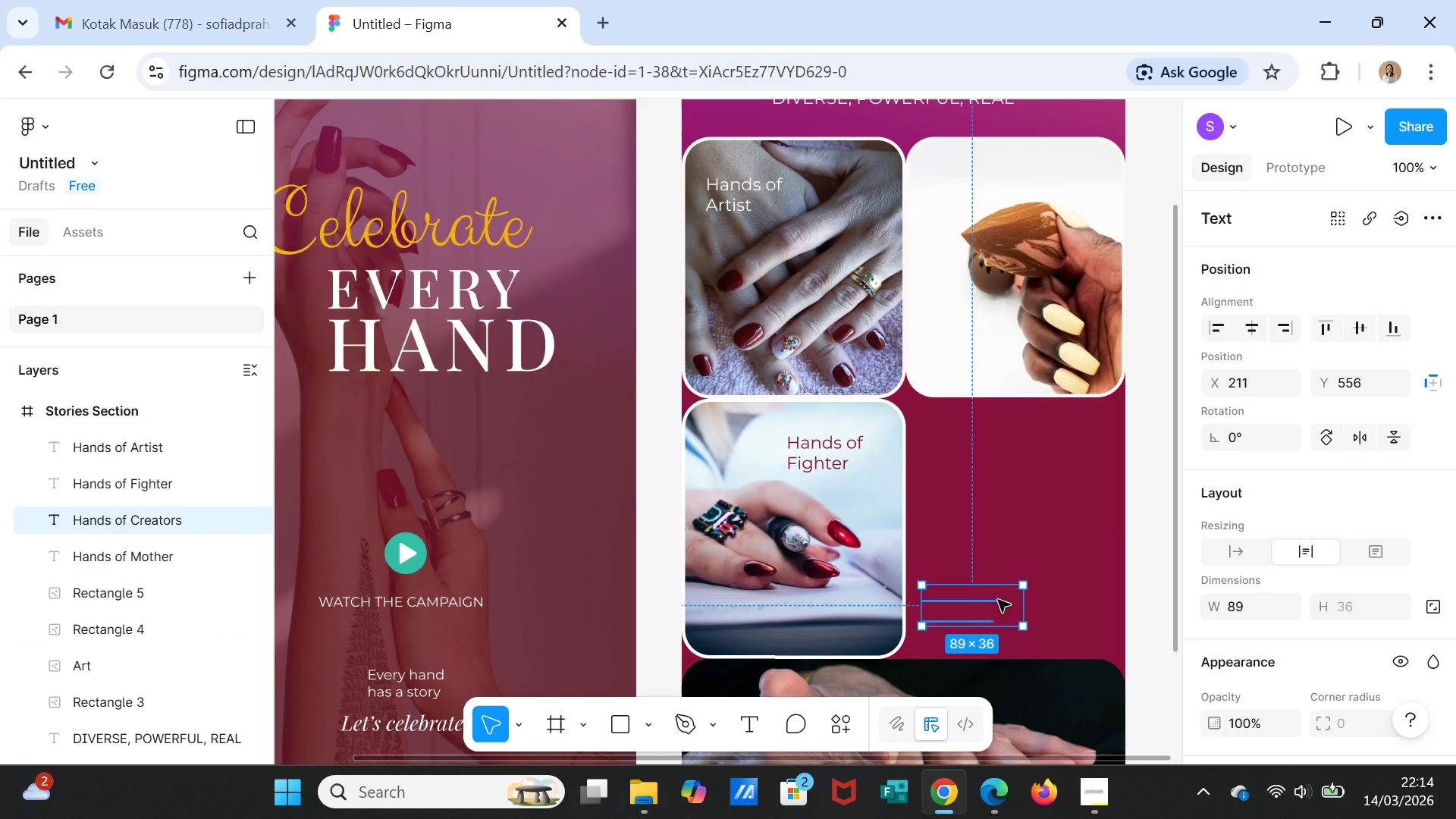 
left_click_drag(start_coordinate=[998, 600], to_coordinate=[995, 340])
 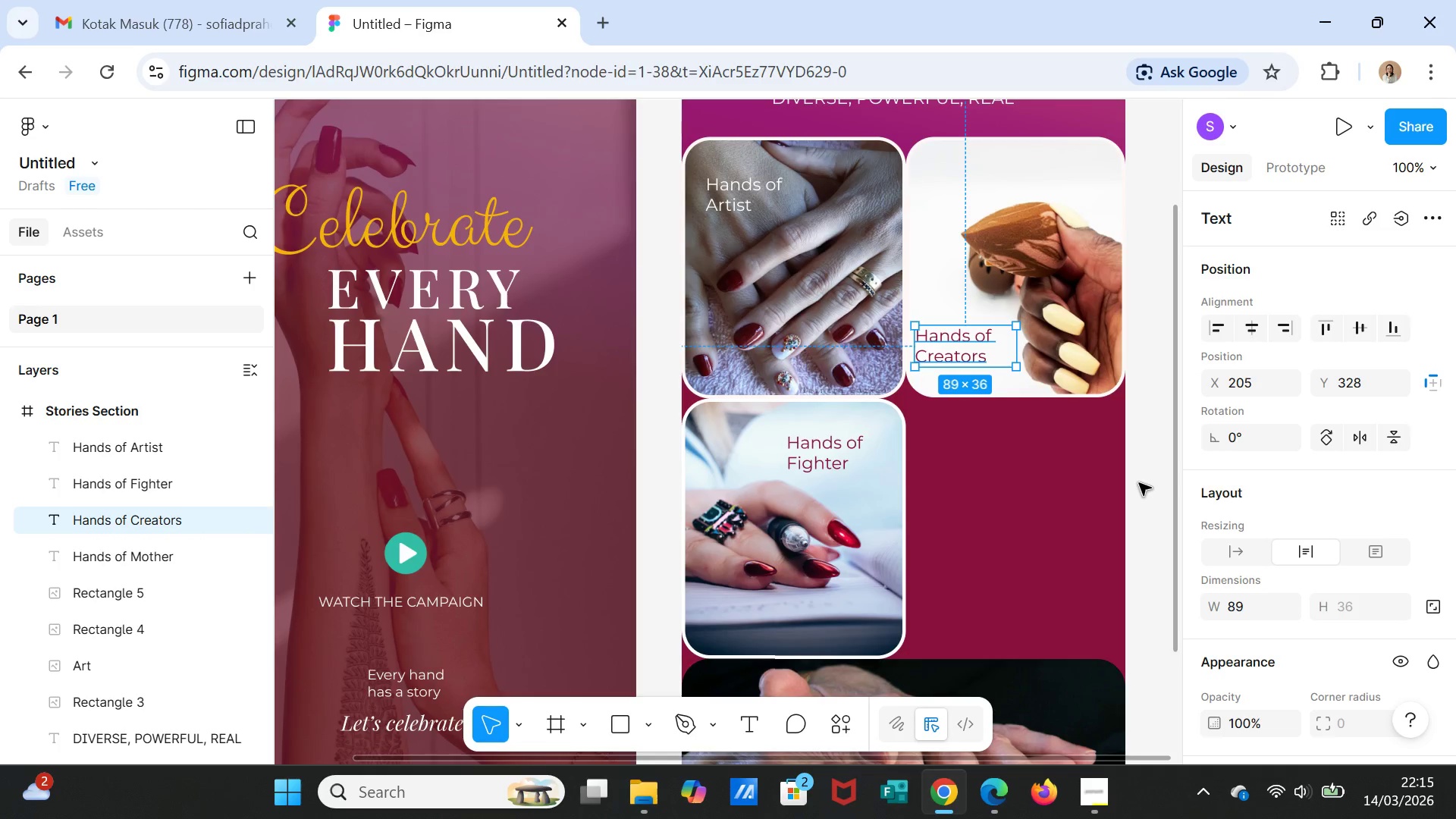 
left_click([1145, 490])
 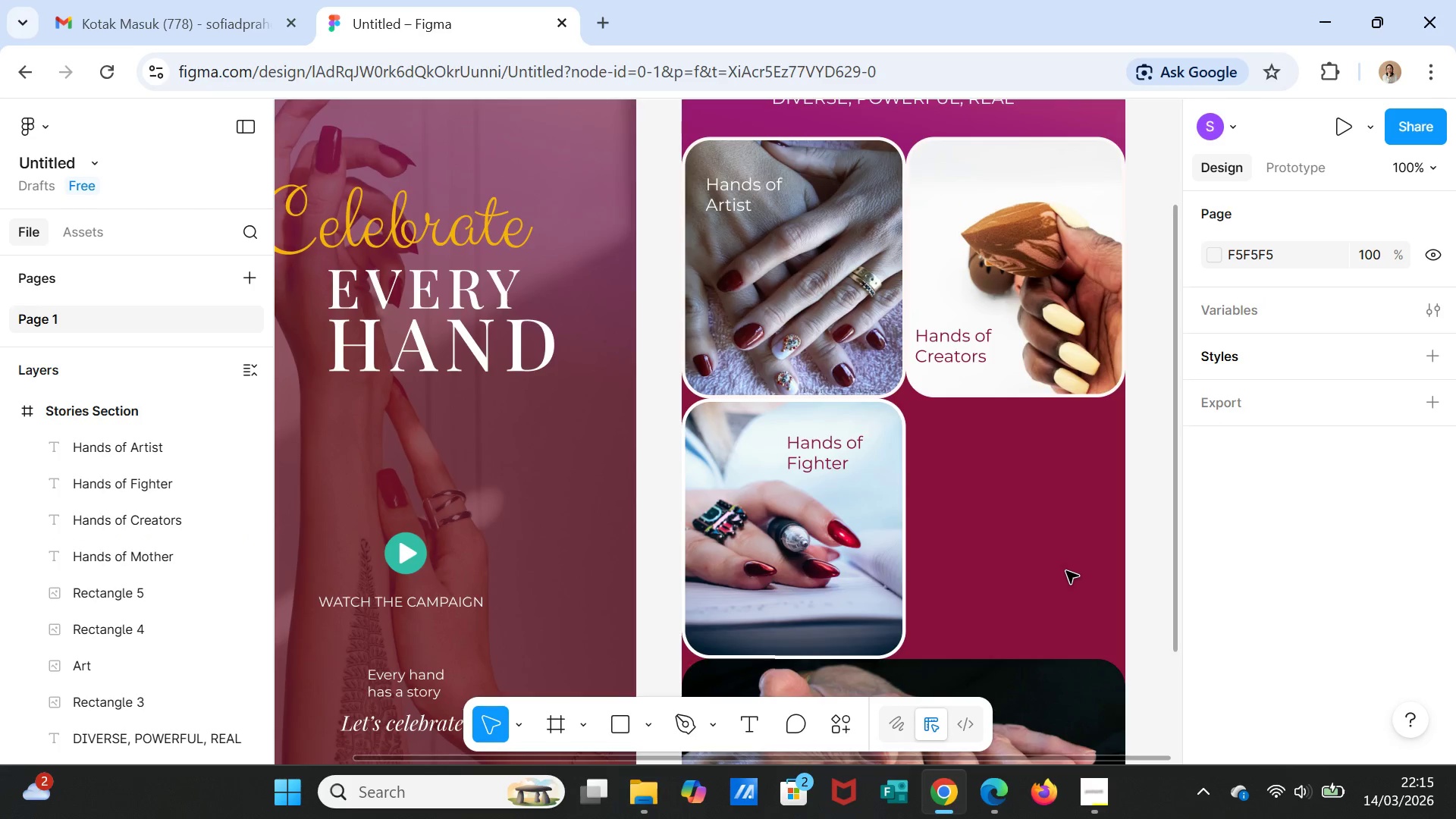 
scroll: coordinate [1050, 559], scroll_direction: down, amount: 5.0
 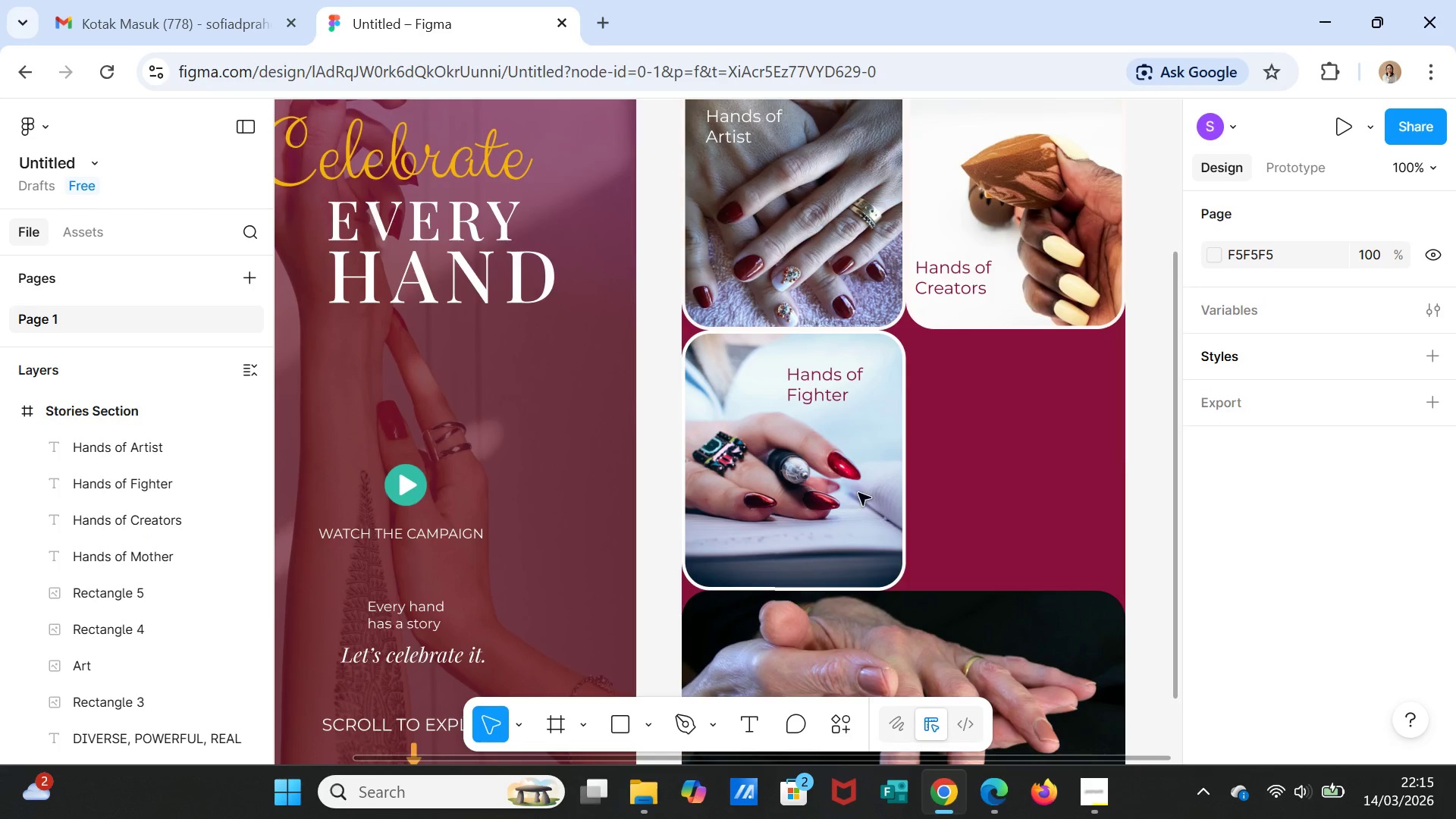 
left_click([858, 493])
 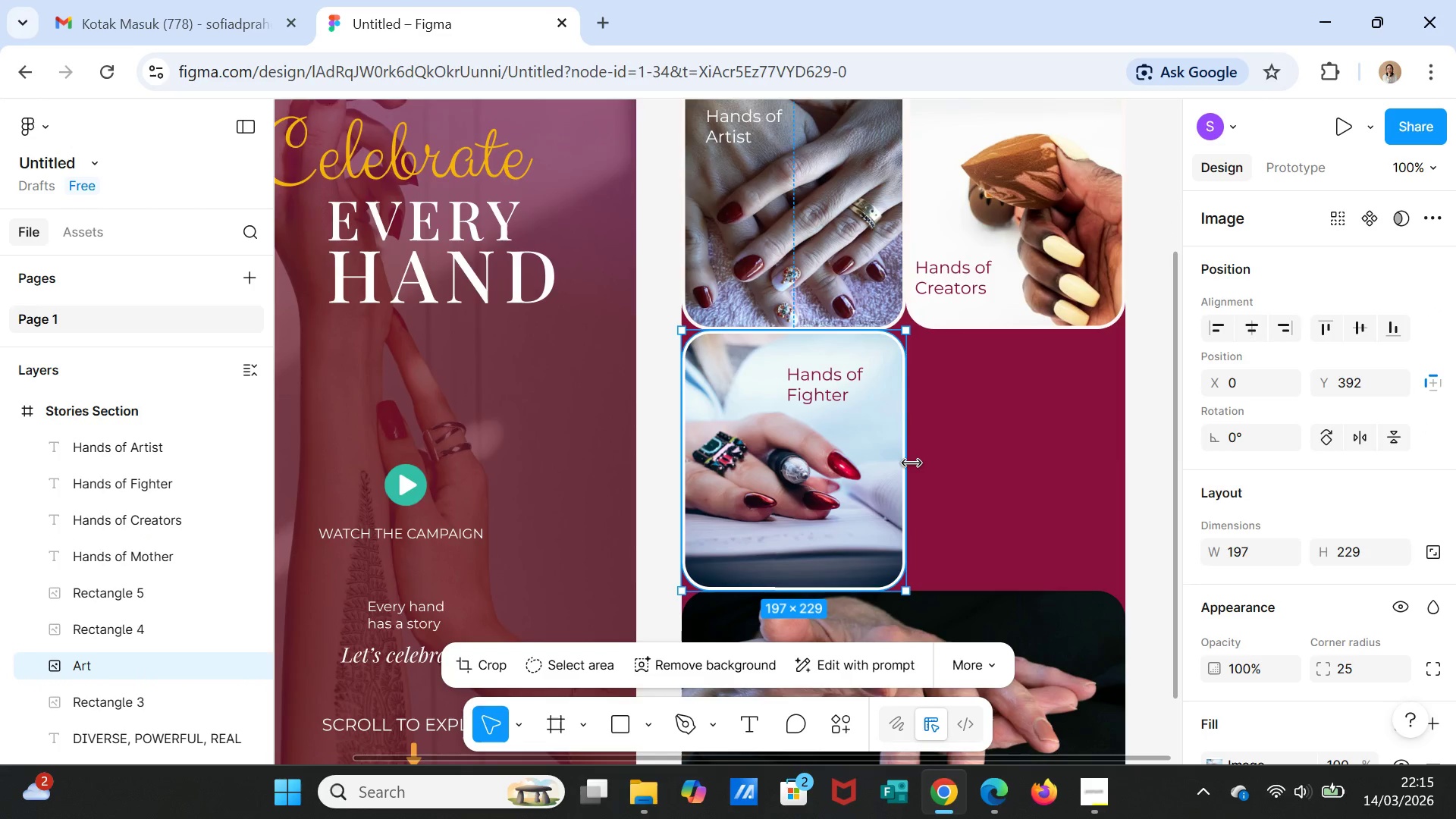 
left_click_drag(start_coordinate=[912, 463], to_coordinate=[1127, 437])
 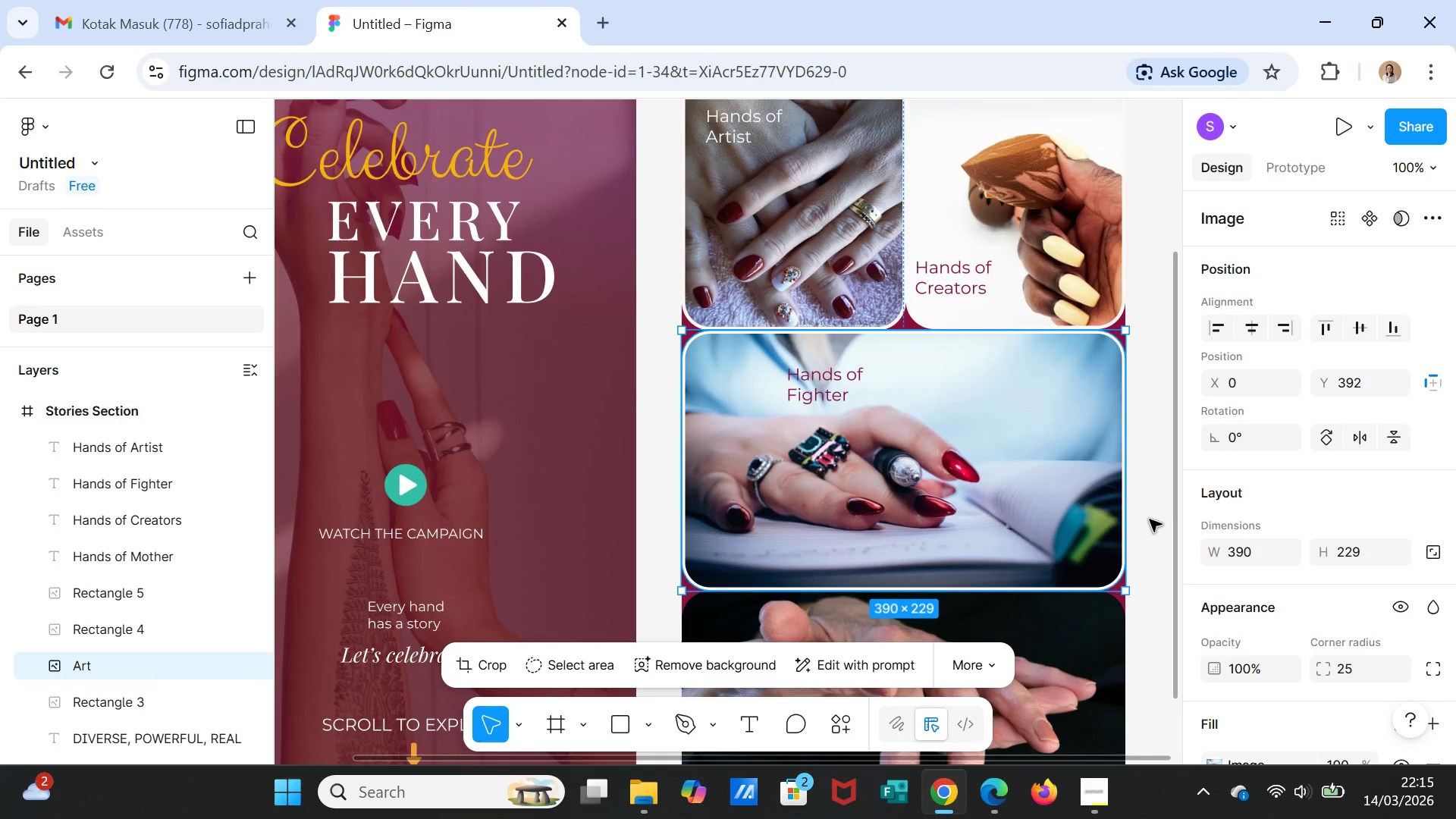 
left_click([1147, 519])
 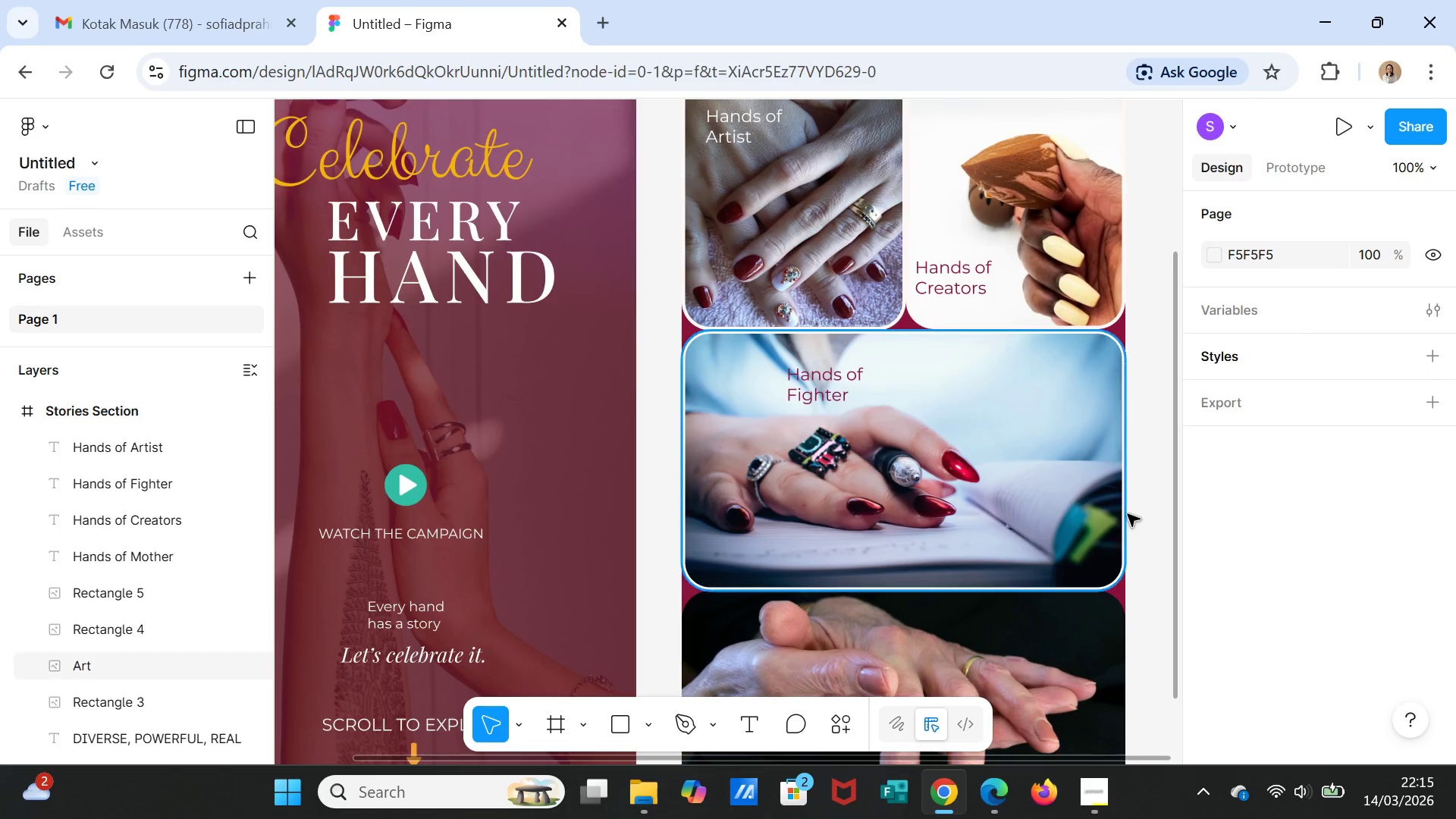 
scroll: coordinate [1128, 516], scroll_direction: up, amount: 7.0
 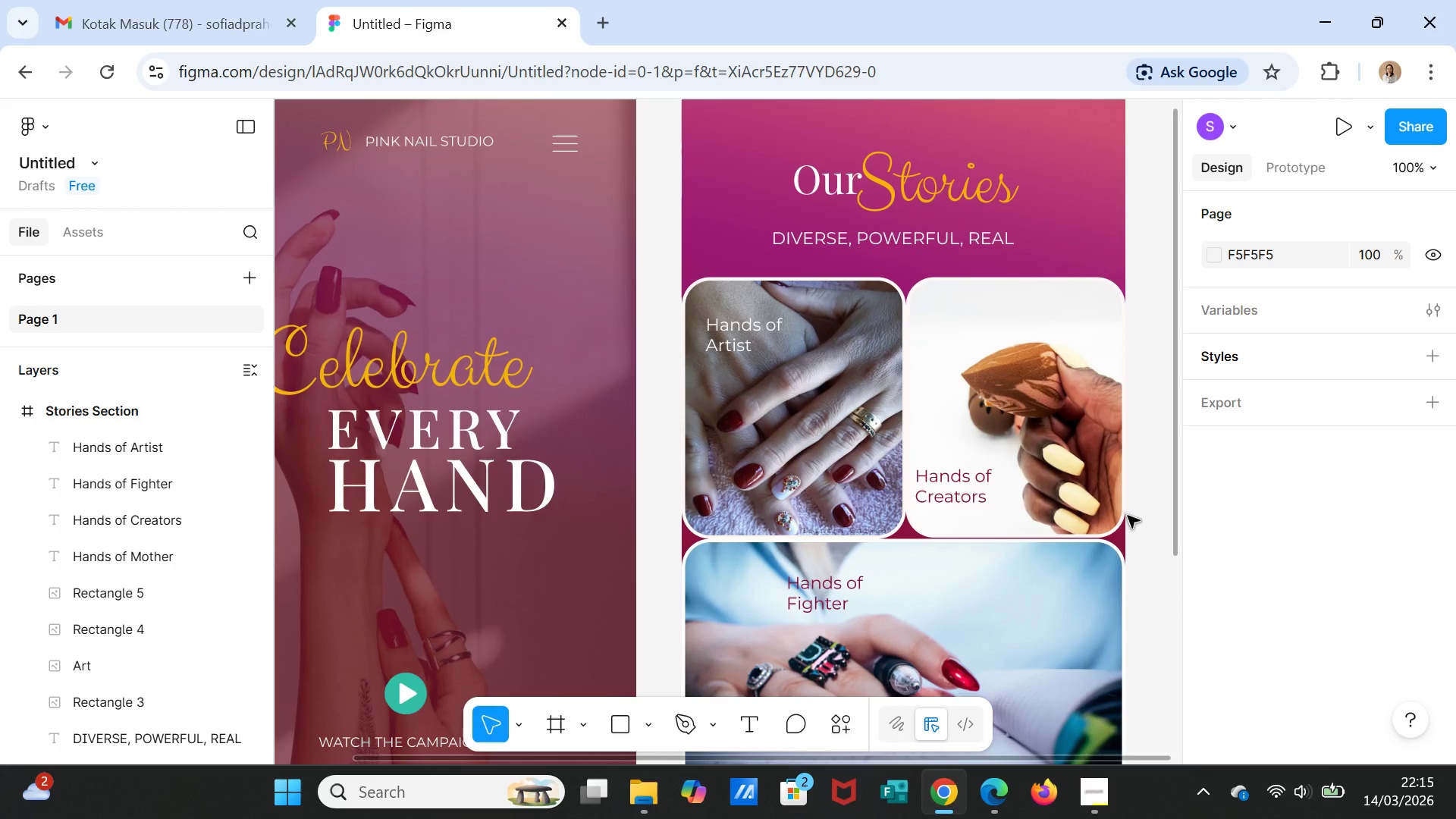 
scroll: coordinate [1128, 516], scroll_direction: down, amount: 14.0
 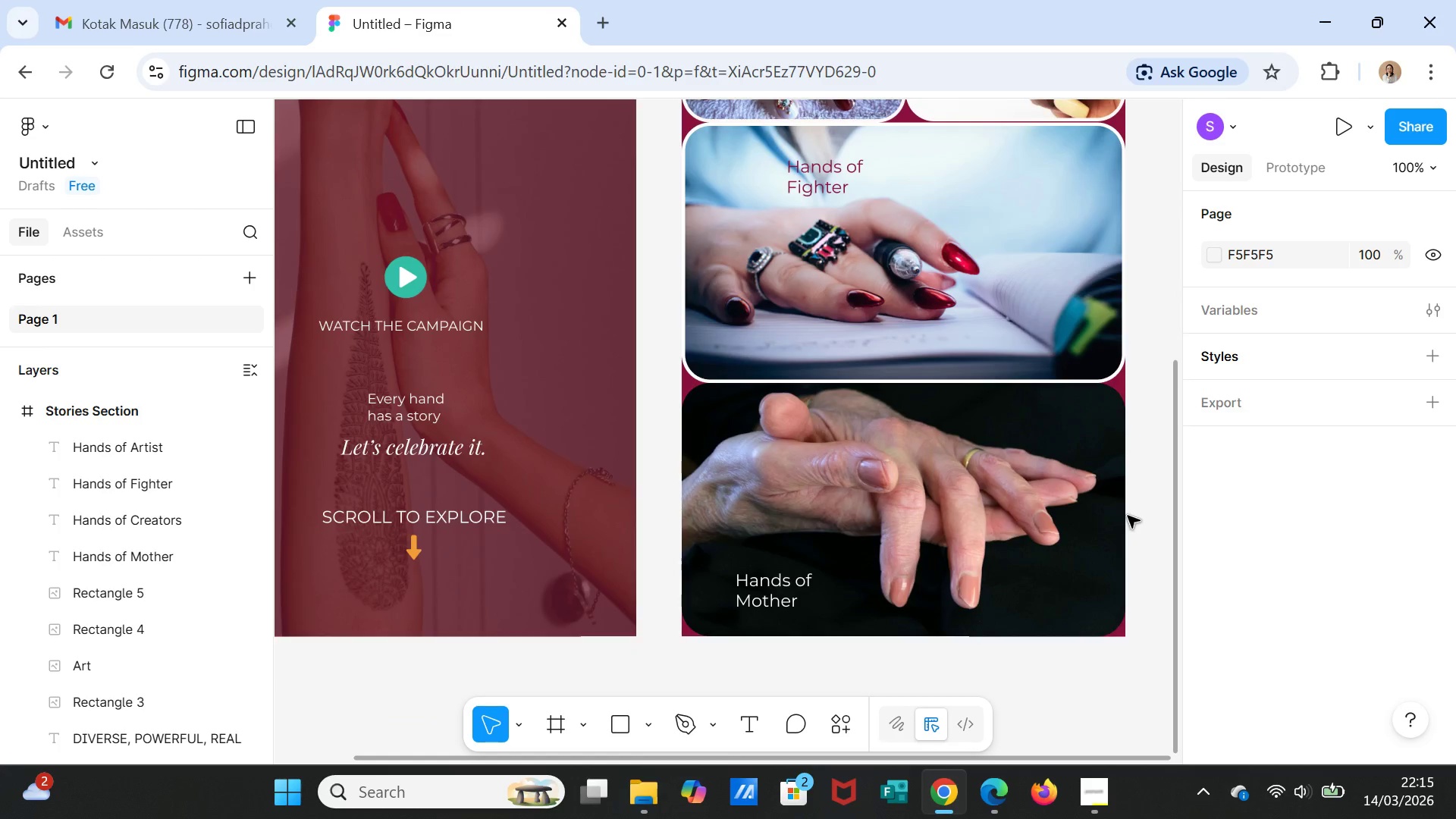 
scroll: coordinate [1128, 516], scroll_direction: up, amount: 11.0
 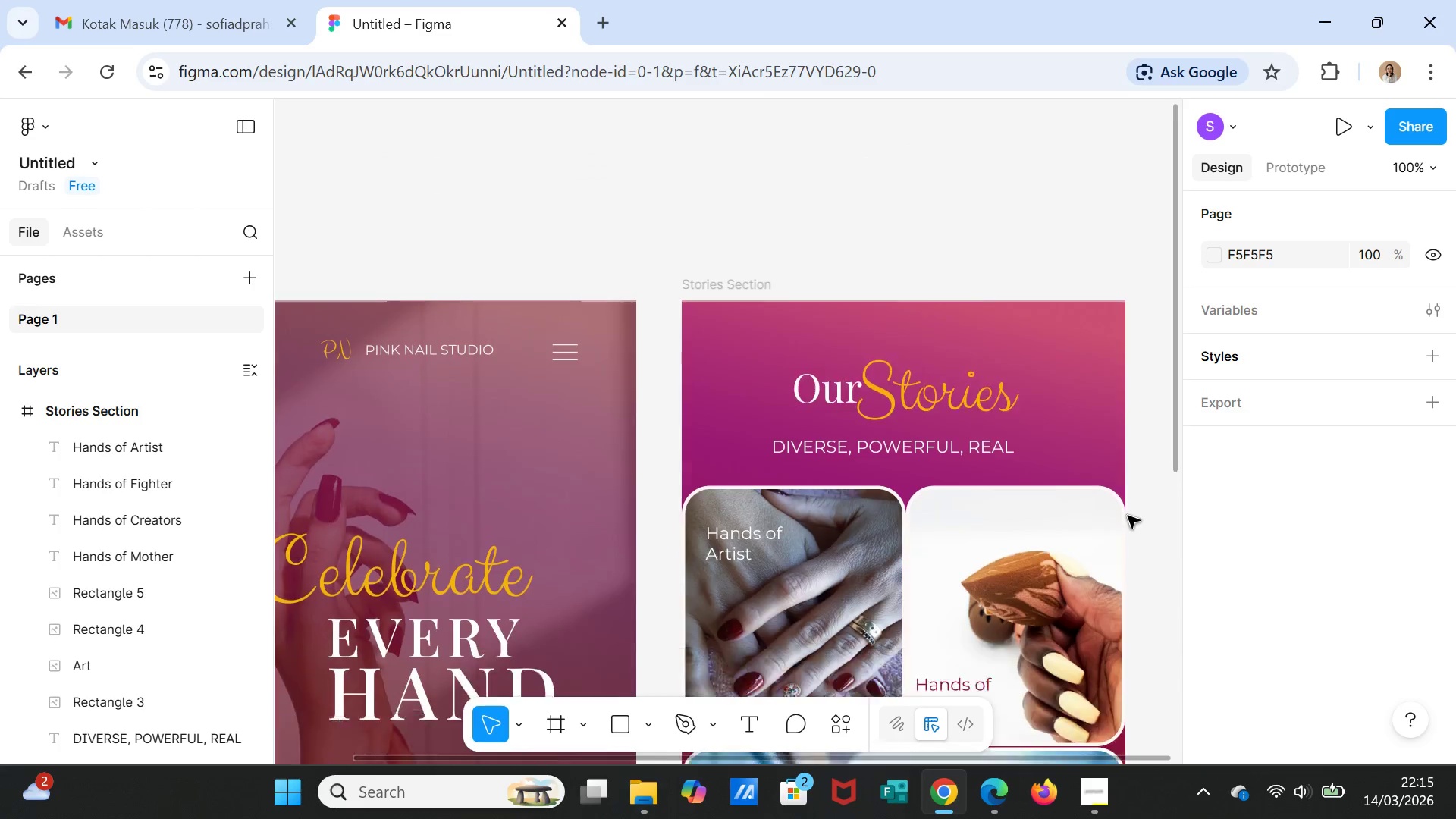 
scroll: coordinate [1128, 516], scroll_direction: down, amount: 13.0
 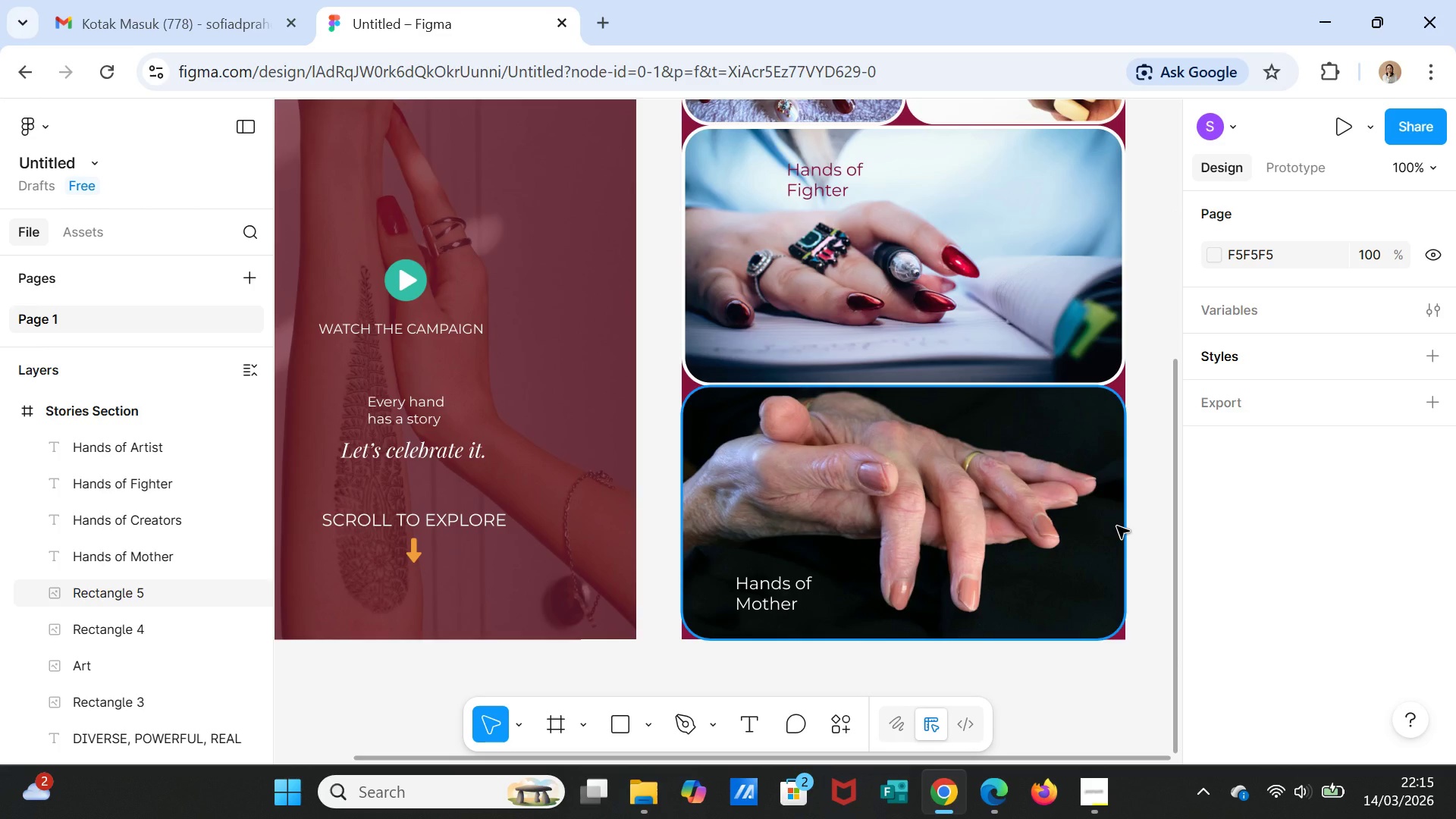 
wait(5.54)
 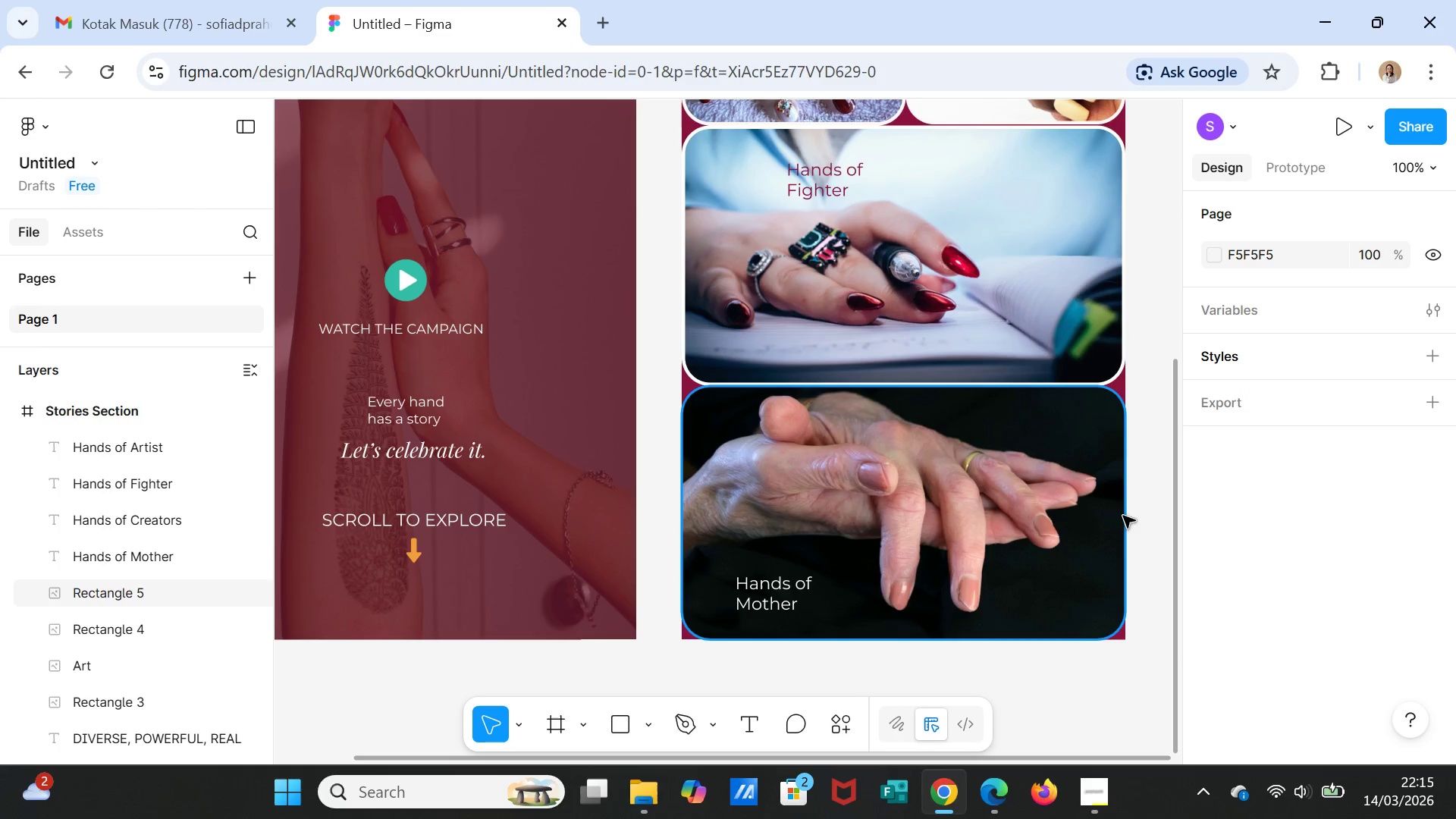 
scroll: coordinate [1040, 463], scroll_direction: up, amount: 4.0
 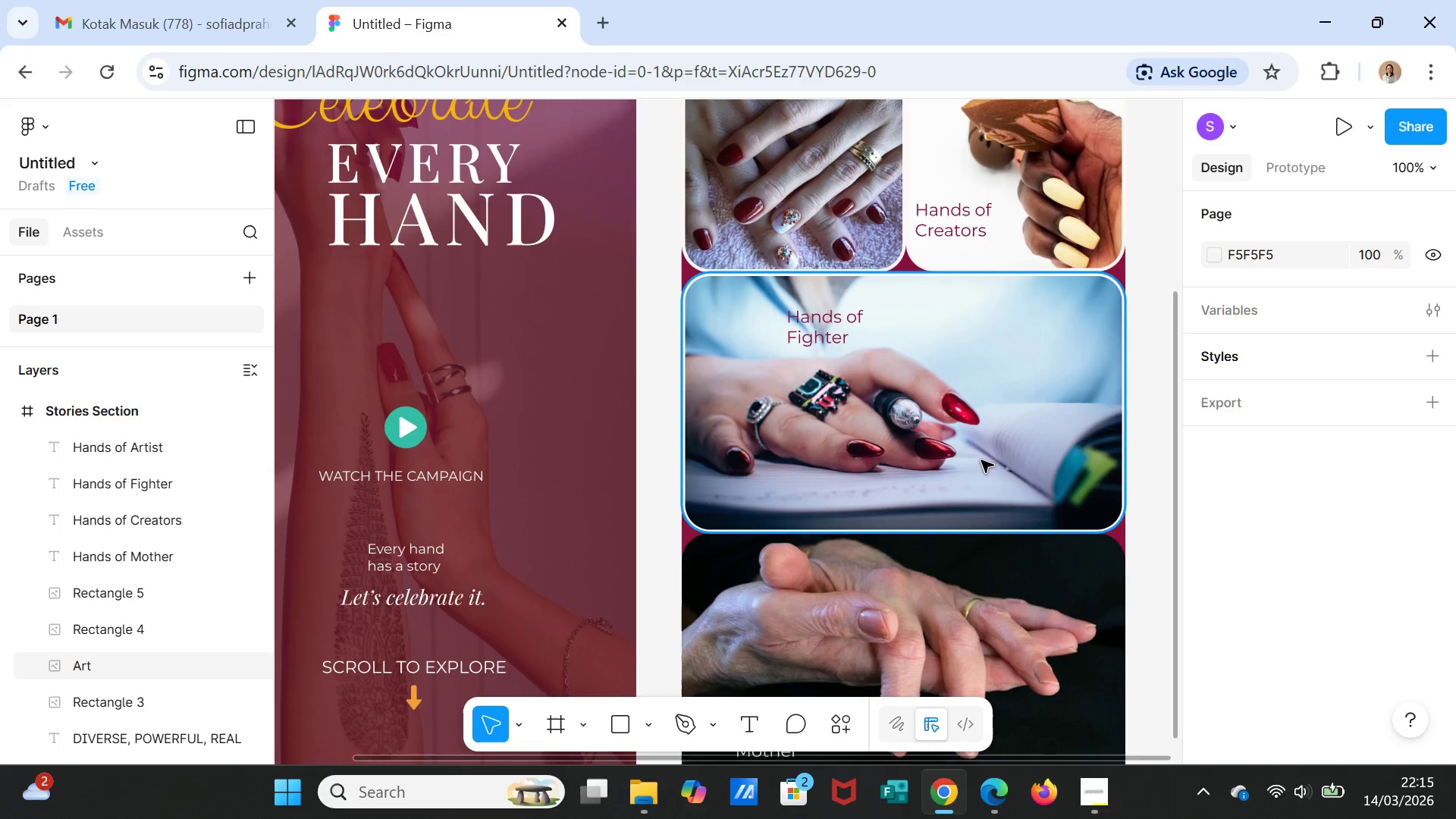 
left_click([981, 460])
 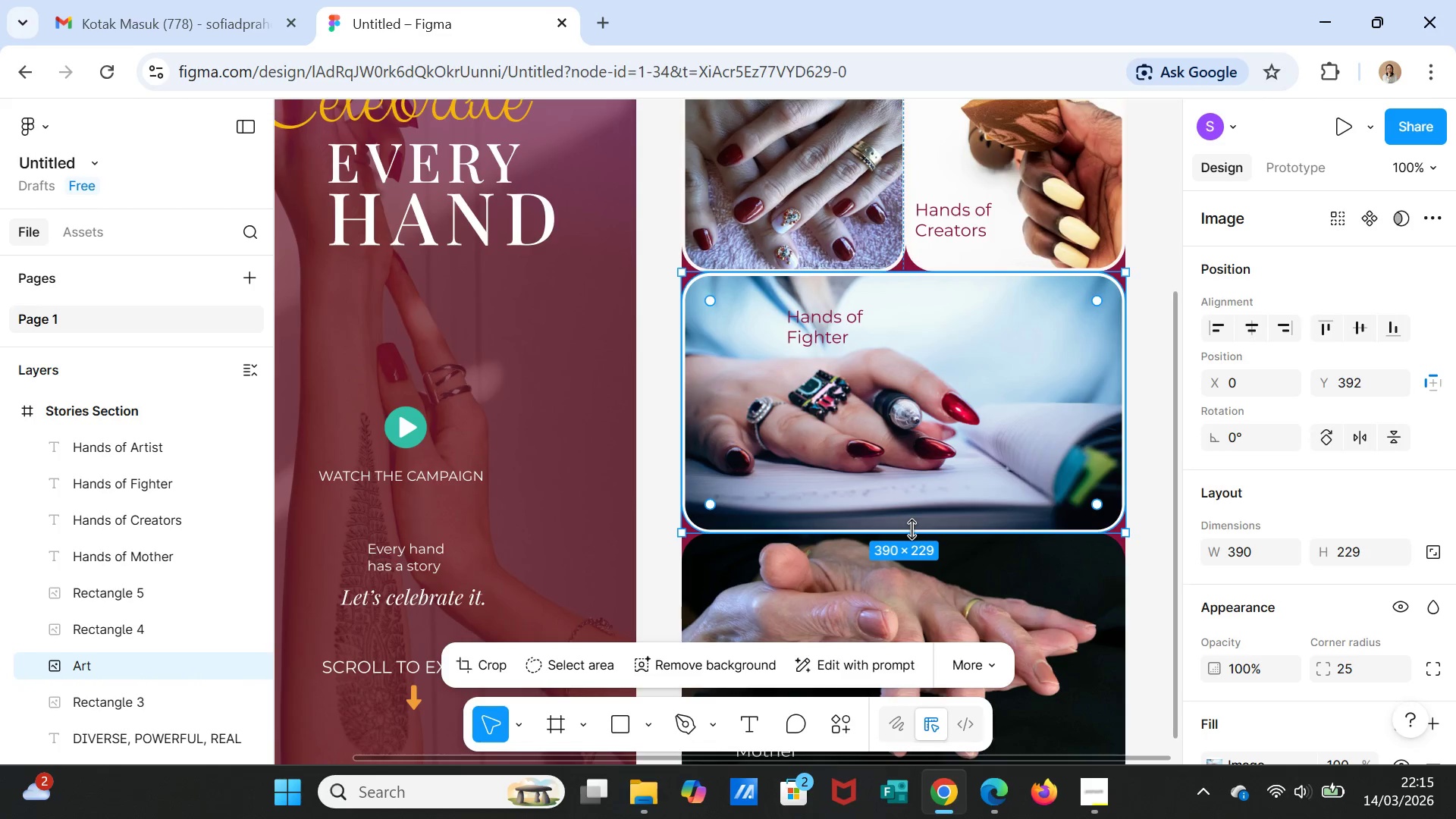 
left_click_drag(start_coordinate=[912, 529], to_coordinate=[912, 491])
 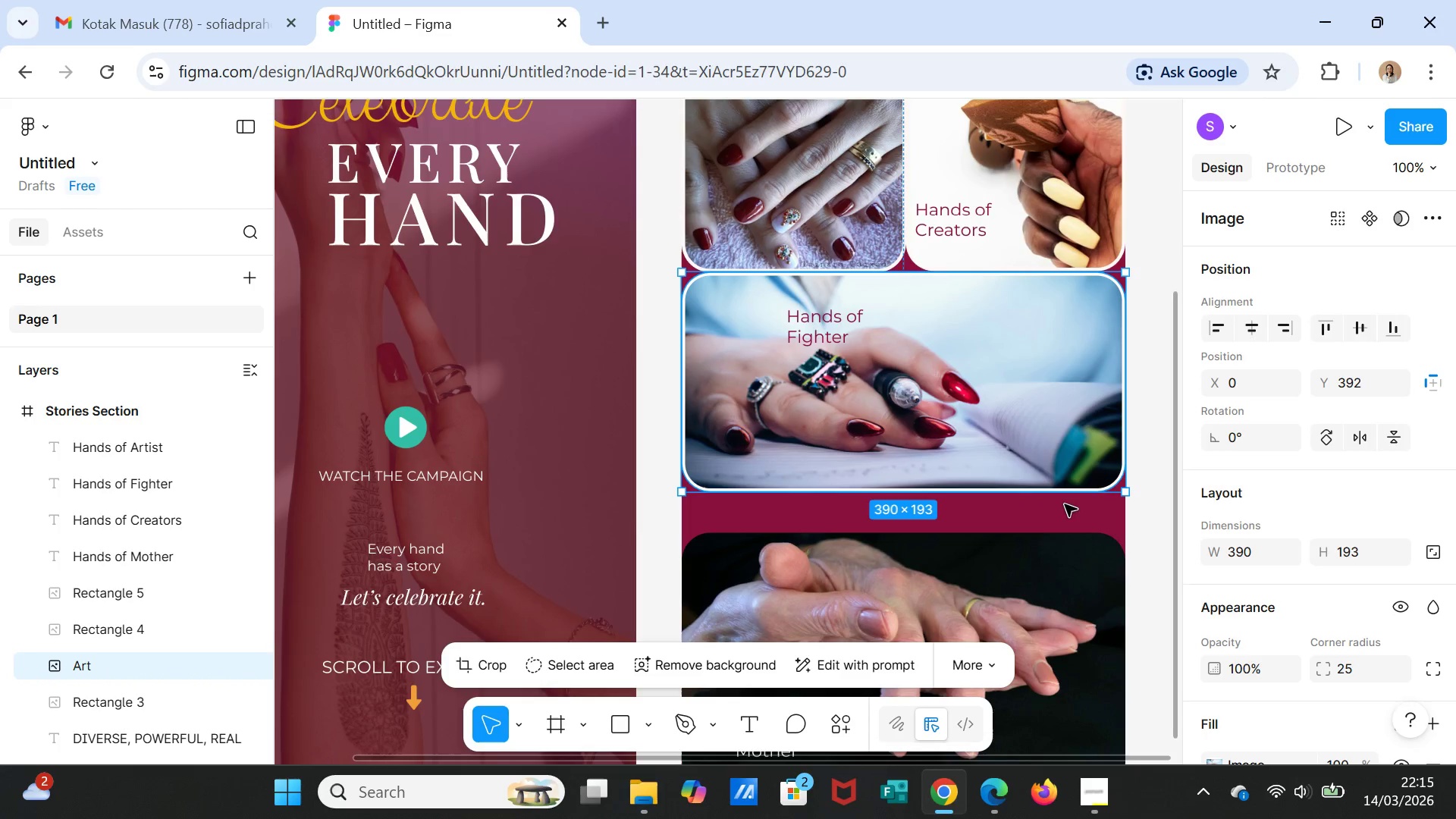 
left_click([1065, 504])
 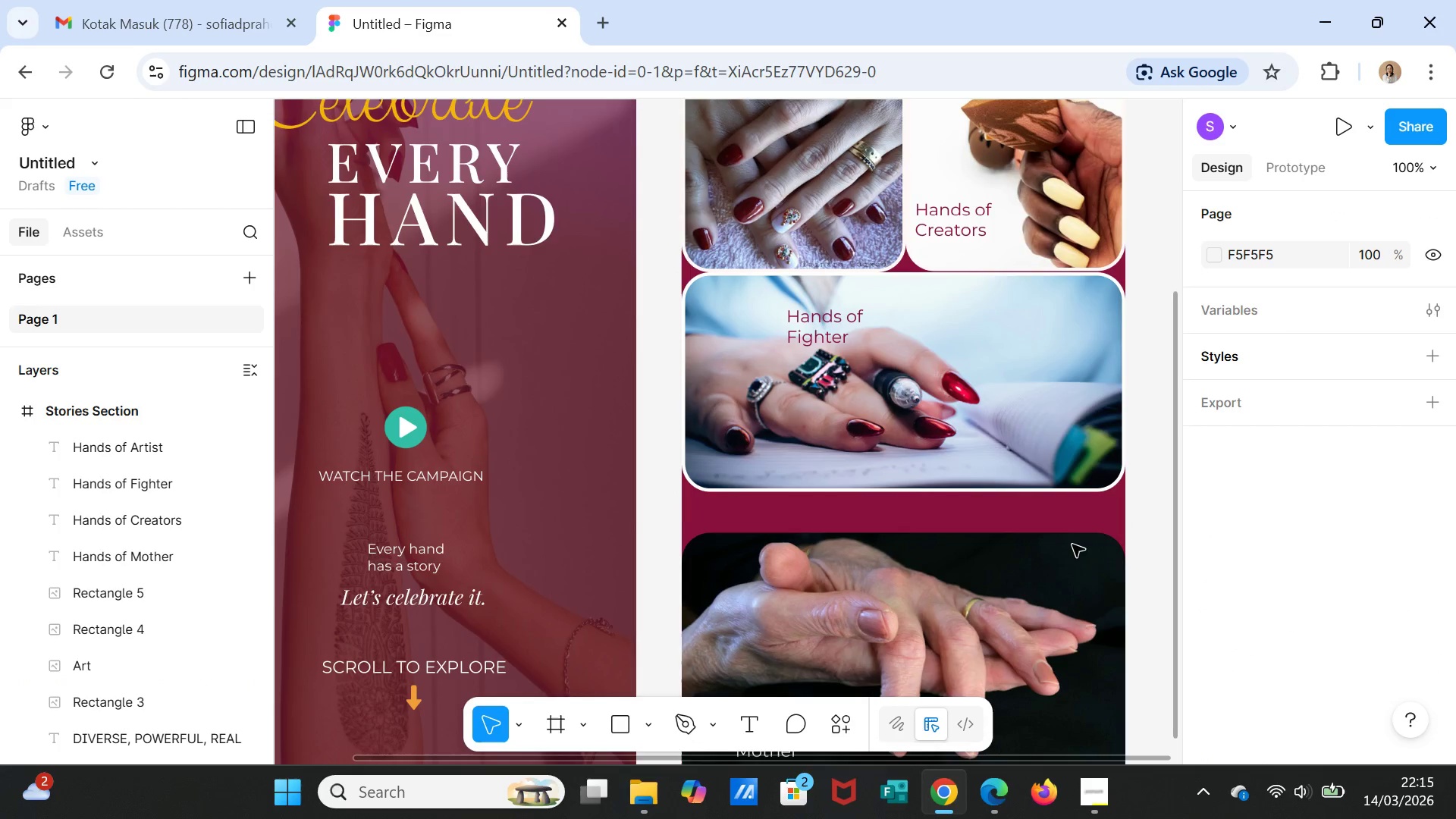 
scroll: coordinate [1077, 554], scroll_direction: down, amount: 4.0
 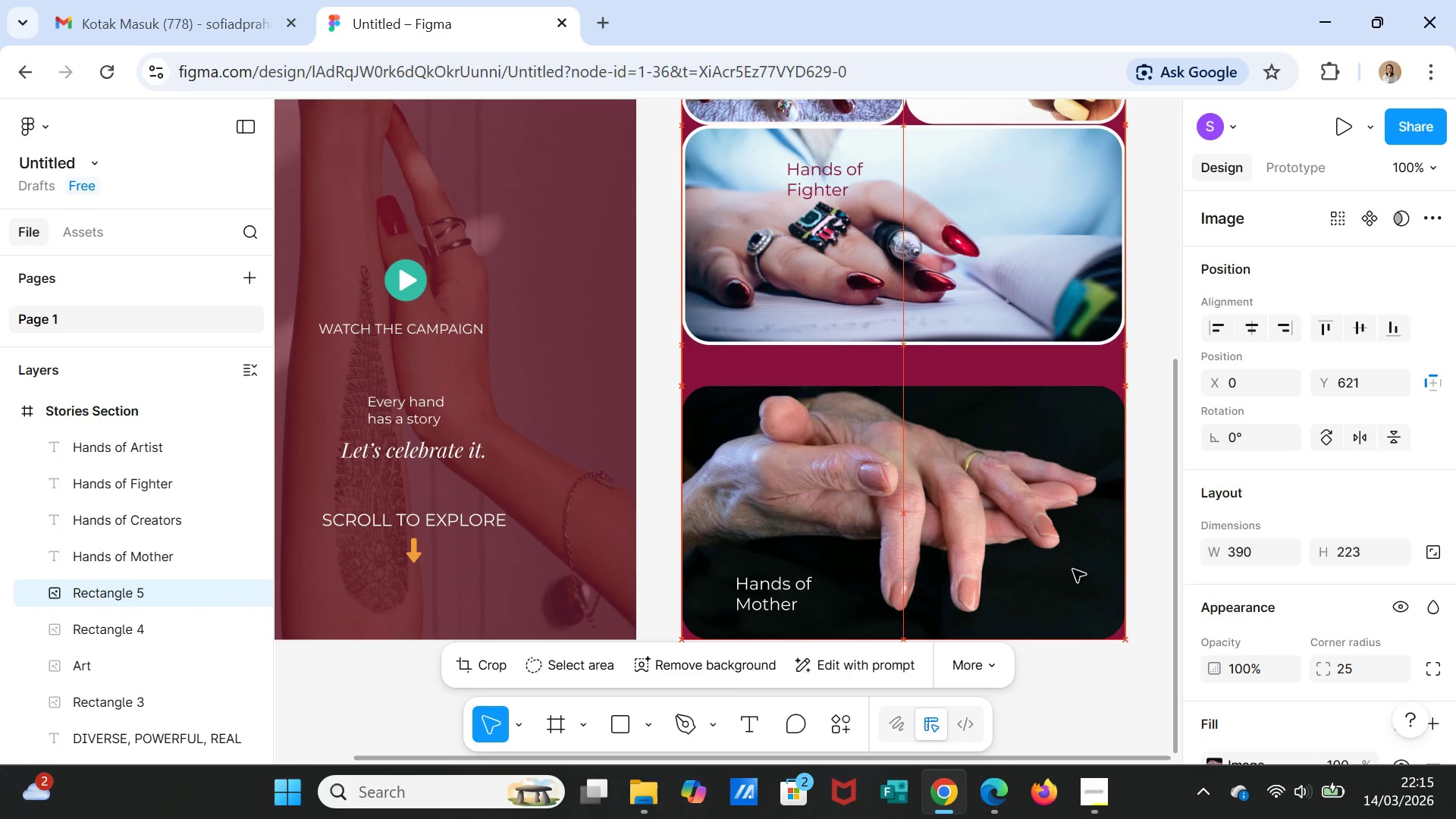 
wait(5.73)
 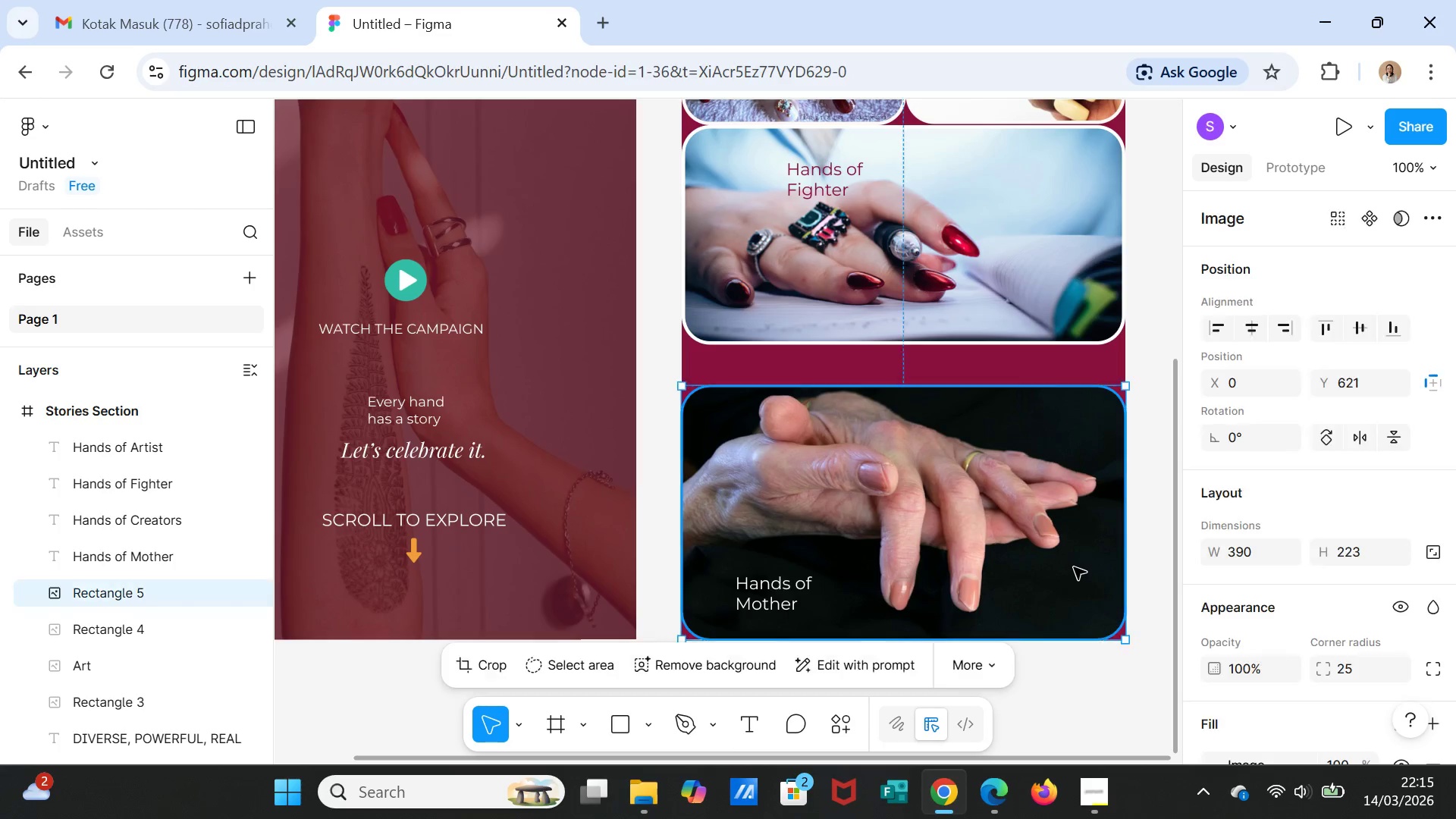 
left_click([1059, 689])
 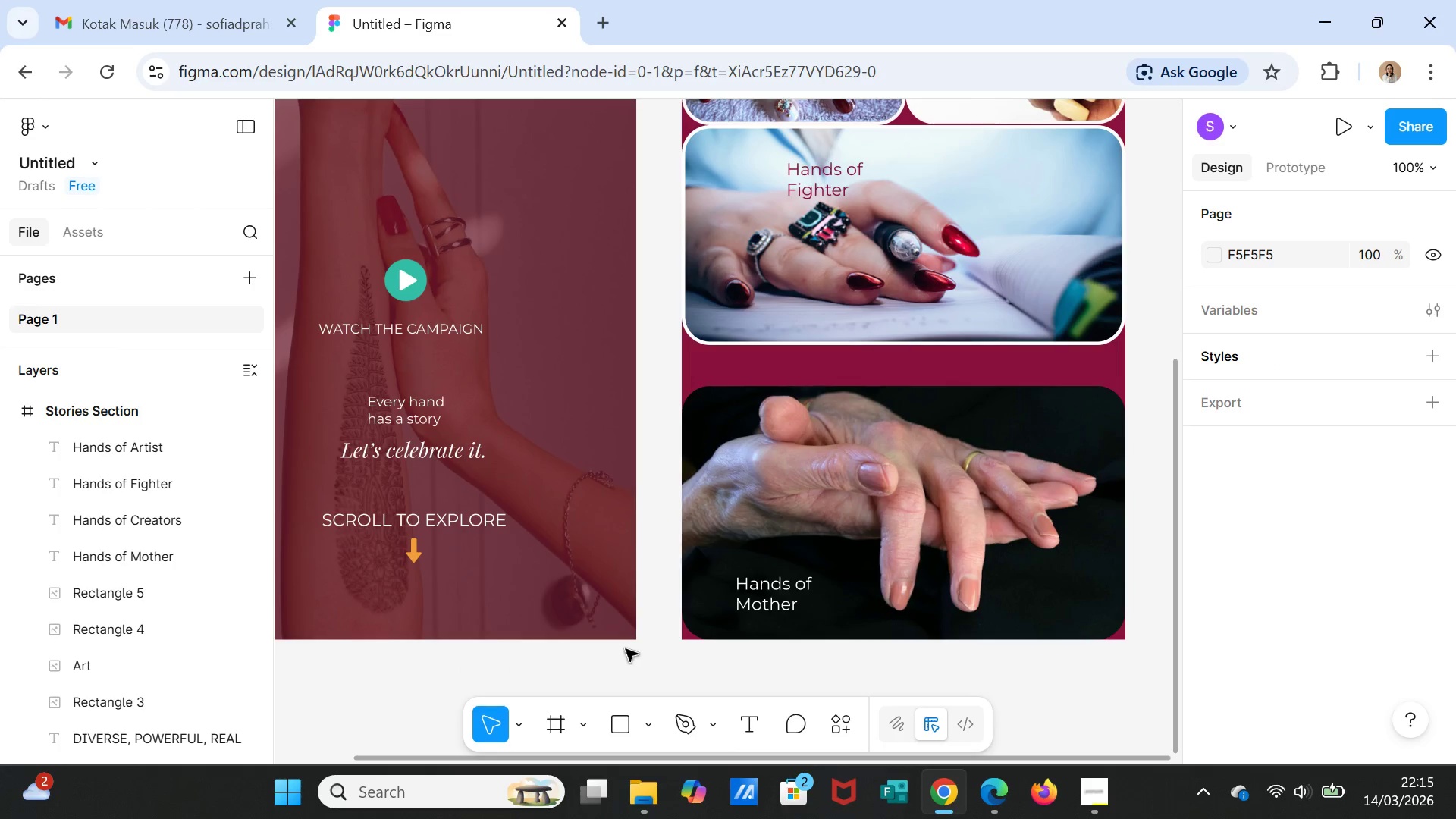 
scroll: coordinate [1078, 522], scroll_direction: up, amount: 8.0
 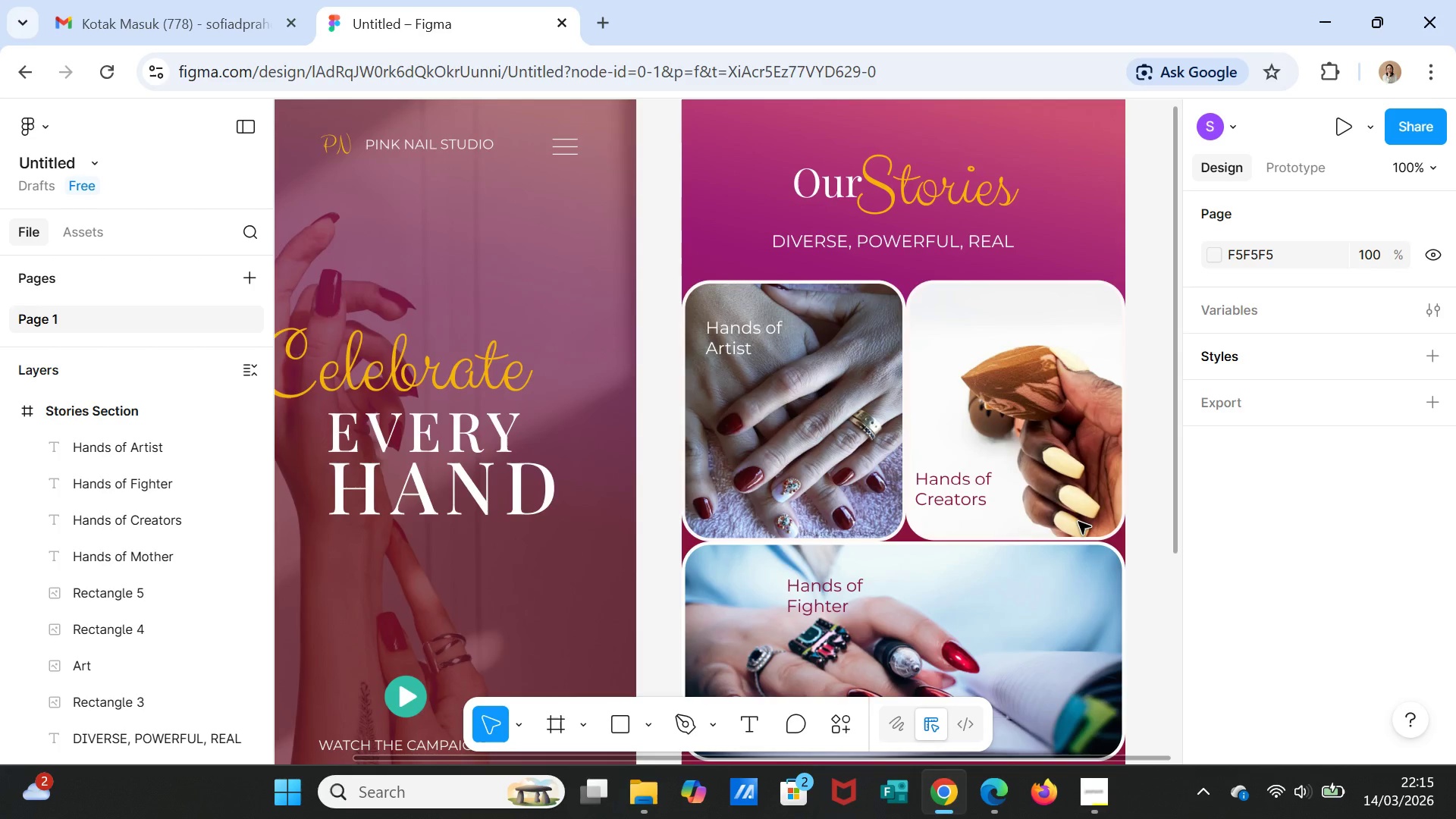 
scroll: coordinate [761, 635], scroll_direction: down, amount: 8.0
 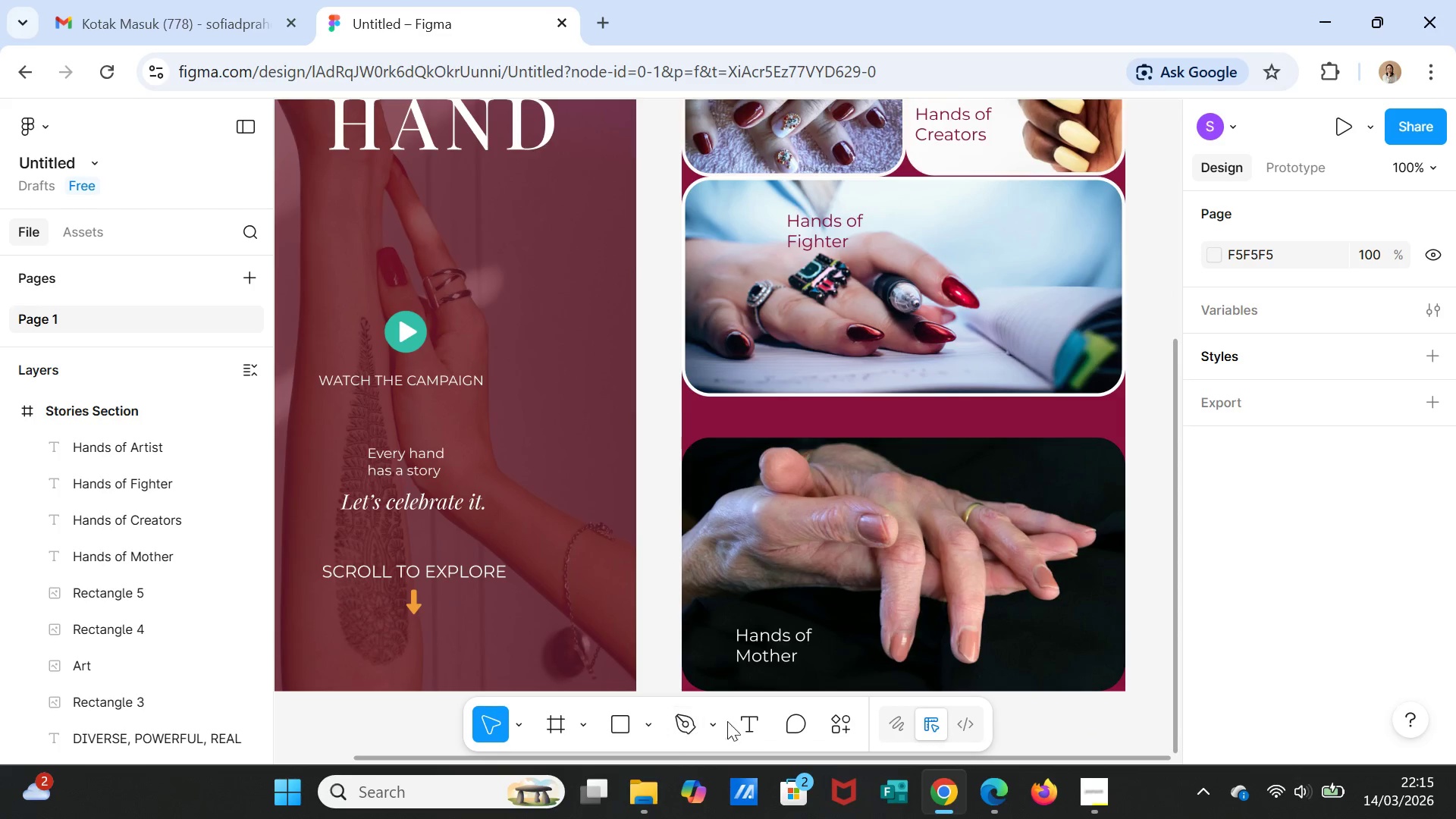 
left_click([745, 720])
 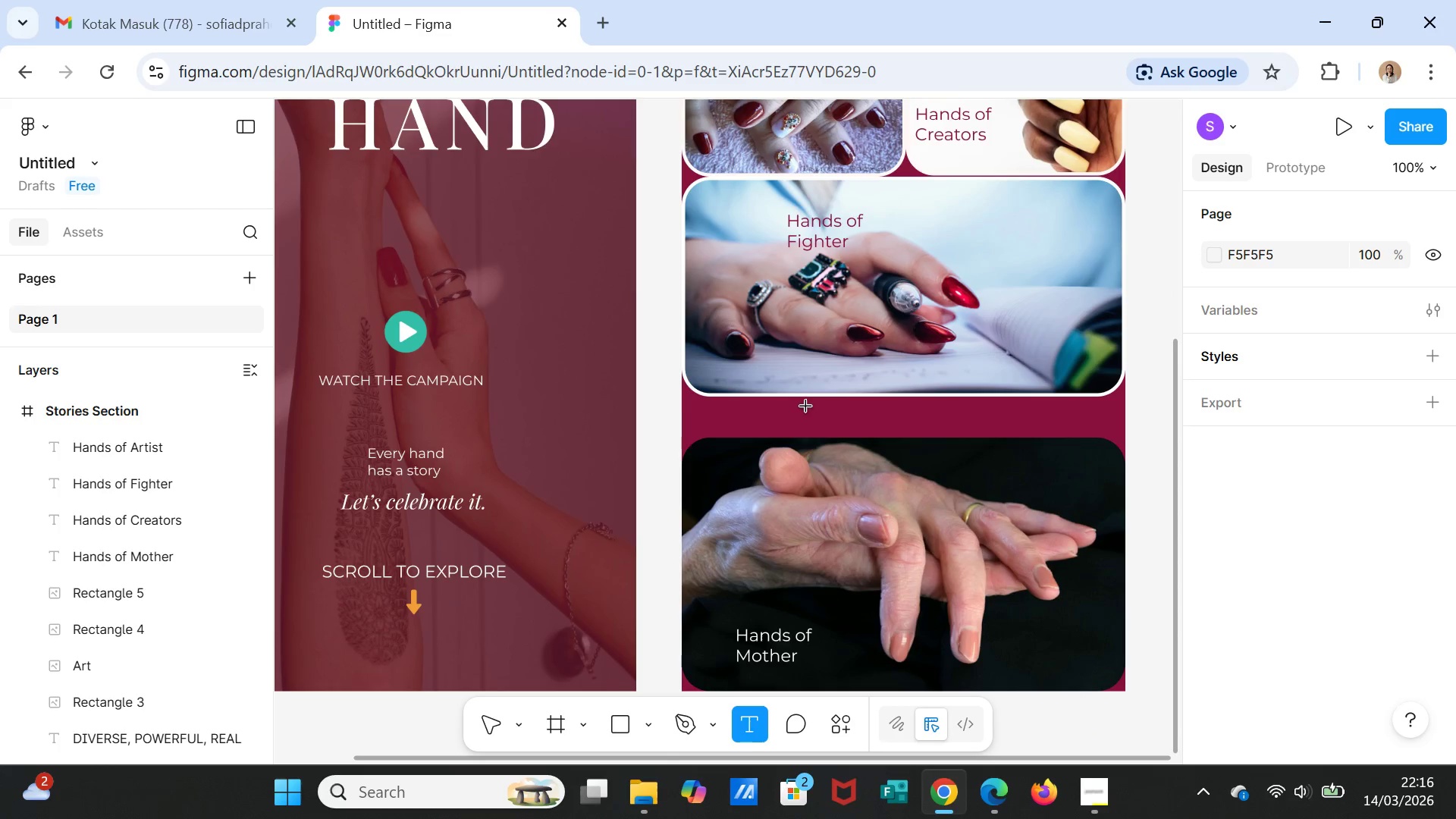 
left_click_drag(start_coordinate=[805, 405], to_coordinate=[869, 400])
 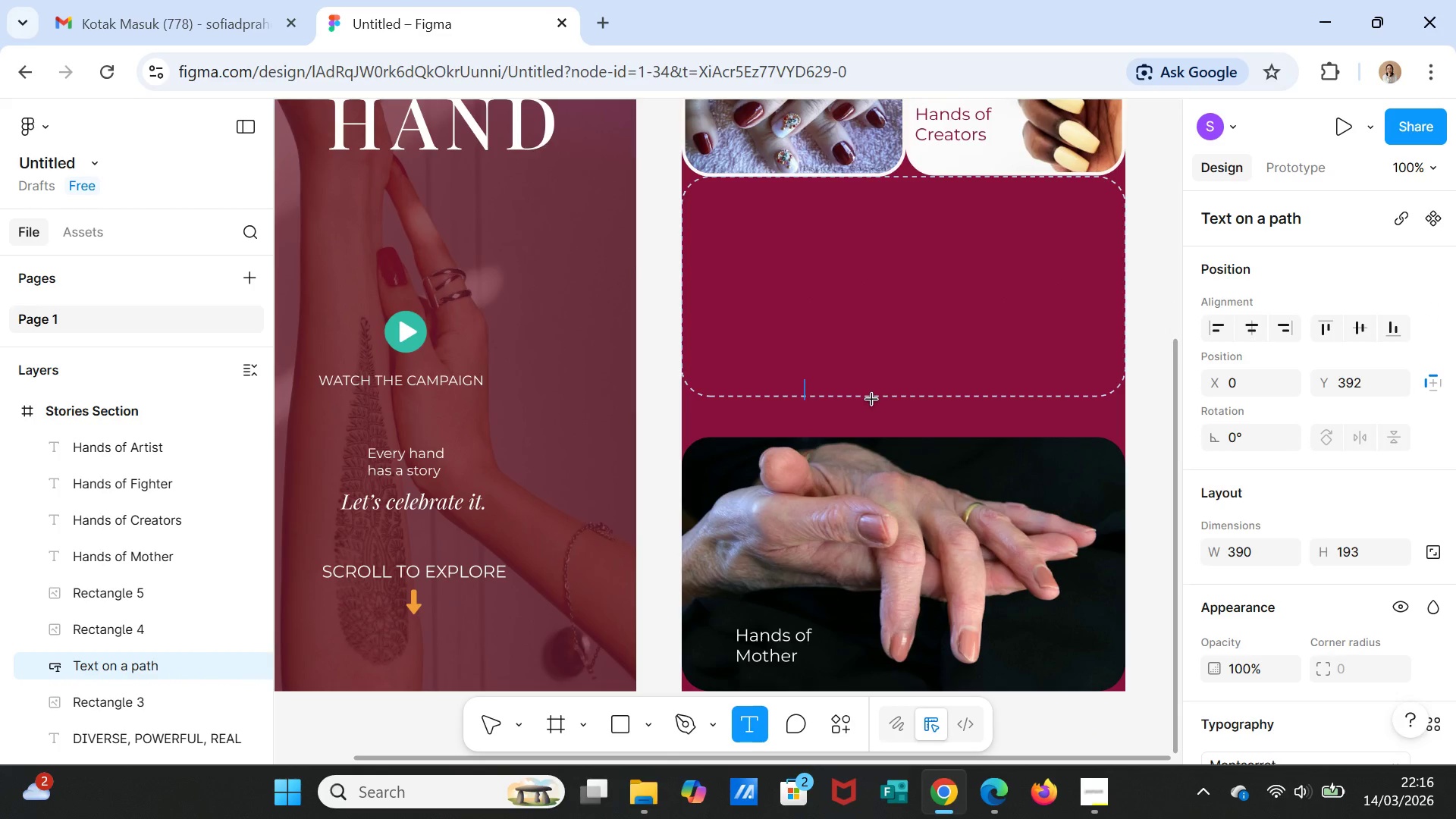 
key(Escape)
 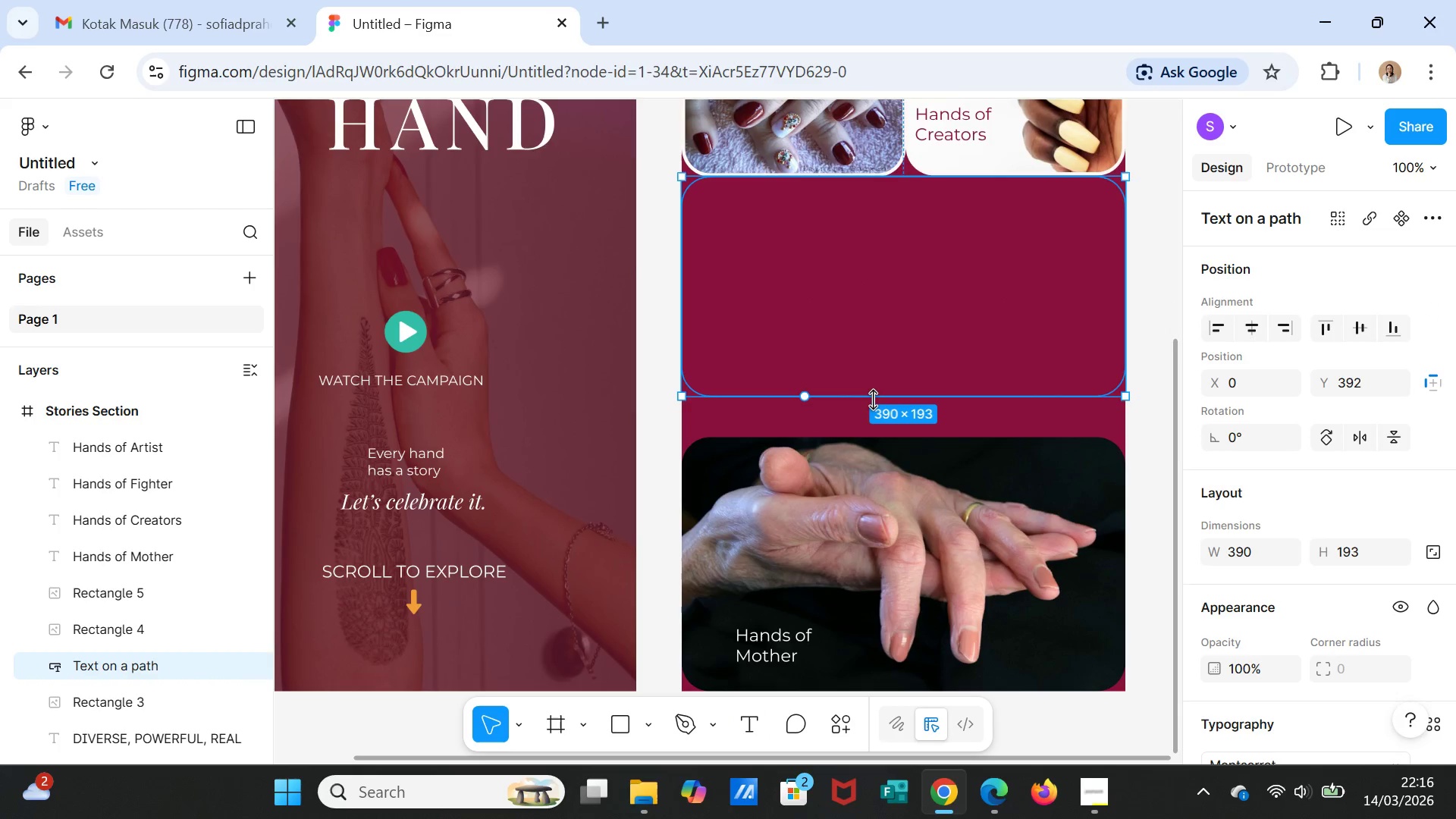 
key(Escape)
 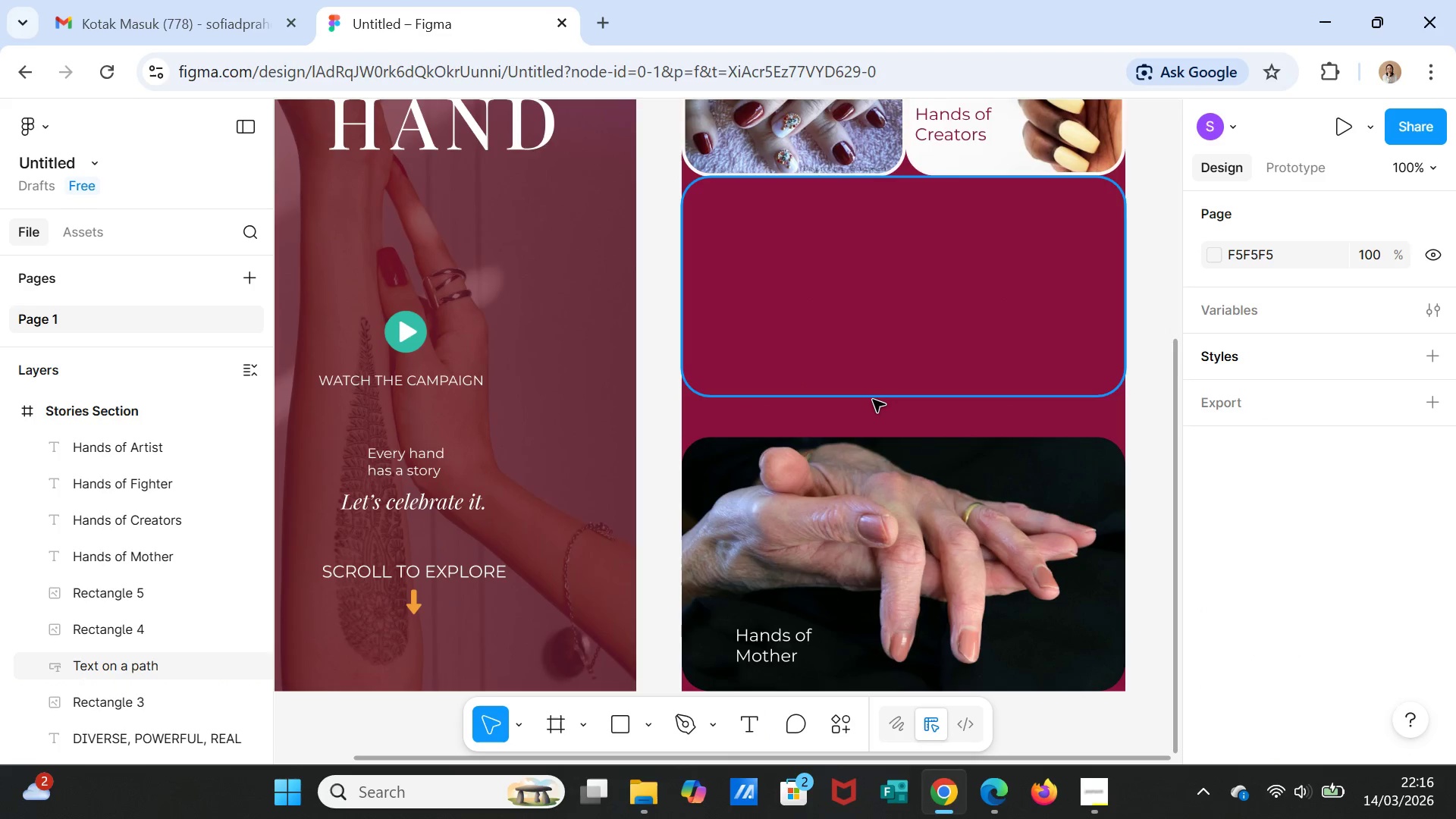 
key(Control+Z)
 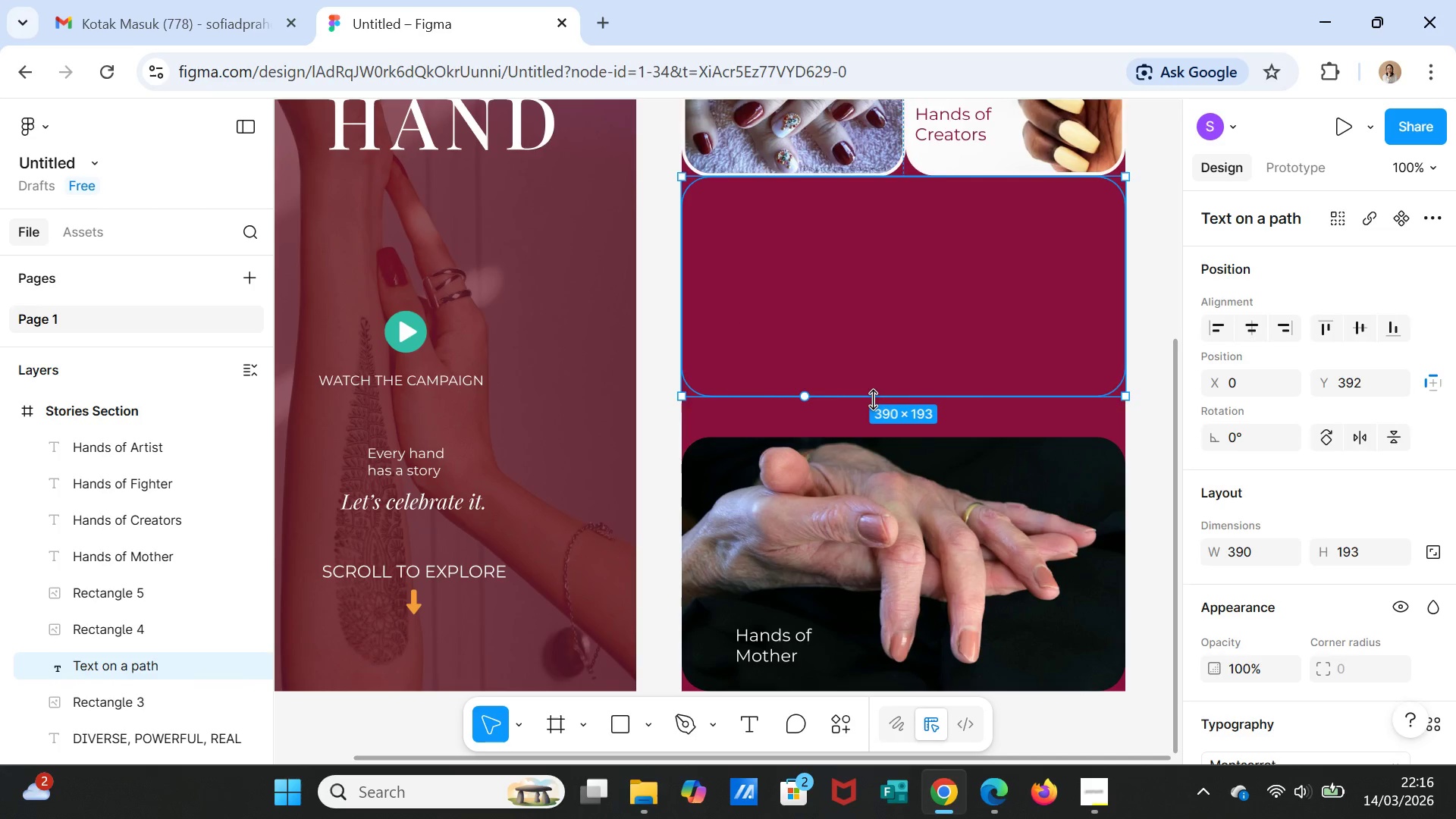 
key(Control+Z)
 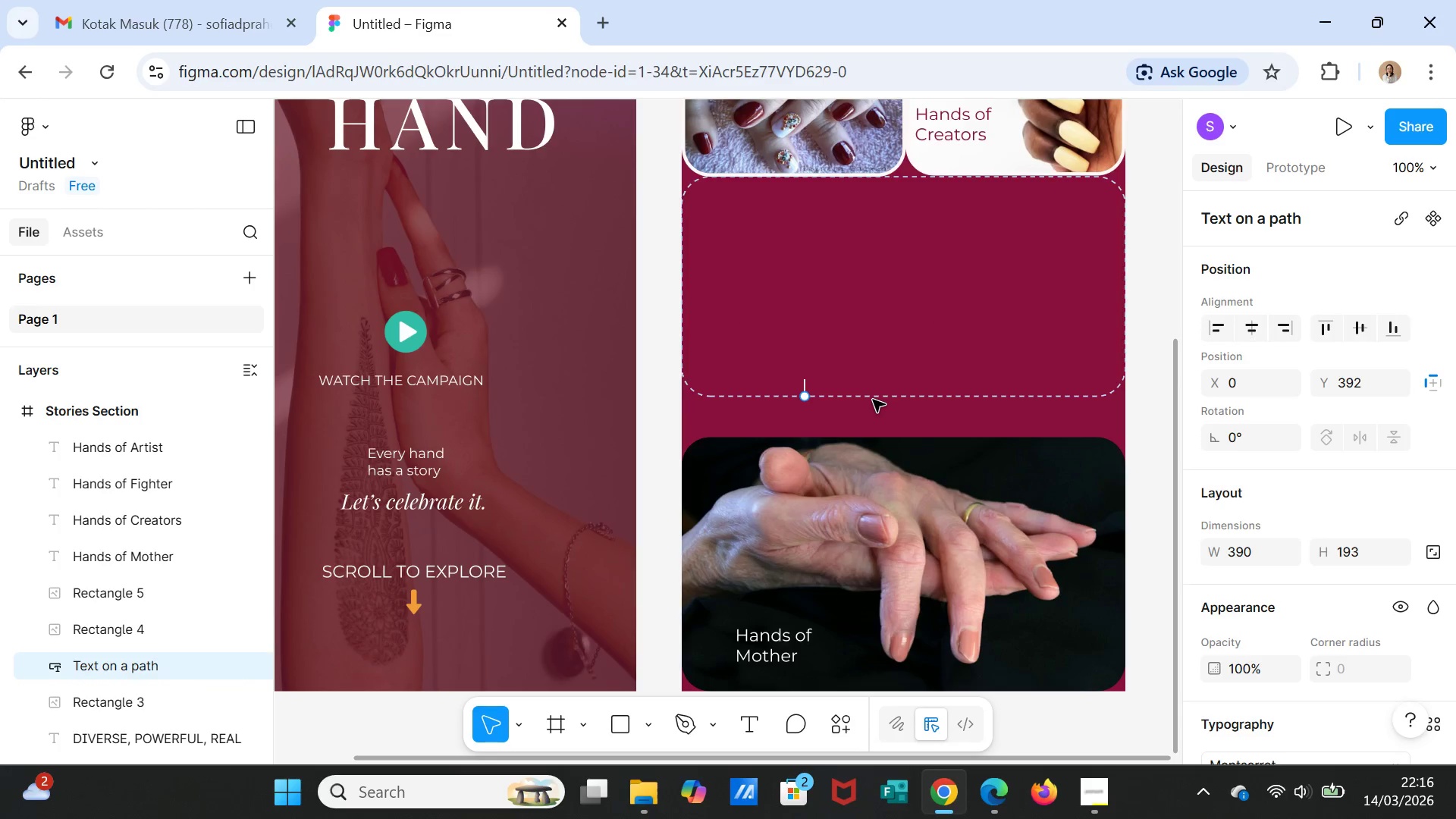 
key(Control+Z)
 